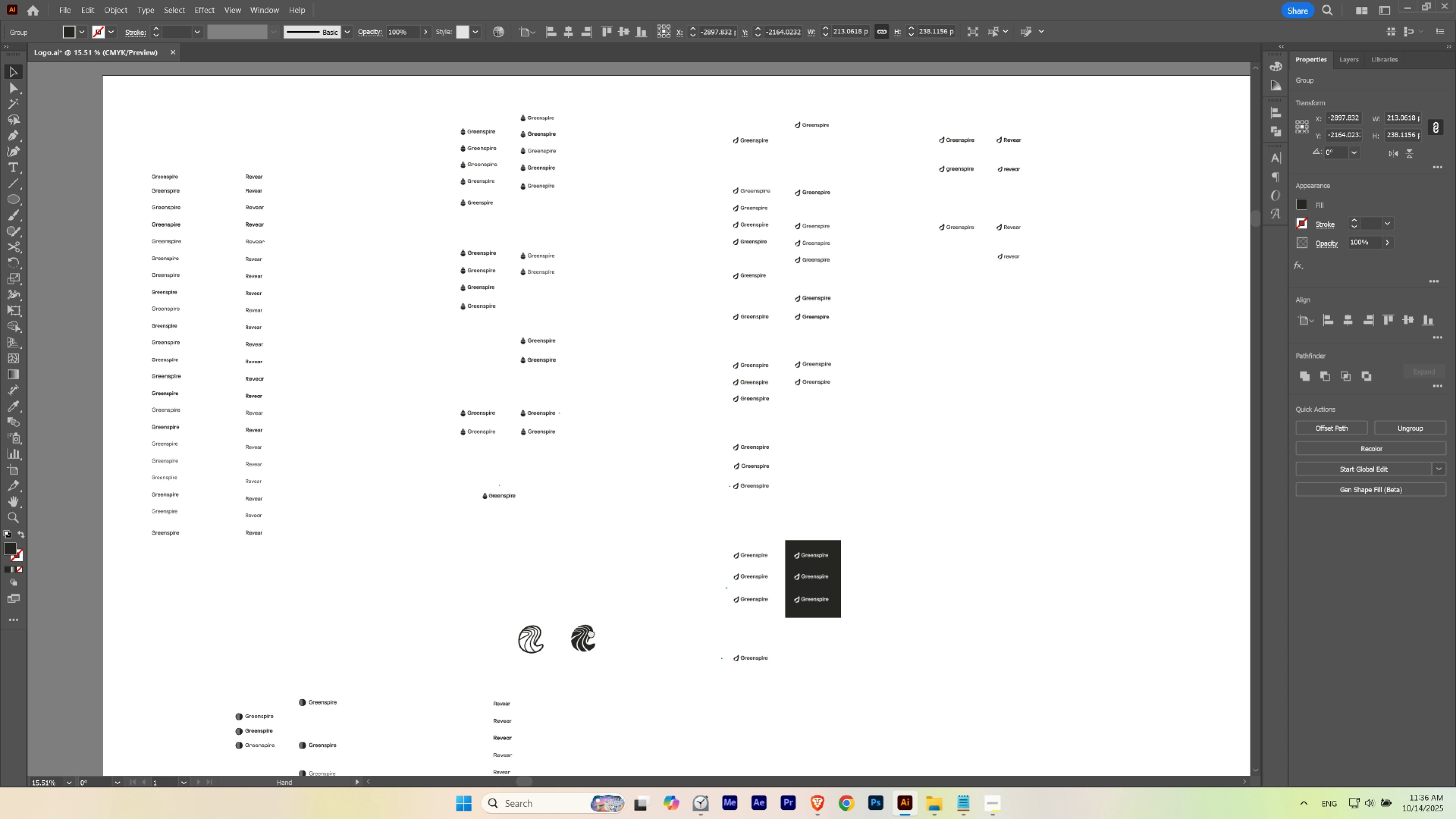 
hold_key(key=ControlLeft, duration=0.45)
 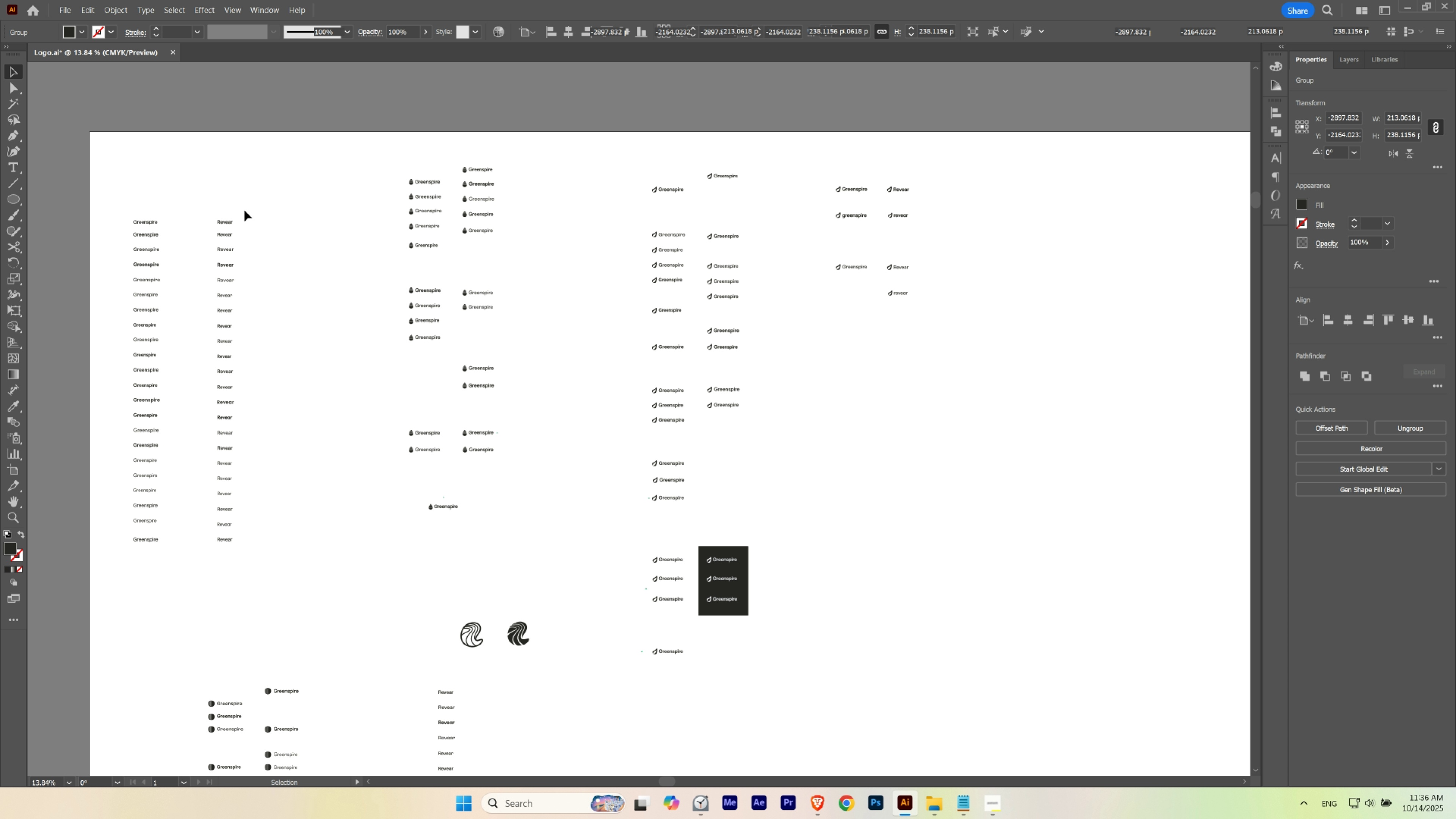 
hold_key(key=AltLeft, duration=0.65)
 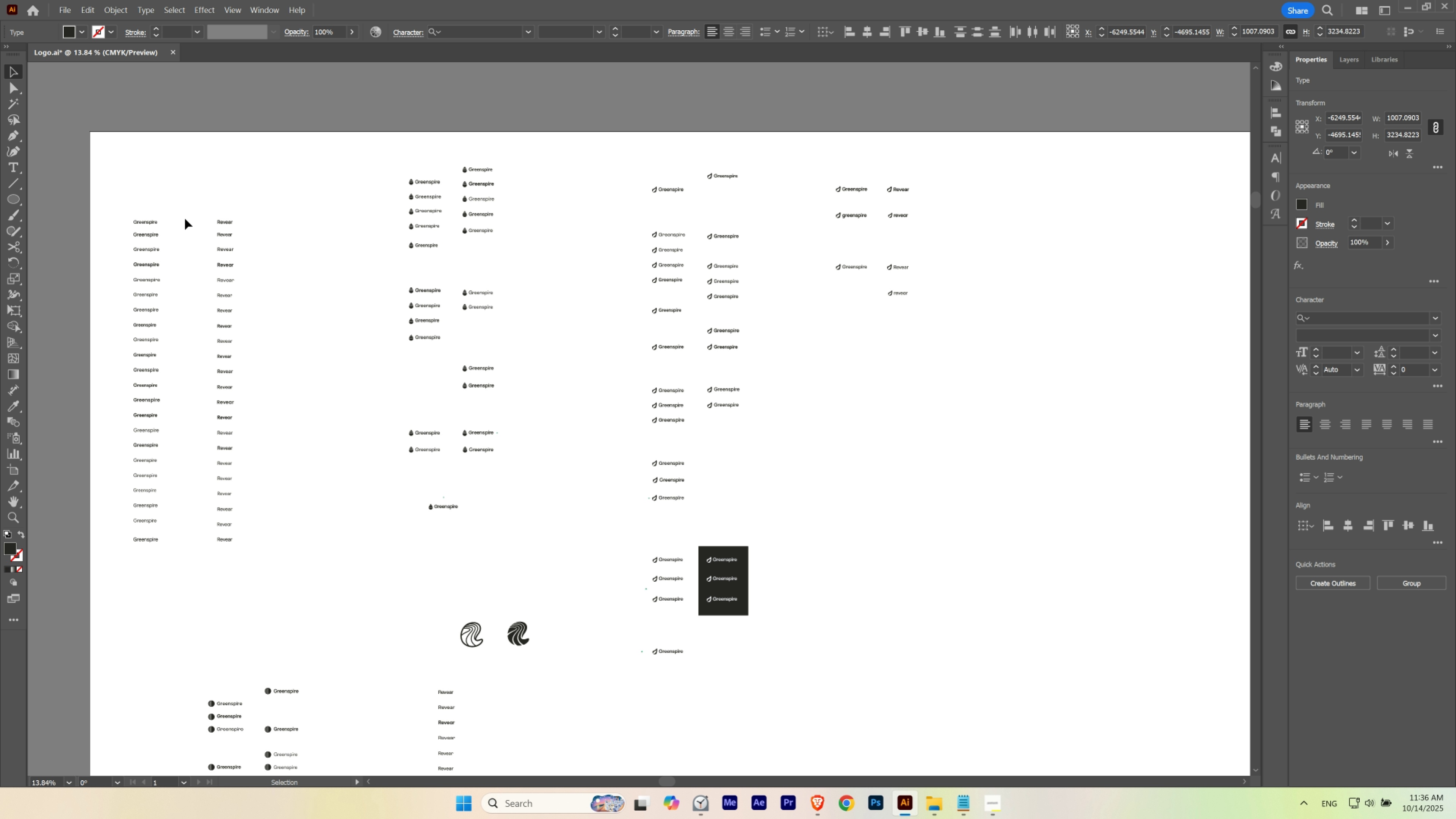 
left_click([185, 219])
 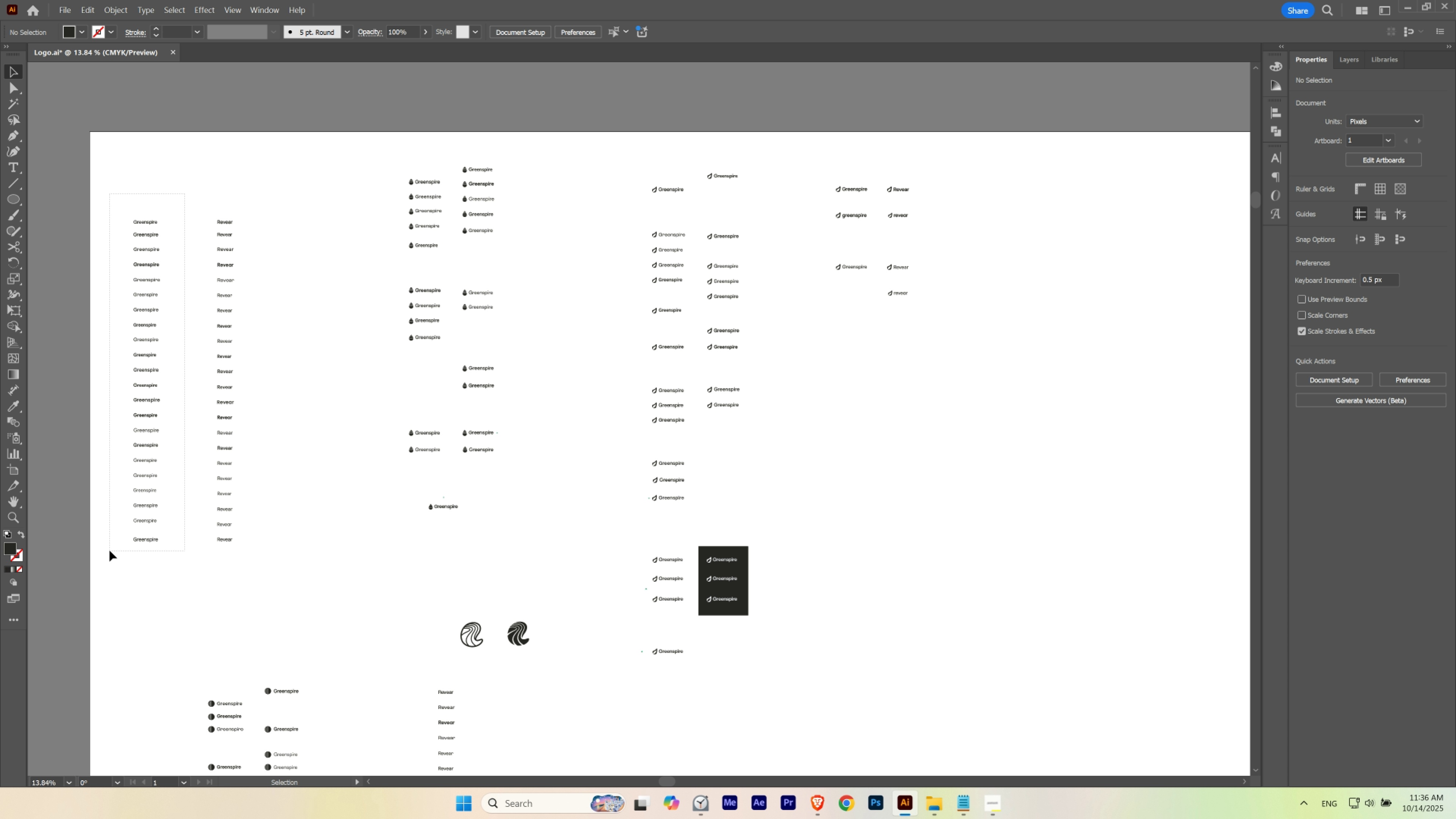 
hold_key(key=AltLeft, duration=1.5)
 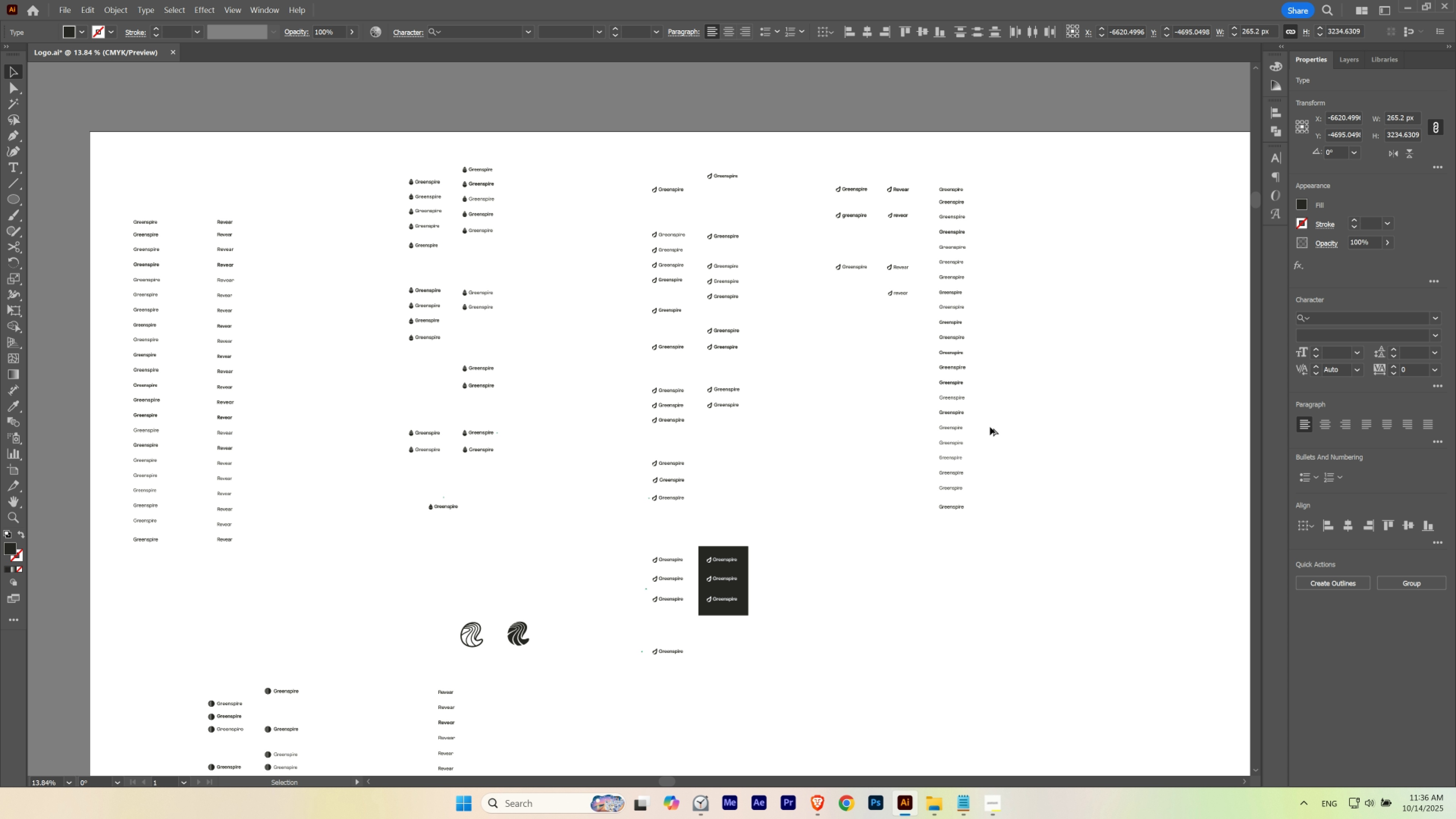 
hold_key(key=AltLeft, duration=1.51)
 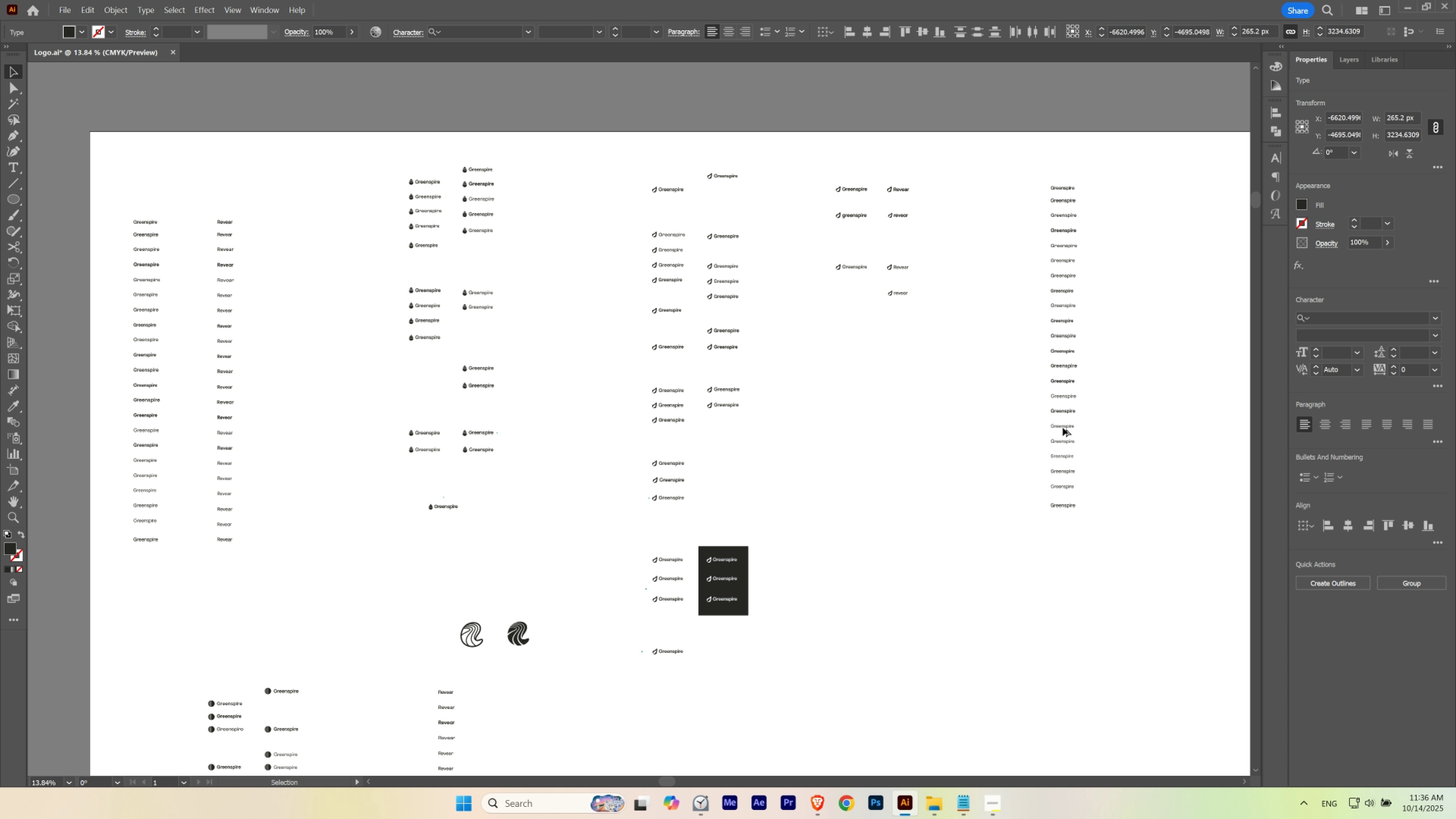 
hold_key(key=AltLeft, duration=0.96)
 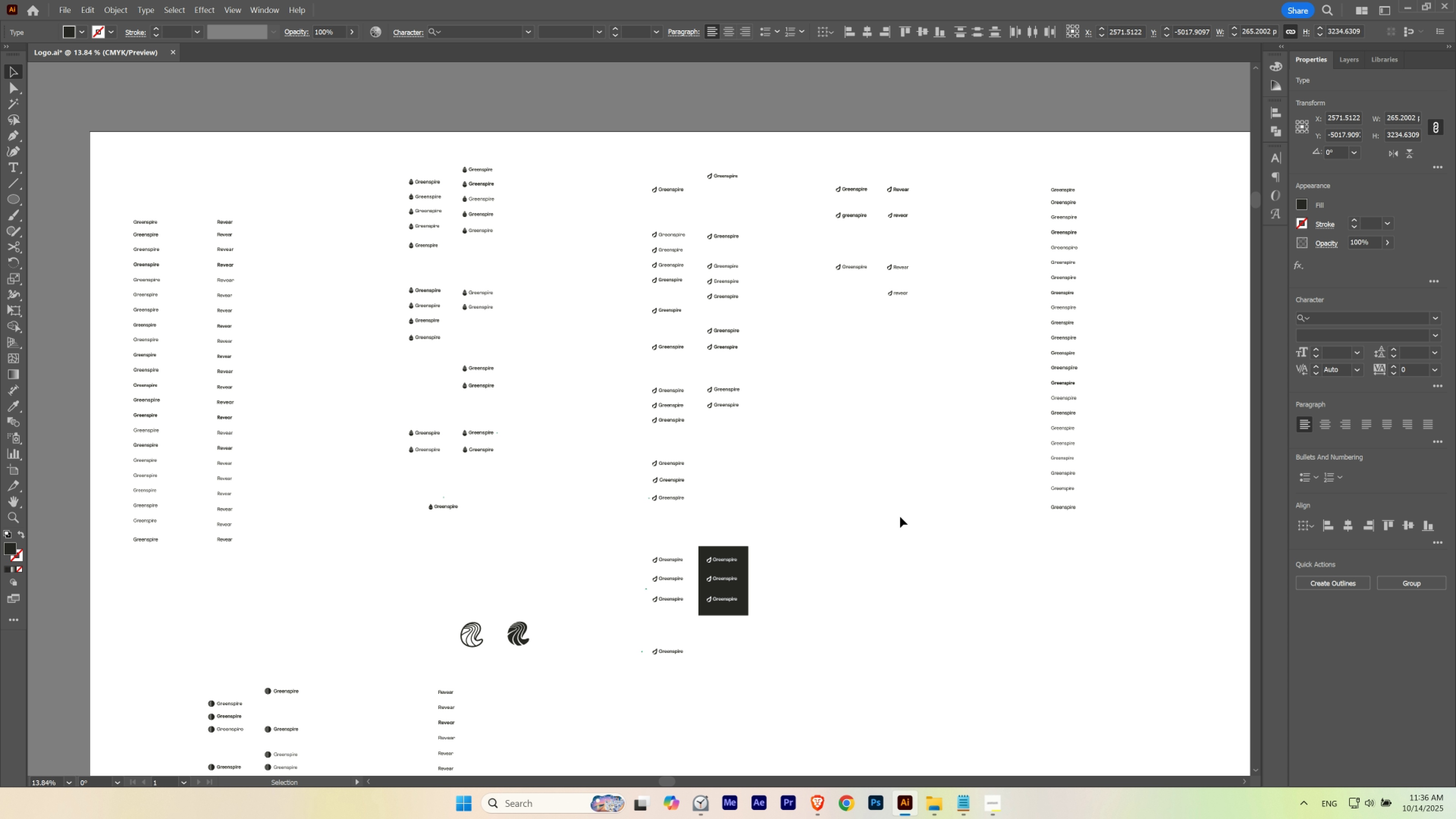 
left_click([900, 516])
 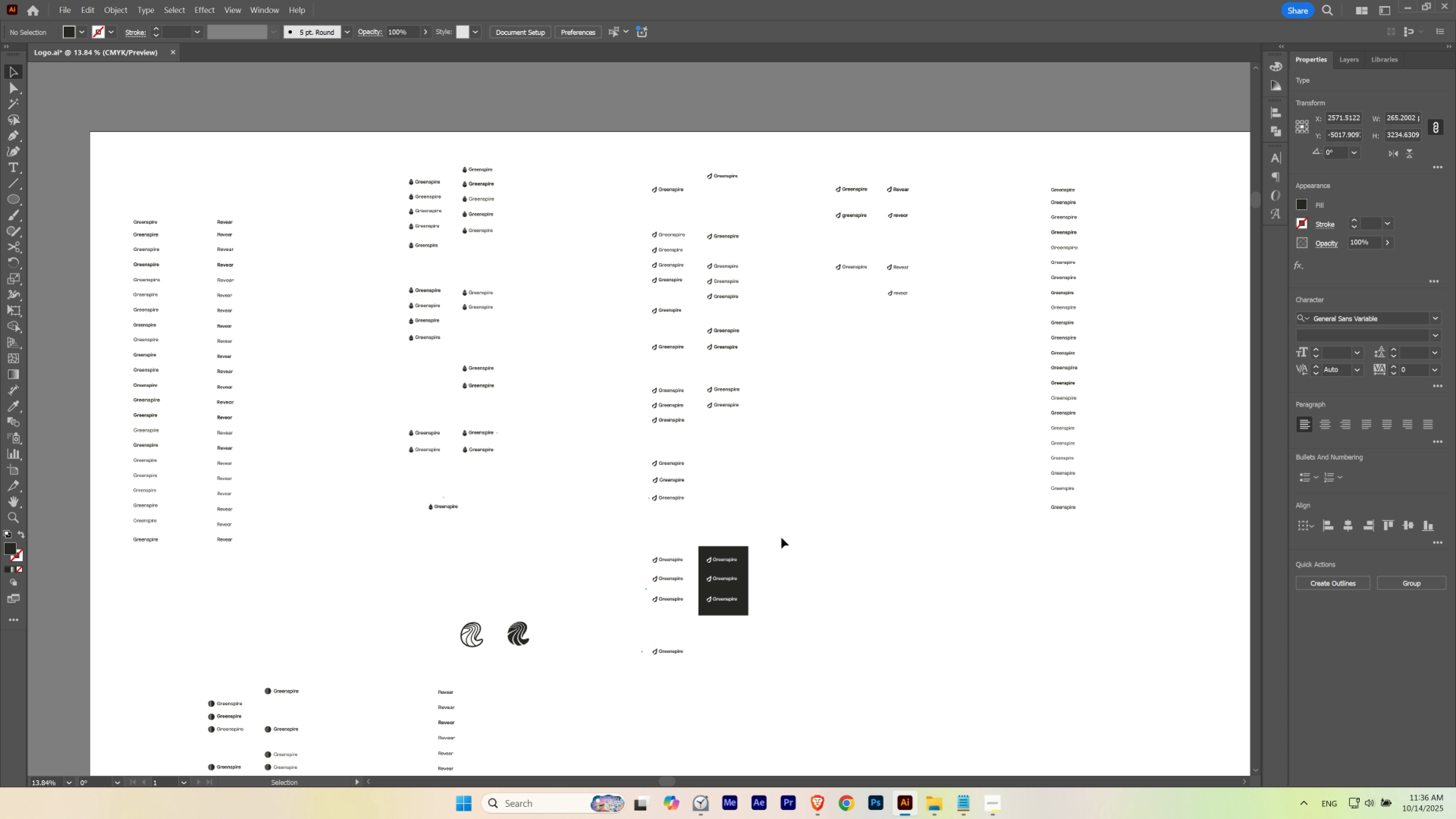 
hold_key(key=Space, duration=0.58)
 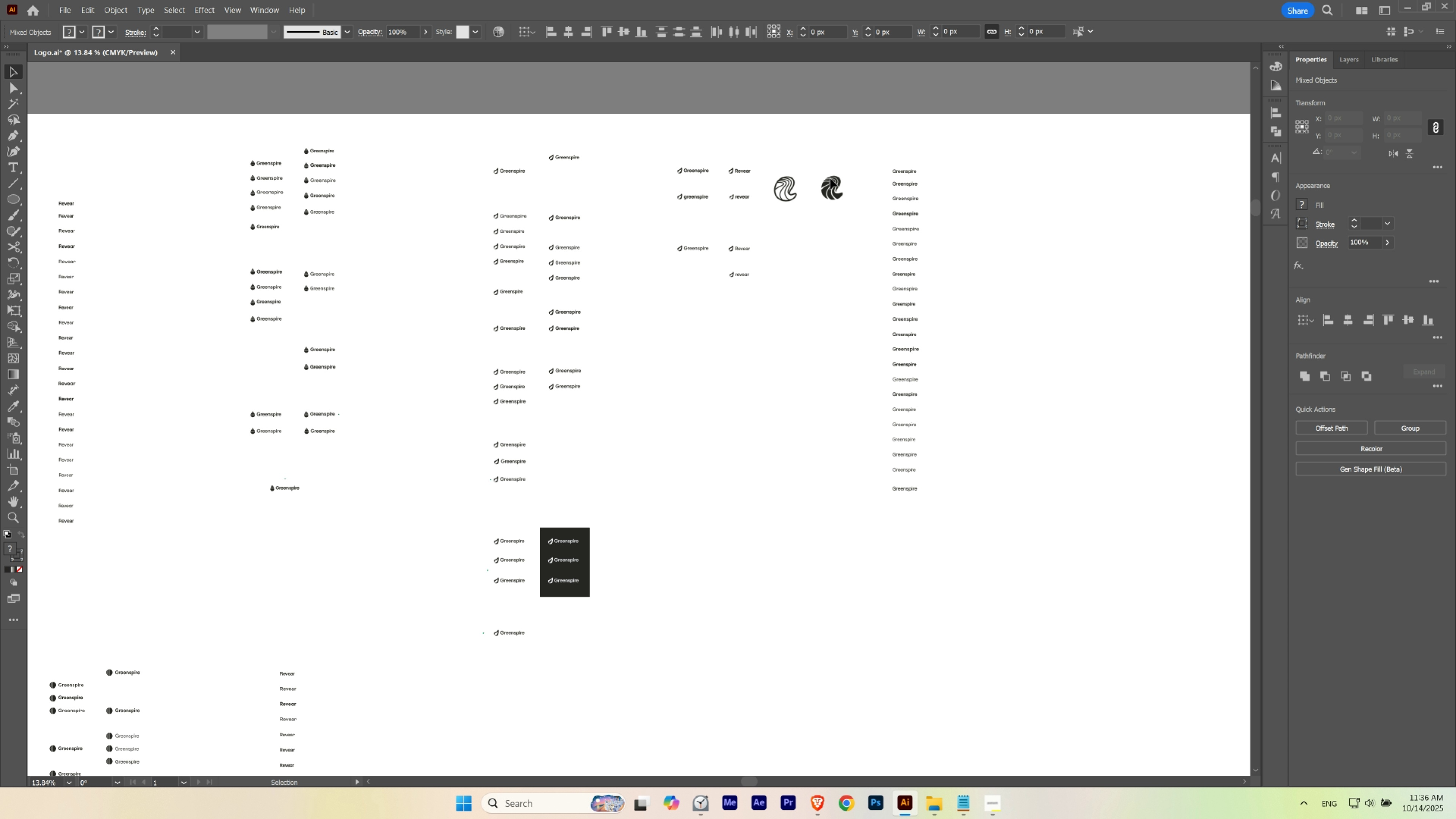 
hold_key(key=Space, duration=1.36)
 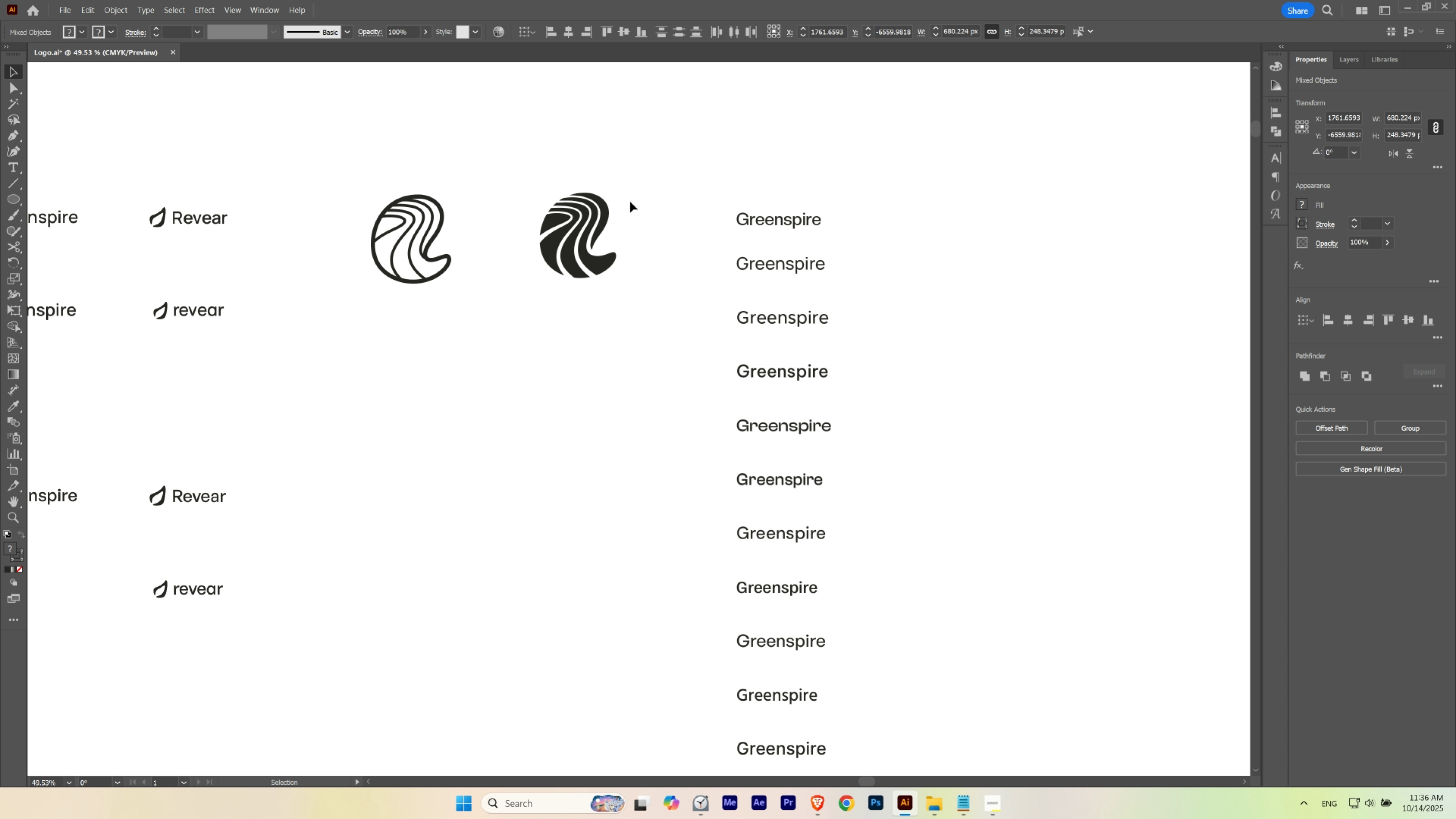 
hold_key(key=ControlLeft, duration=0.67)
 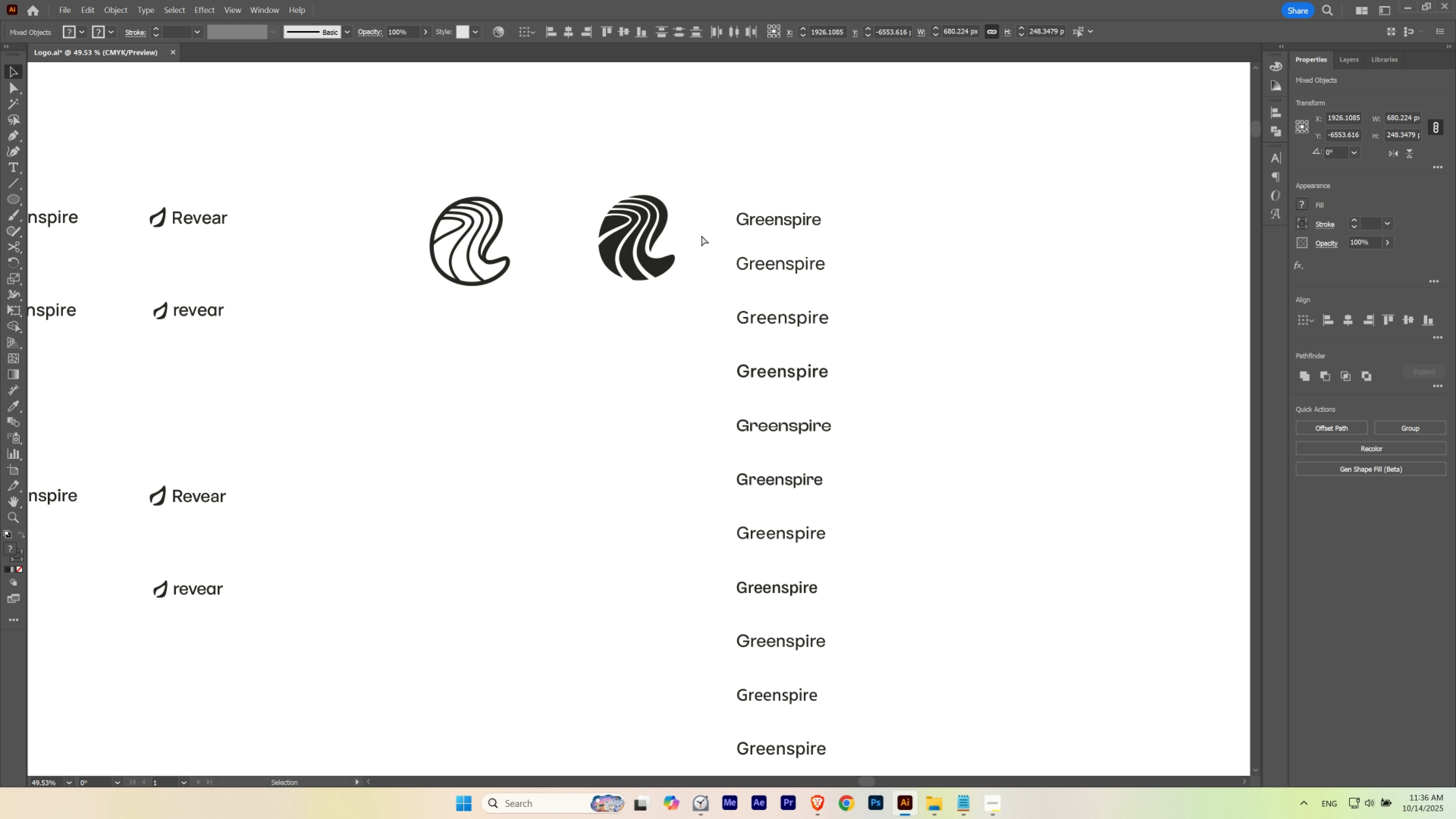 
key(Control+ControlLeft)
 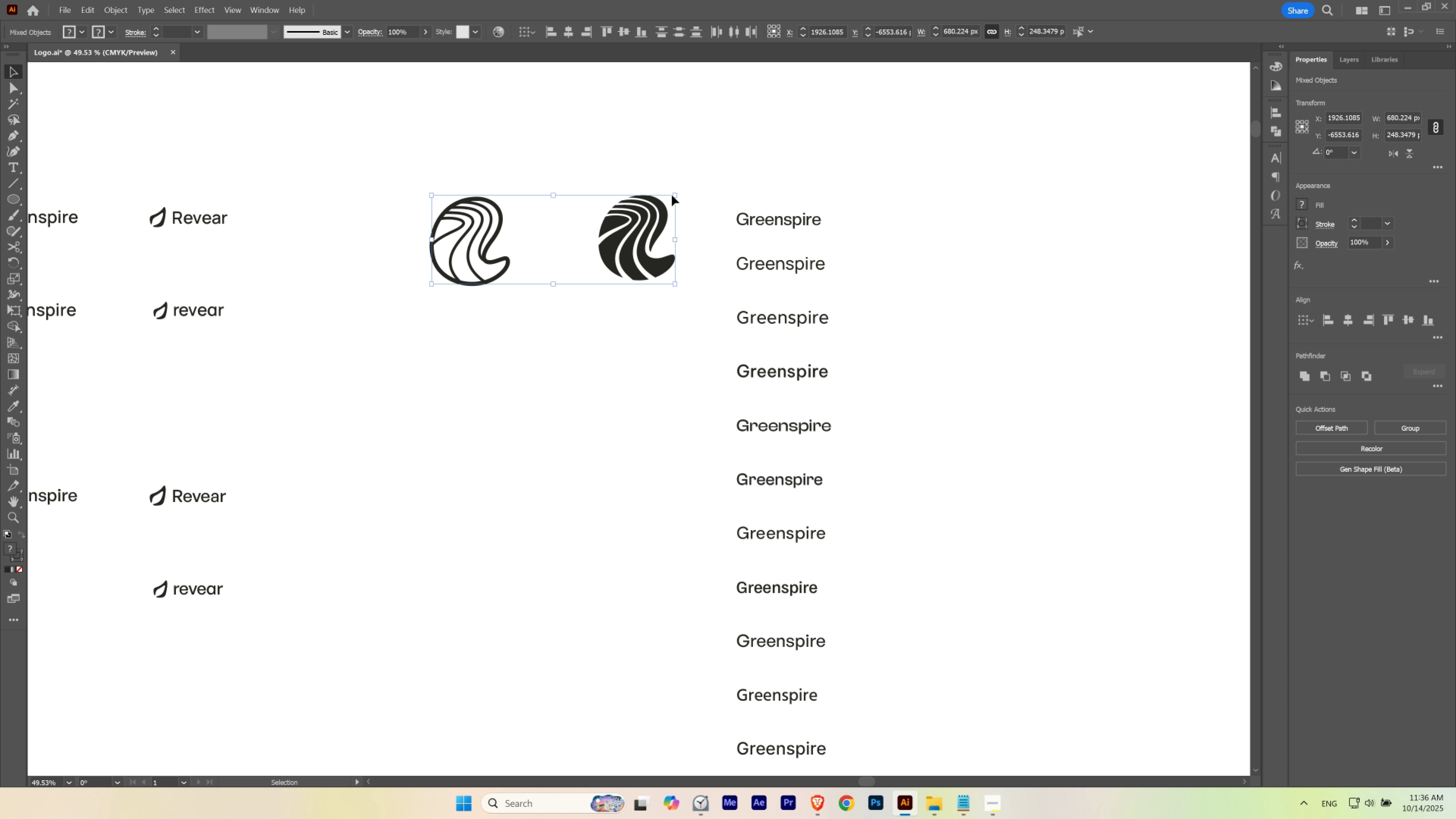 
key(Control+Shift+B)
 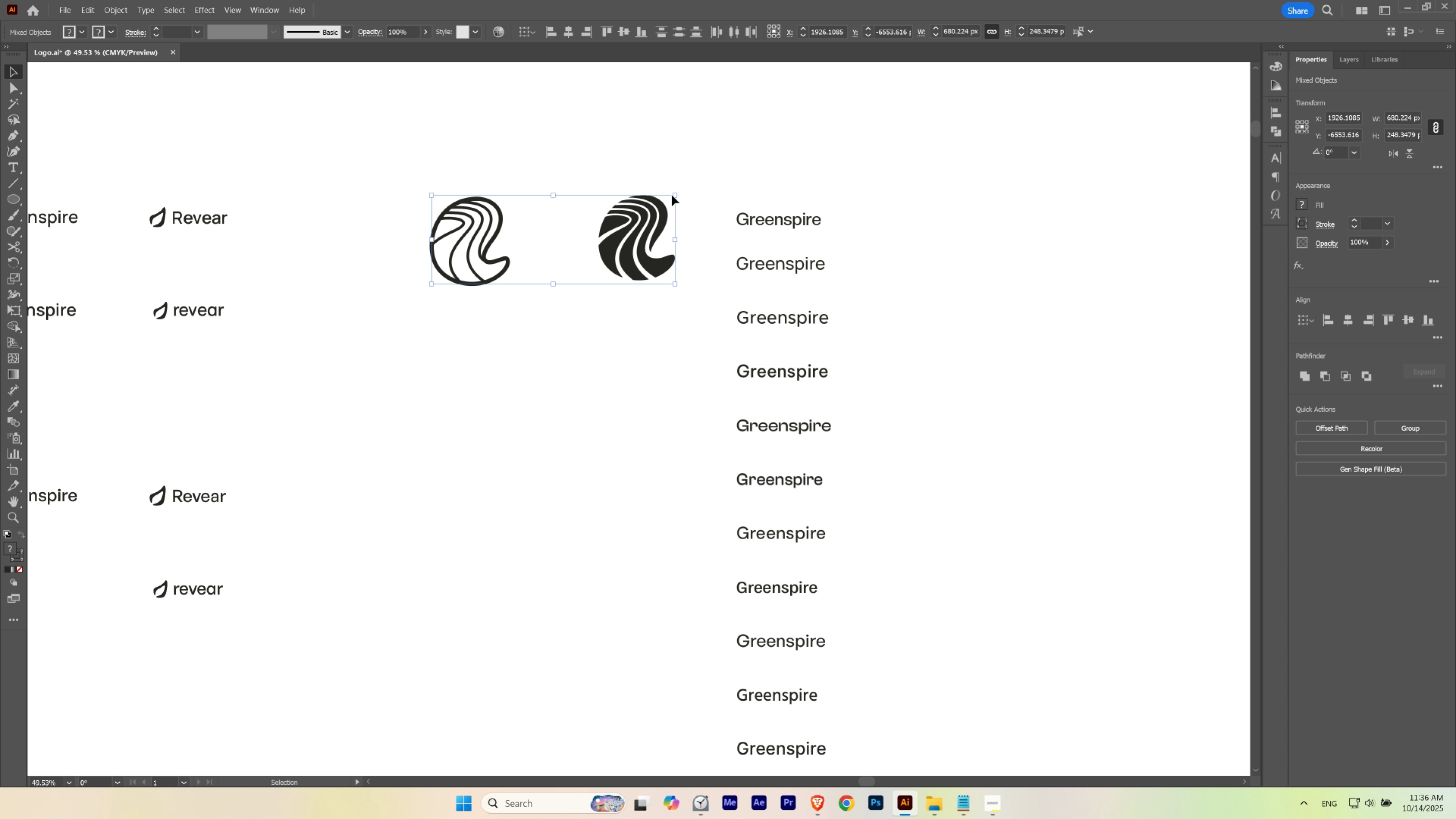 
key(Control+Shift+ShiftLeft)
 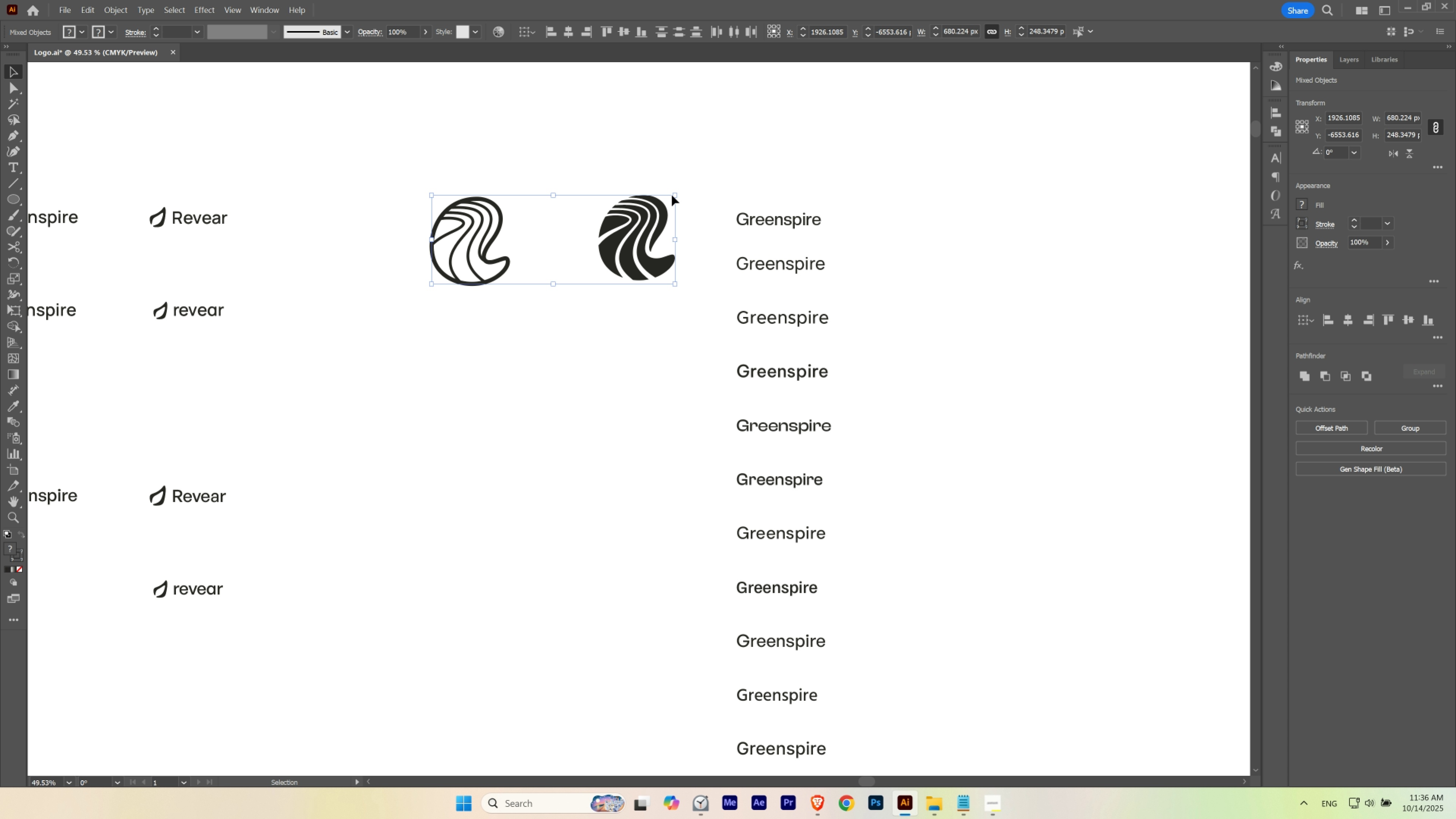 
hold_key(key=AltLeft, duration=3.44)
 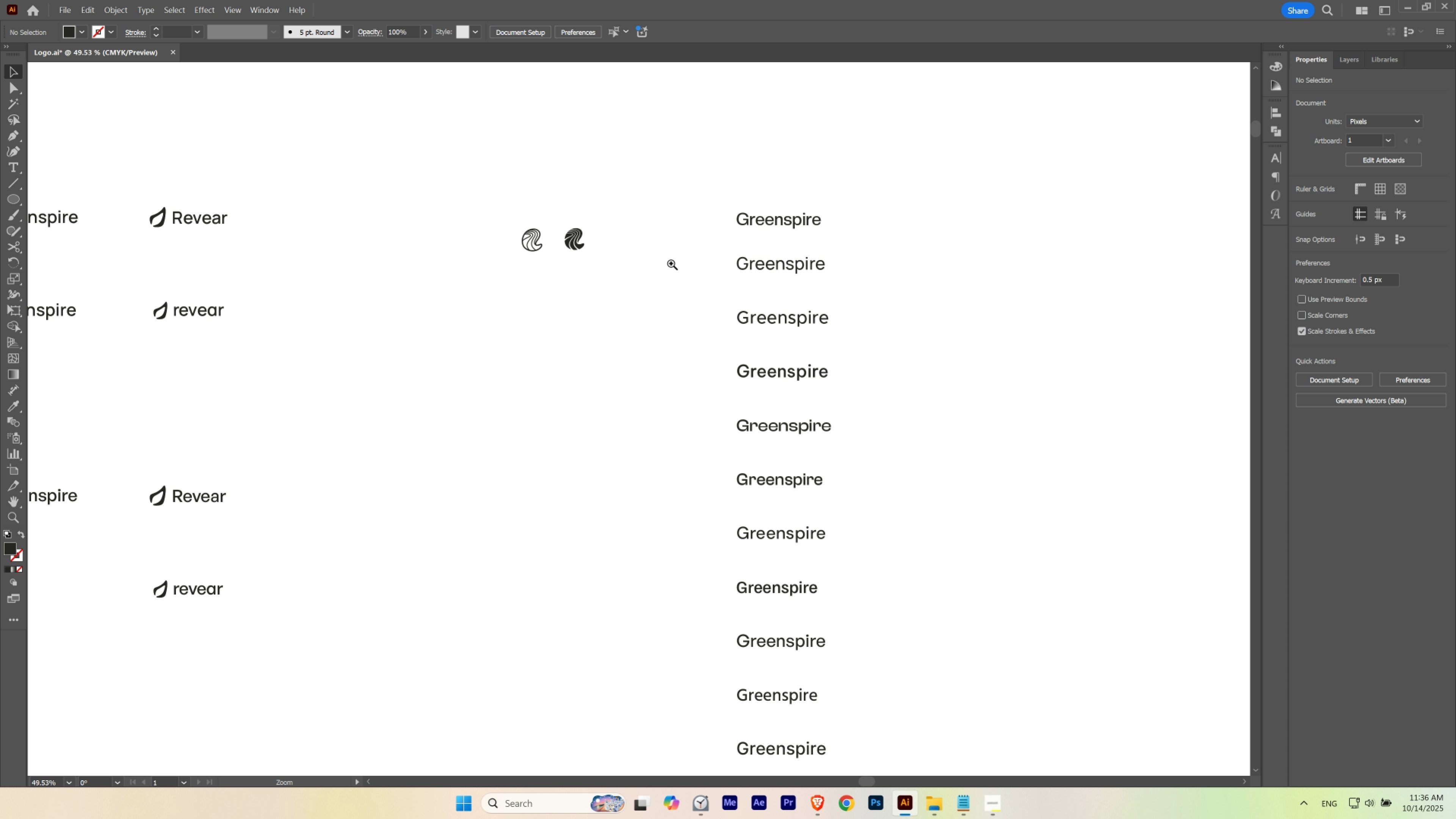 
hold_key(key=ShiftLeft, duration=1.5)
 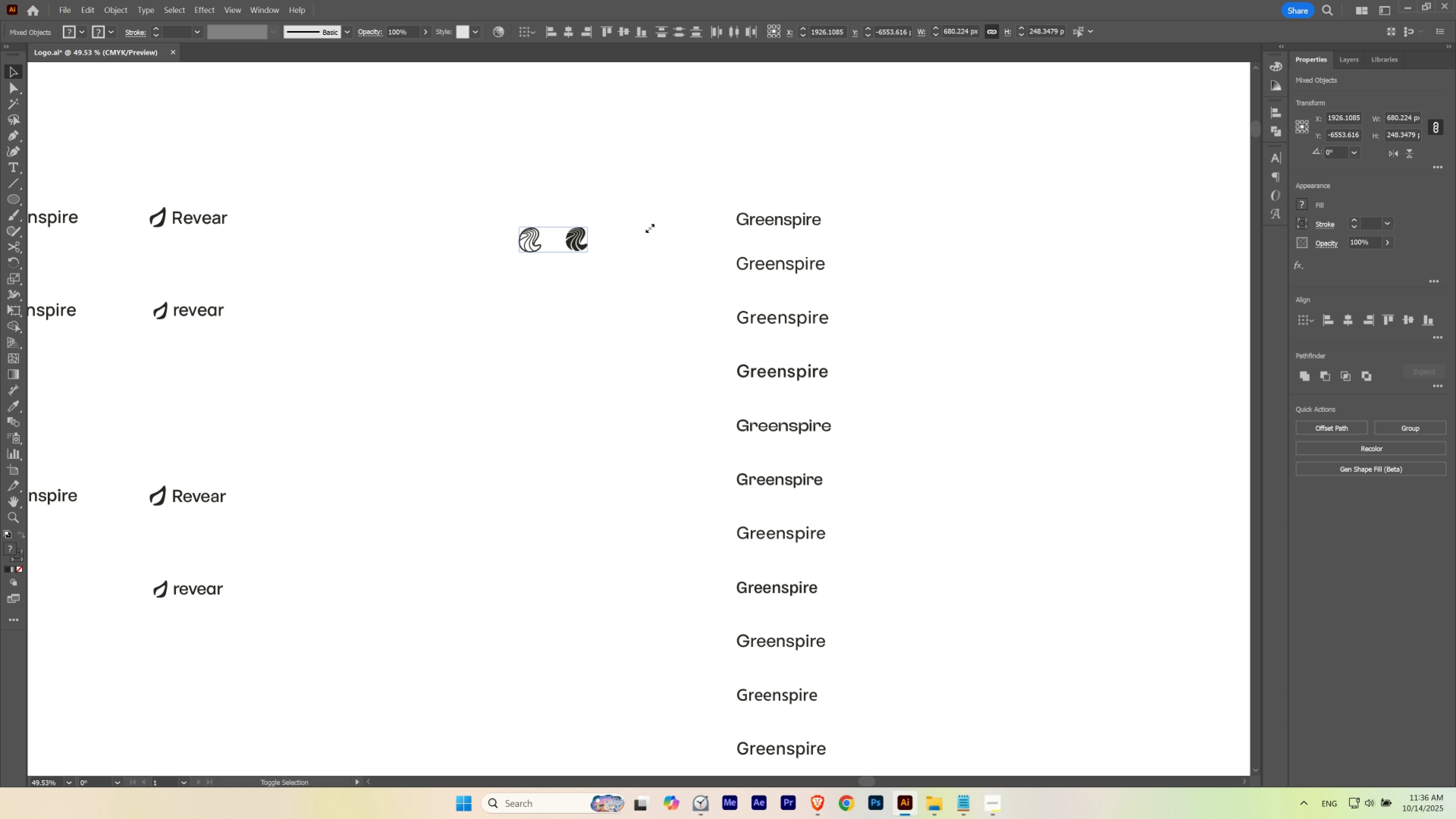 
hold_key(key=ShiftLeft, duration=1.5)
 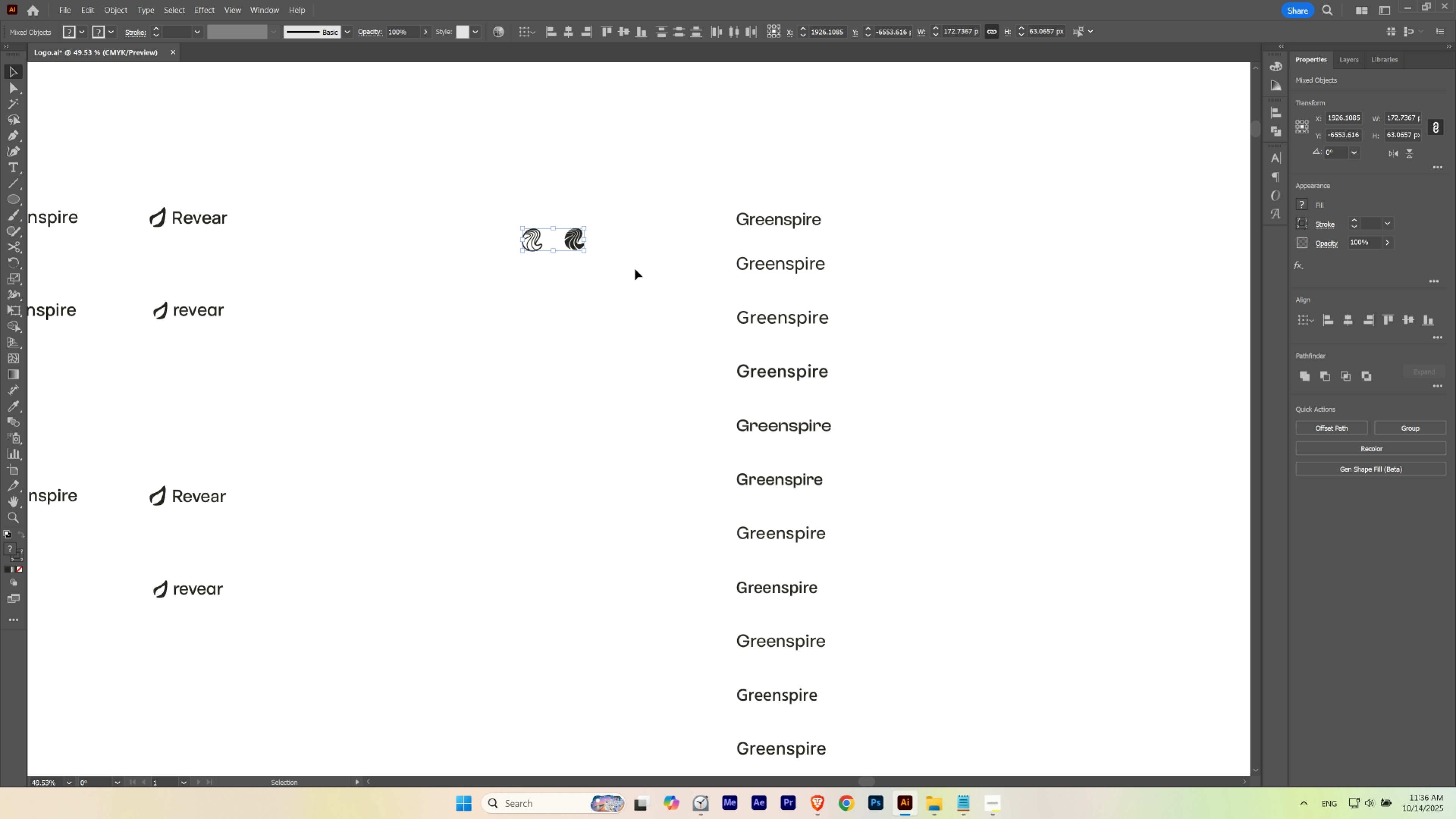 
hold_key(key=ShiftLeft, duration=0.42)
 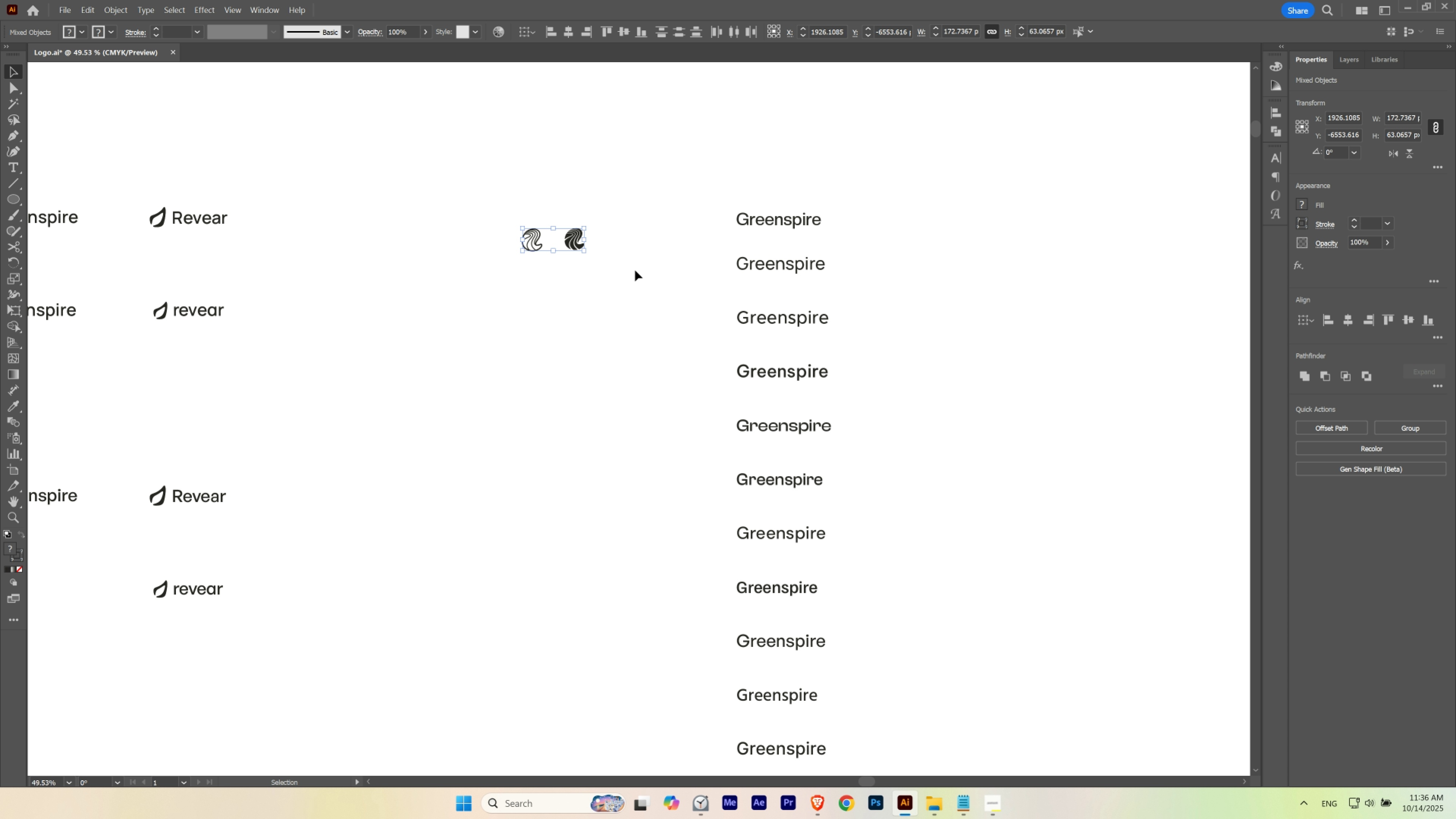 
left_click([635, 269])
 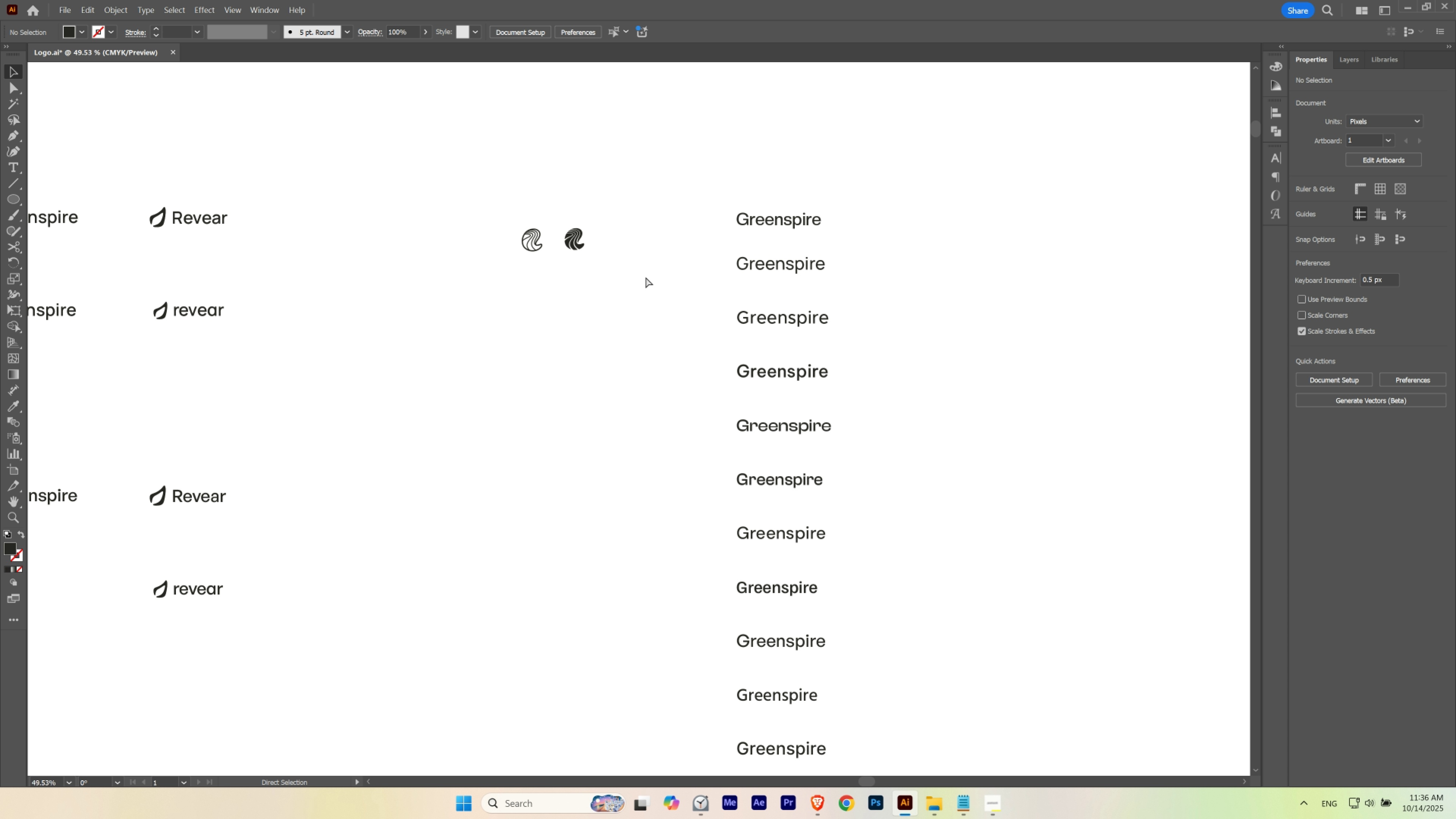 
hold_key(key=ControlLeft, duration=0.72)
 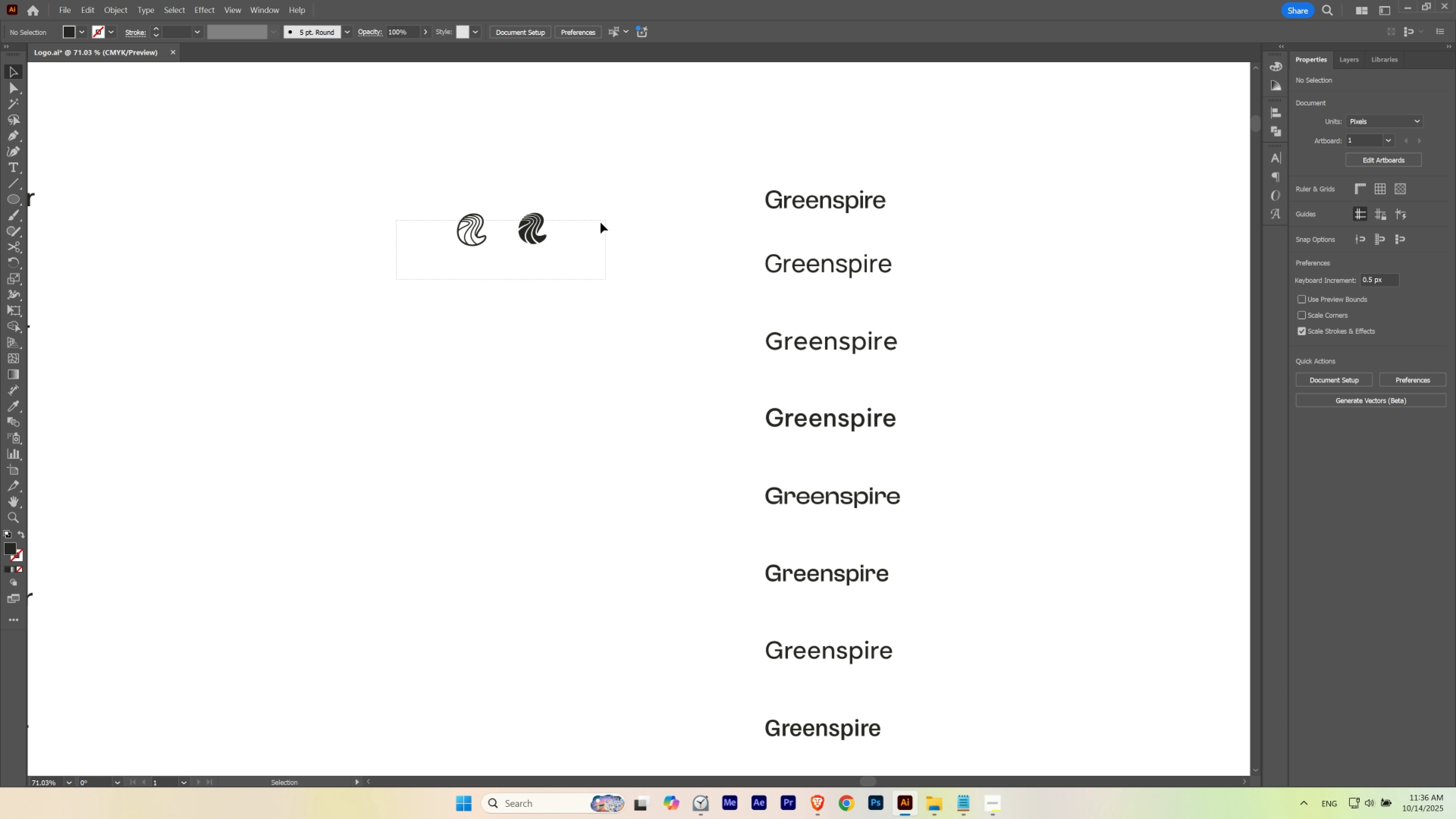 
hold_key(key=Space, duration=0.77)
 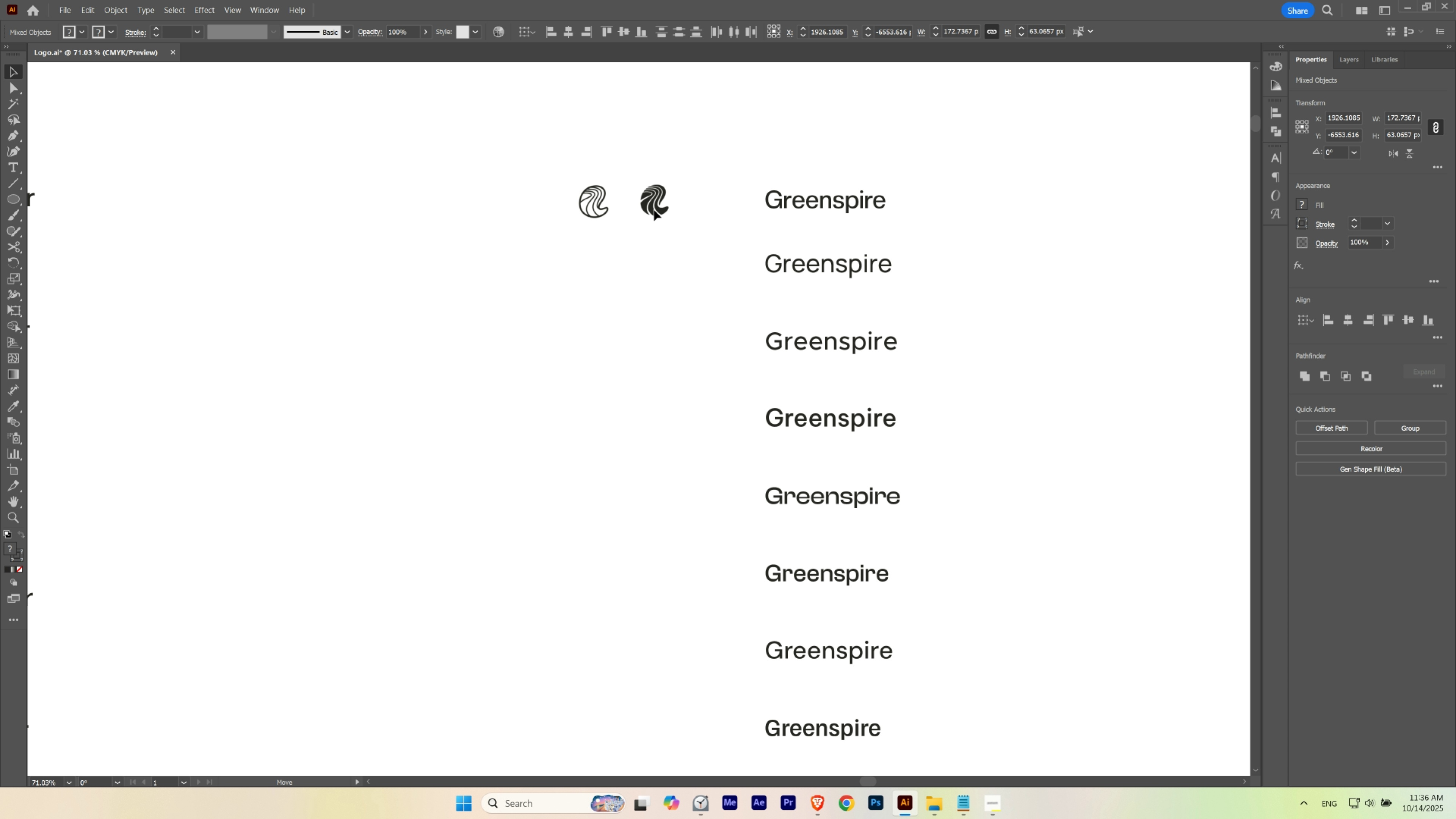 
hold_key(key=Space, duration=0.58)
 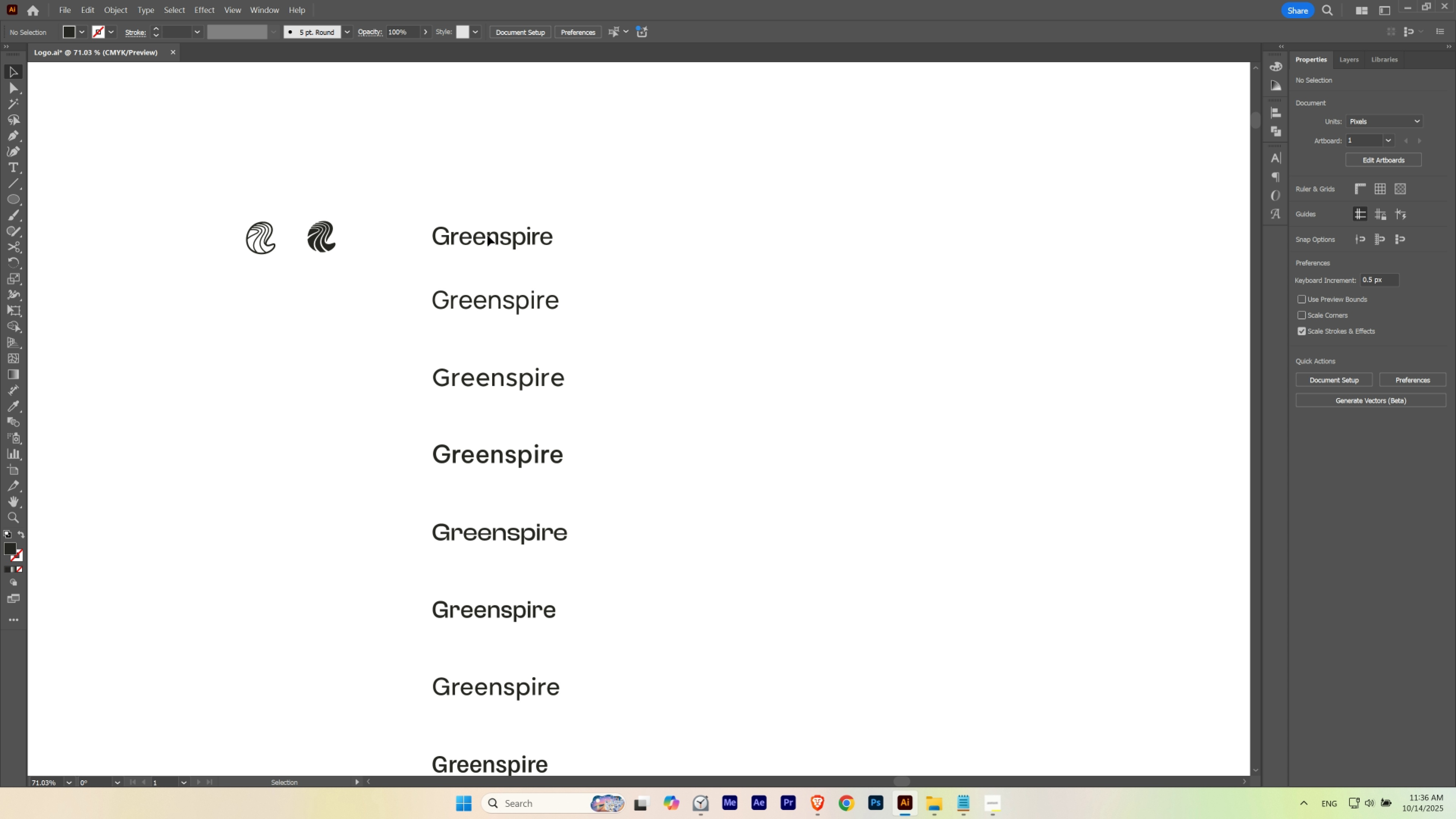 
hold_key(key=AltLeft, duration=1.0)
 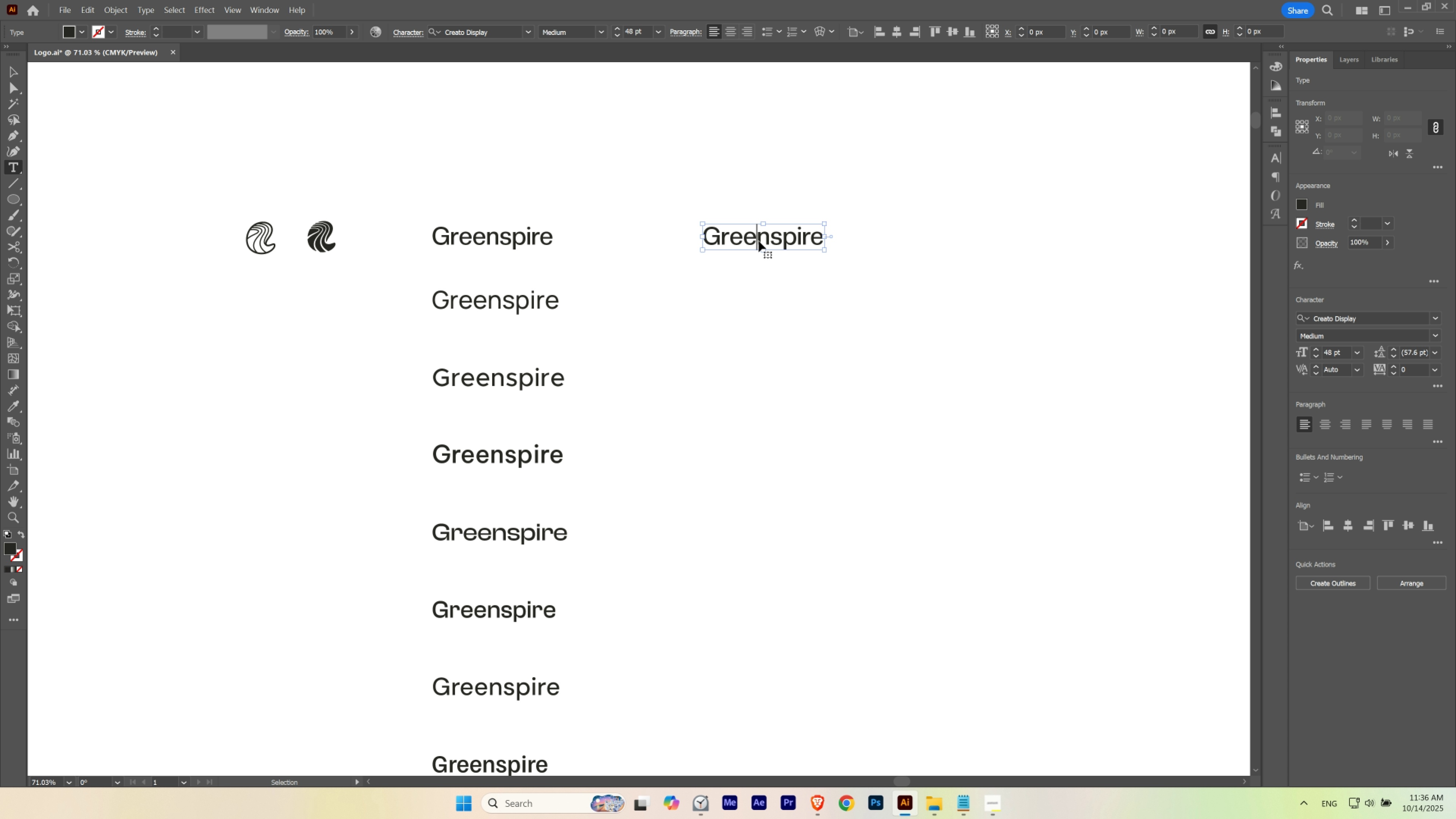 
hold_key(key=ShiftLeft, duration=0.97)
 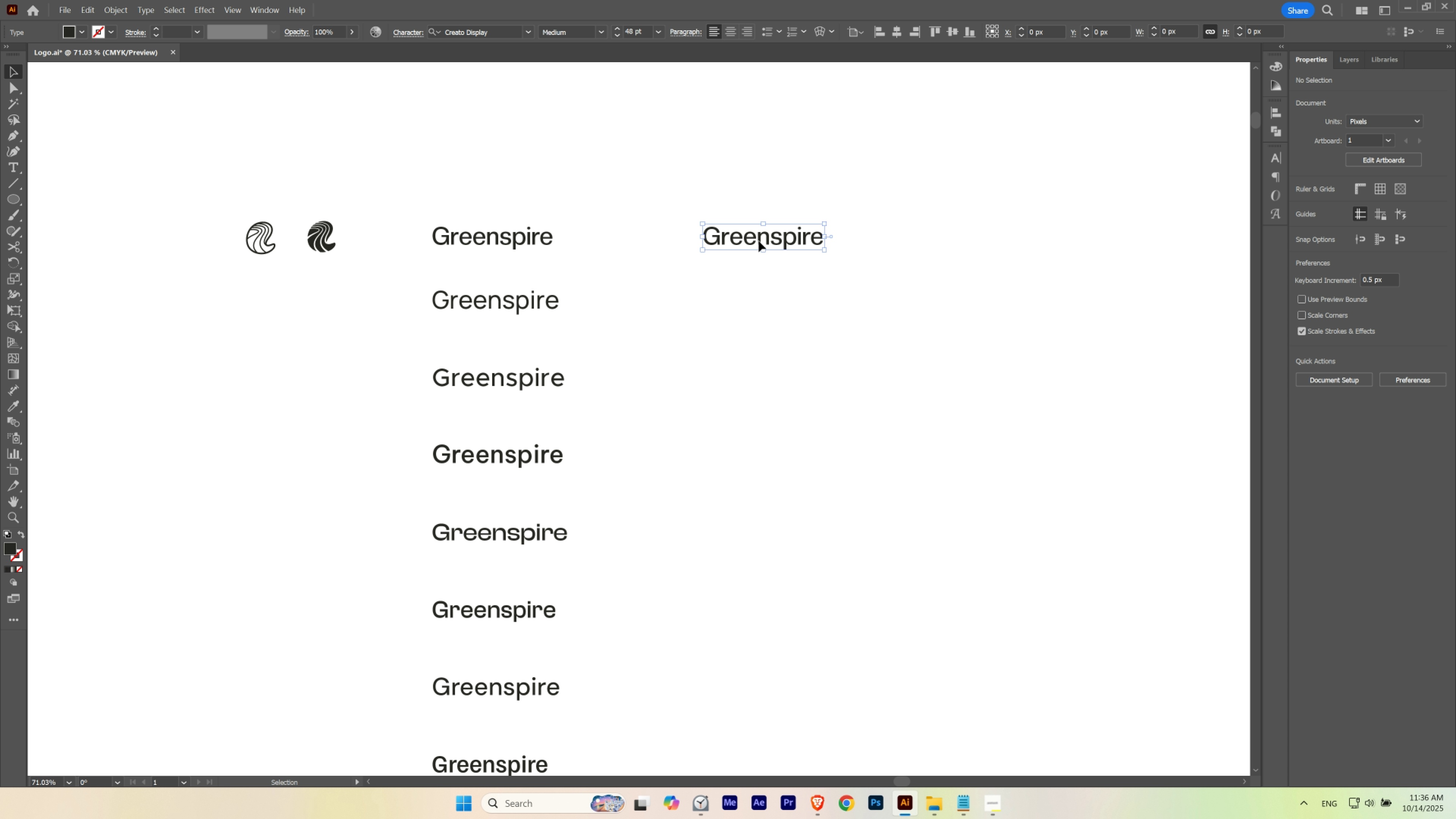 
double_click([759, 241])
 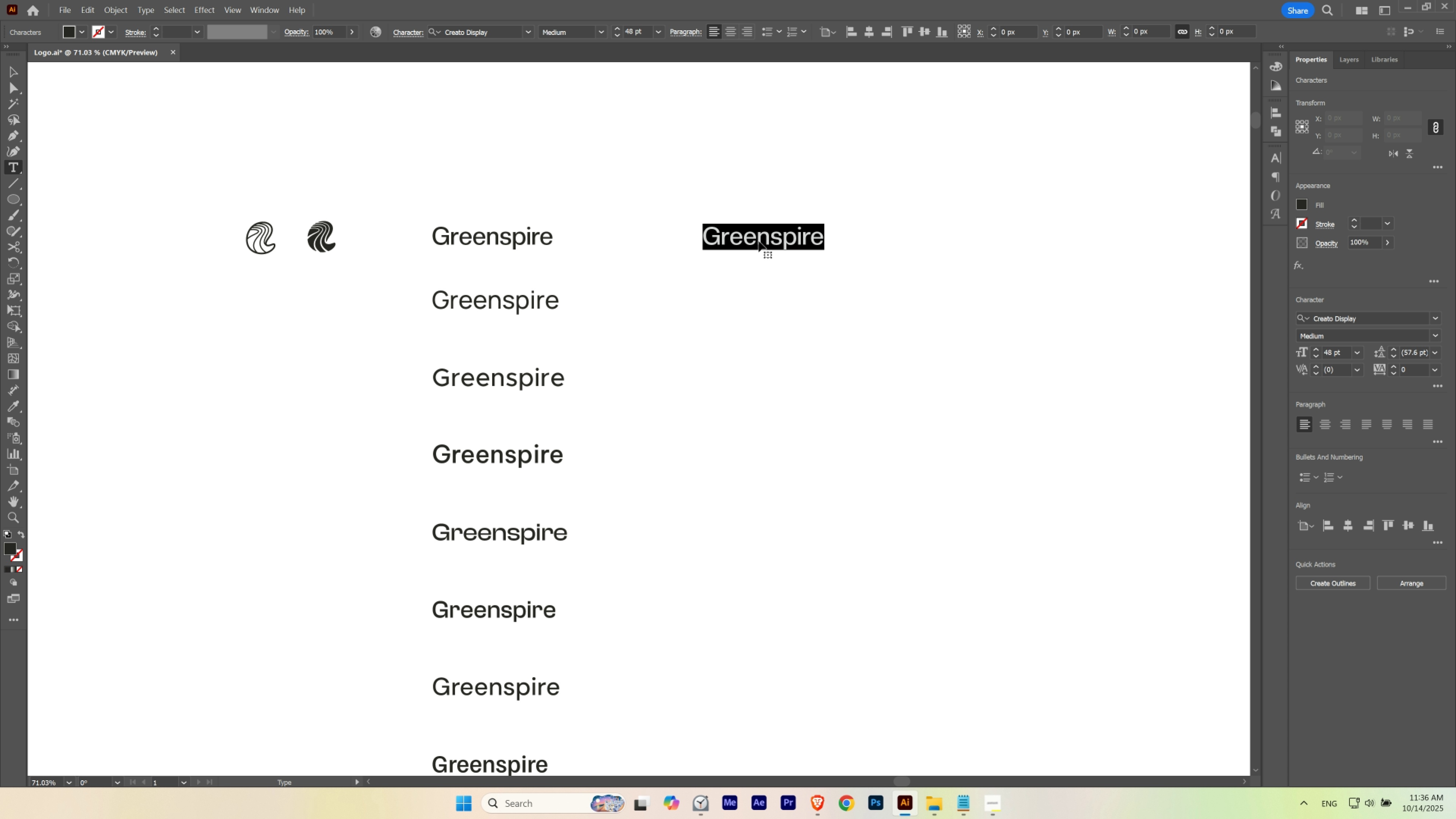 
double_click([759, 241])
 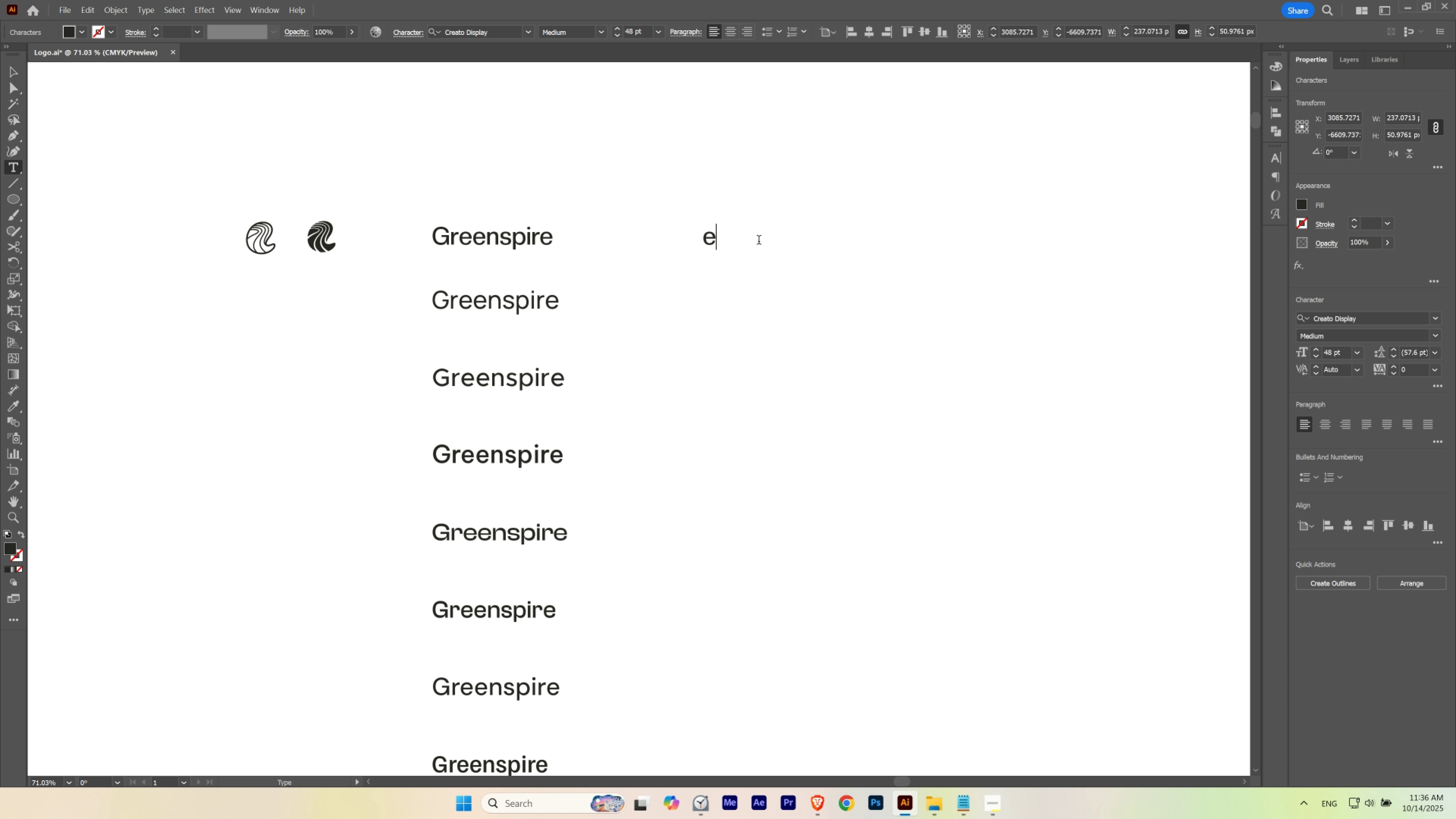 
type(ecosoul)
key(Escape)
 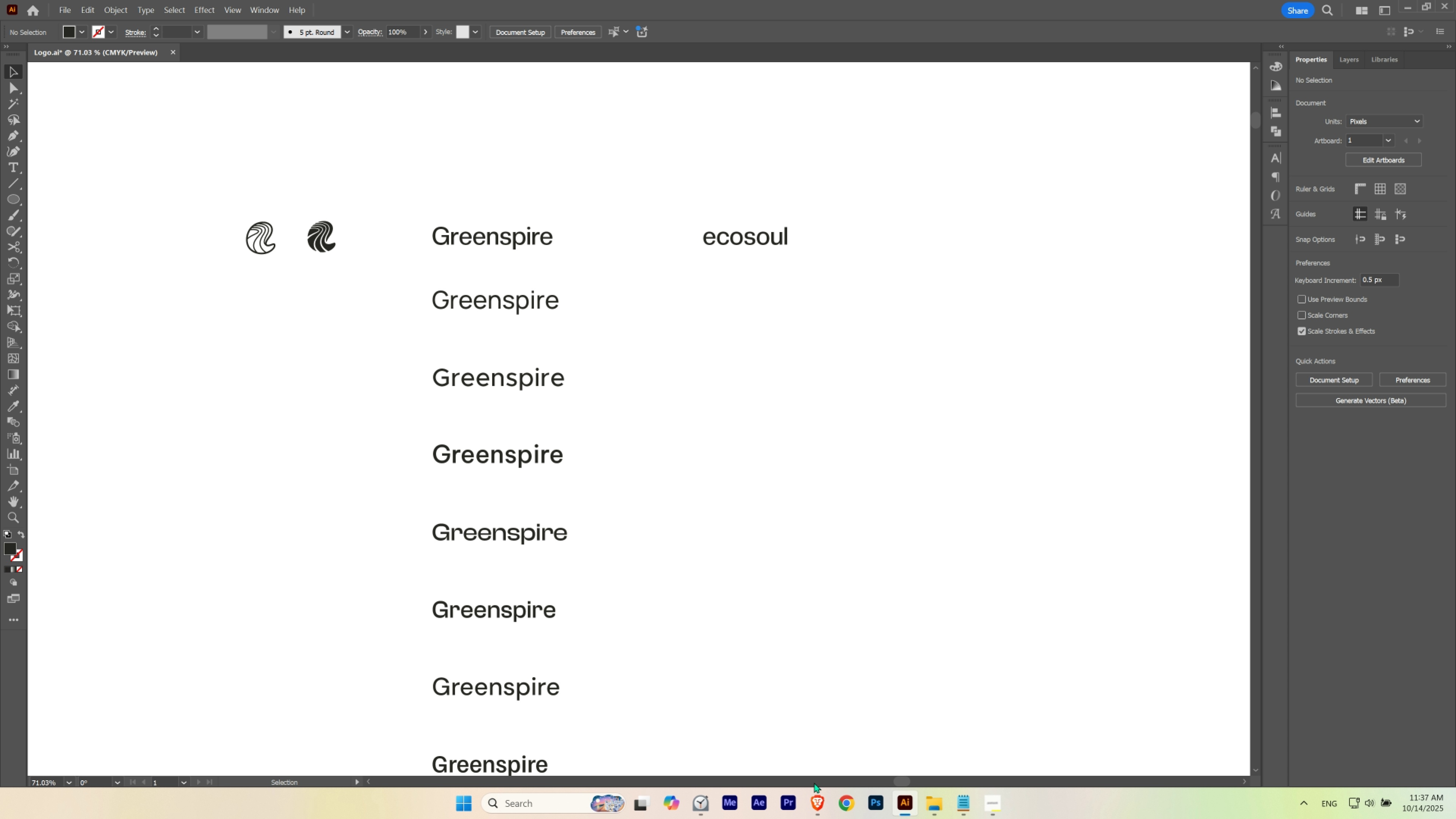 
left_click([813, 802])
 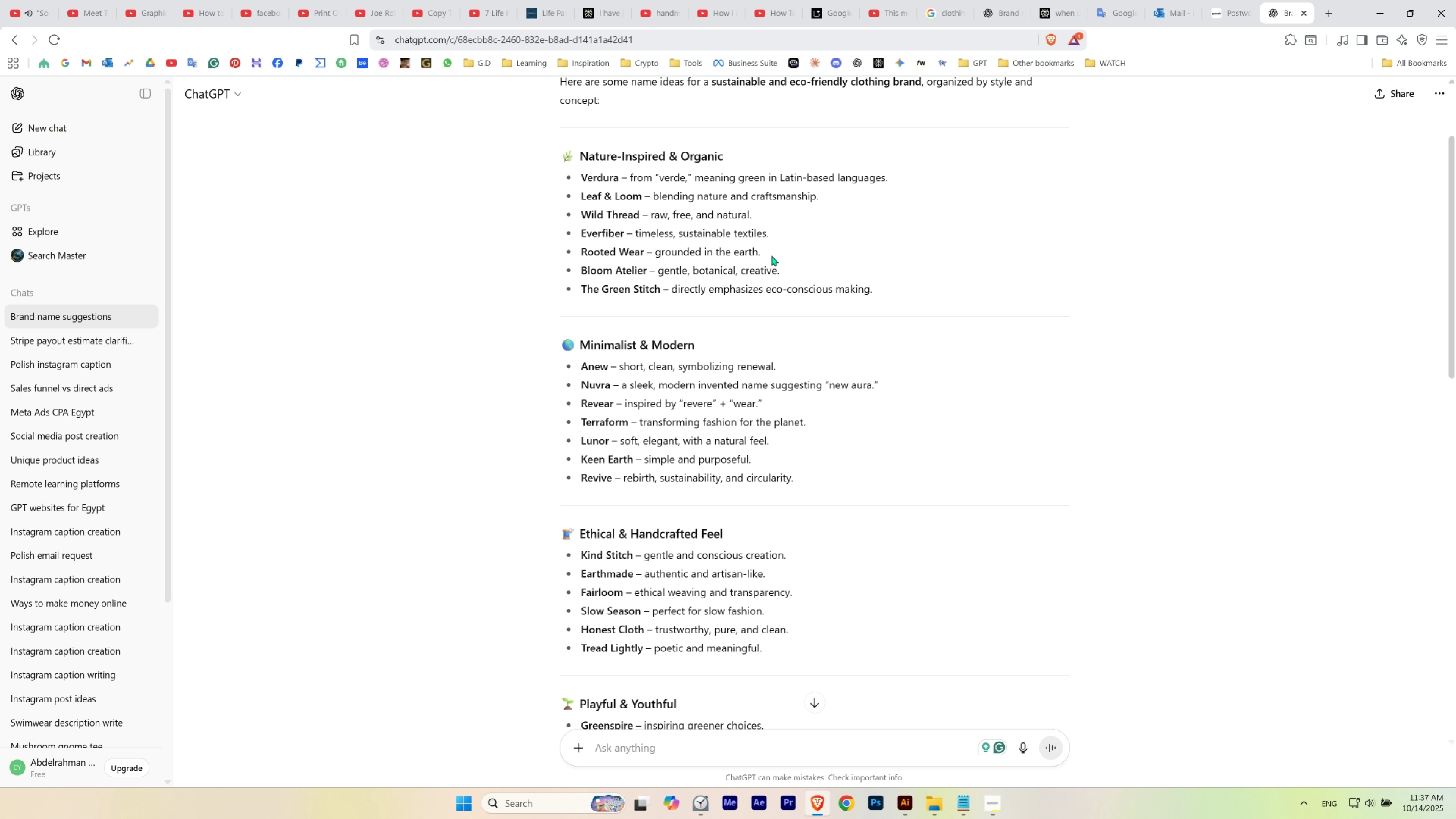 
scroll: coordinate [718, 226], scroll_direction: up, amount: 5.0
 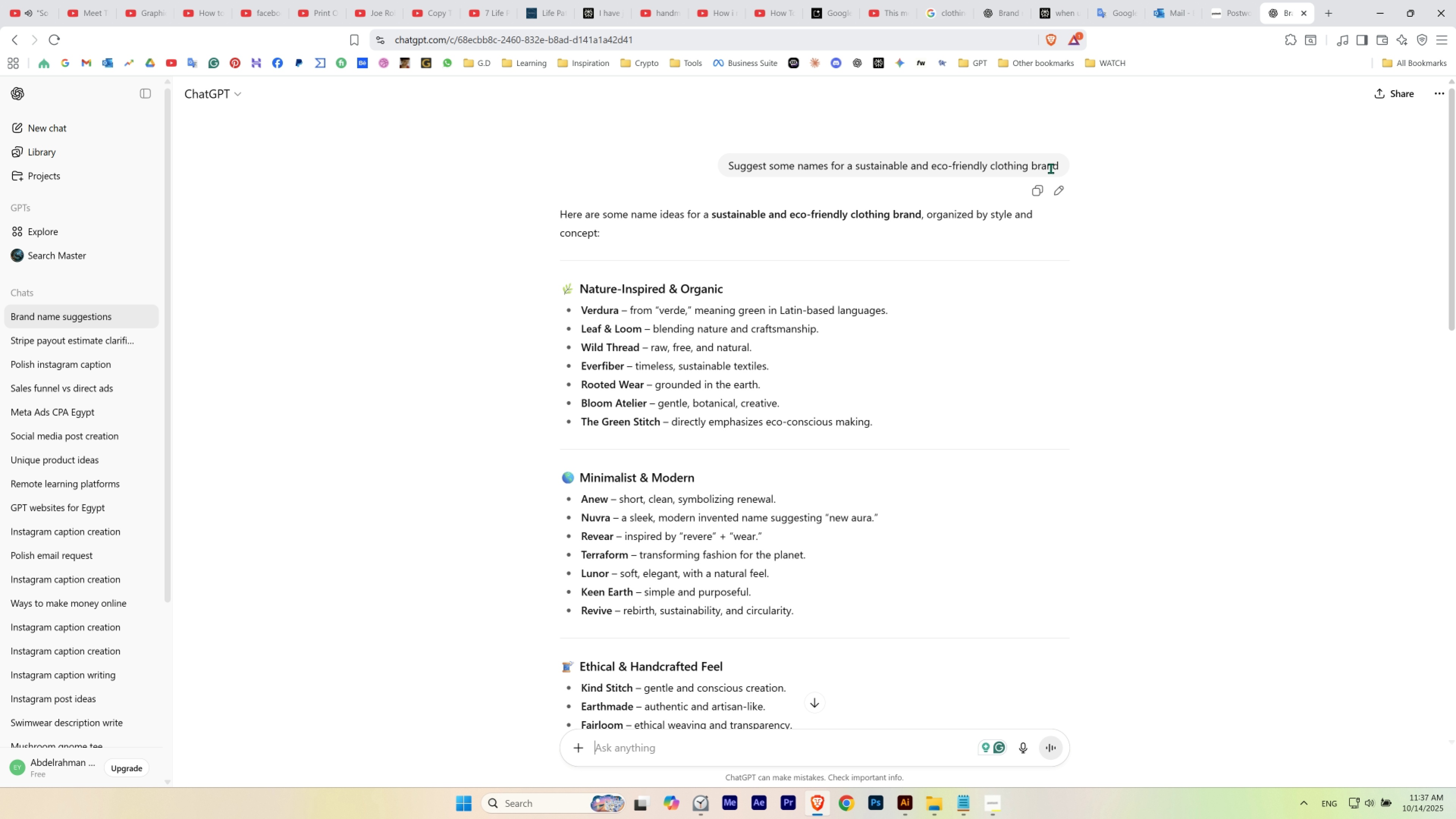 
left_click_drag(start_coordinate=[1062, 165], to_coordinate=[711, 165])
 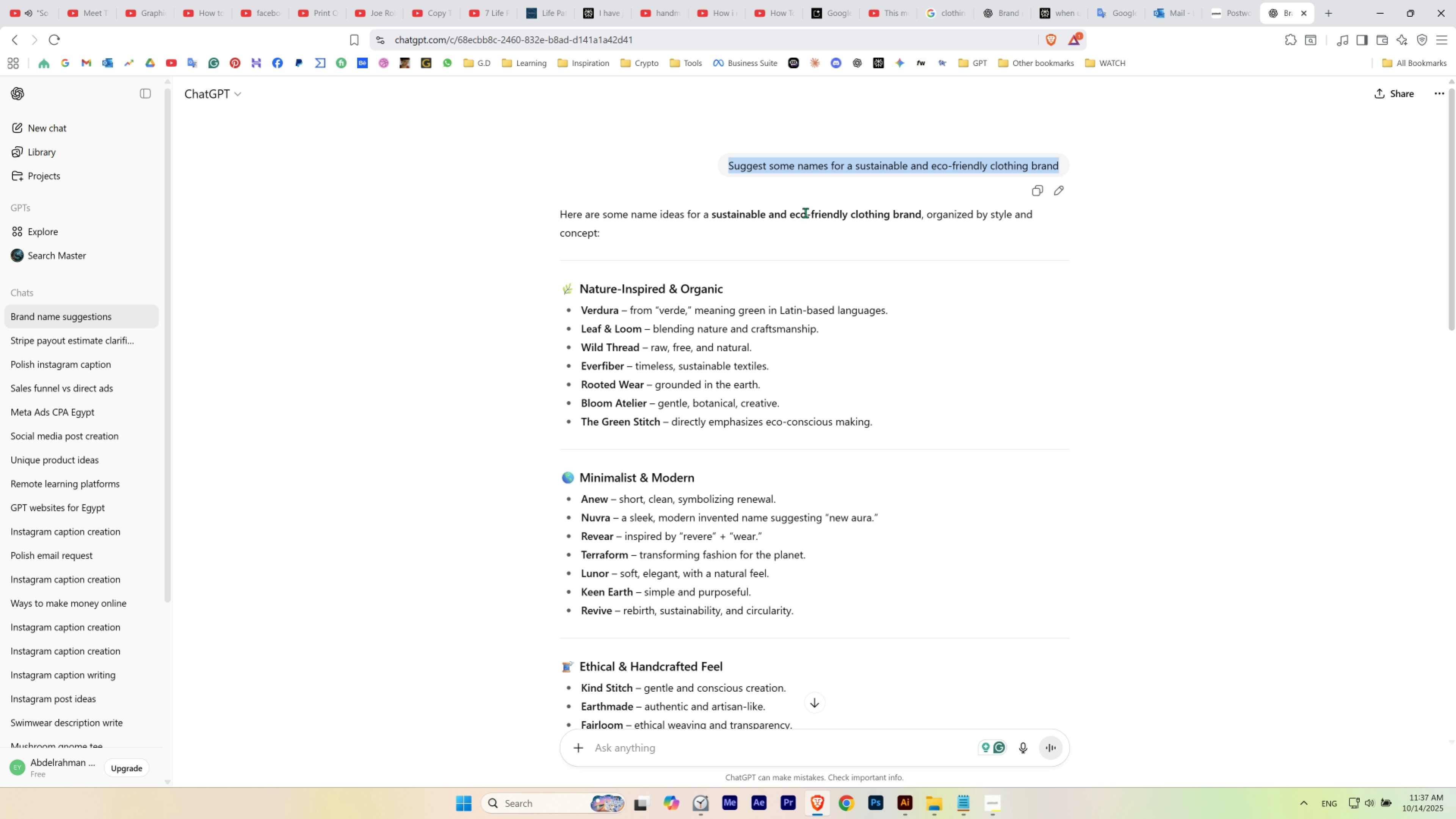 
key(Control+C)
 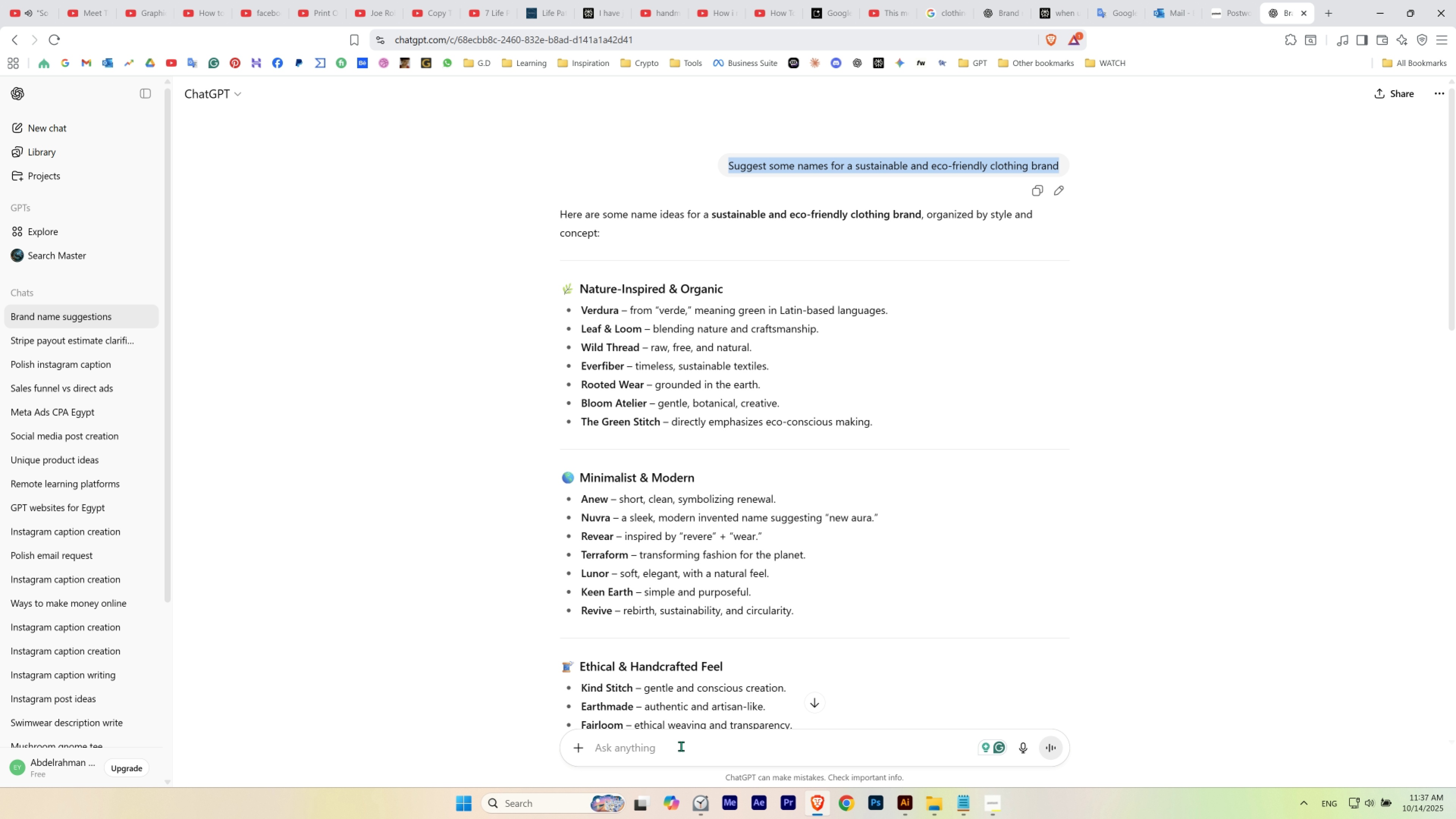 
left_click([681, 746])
 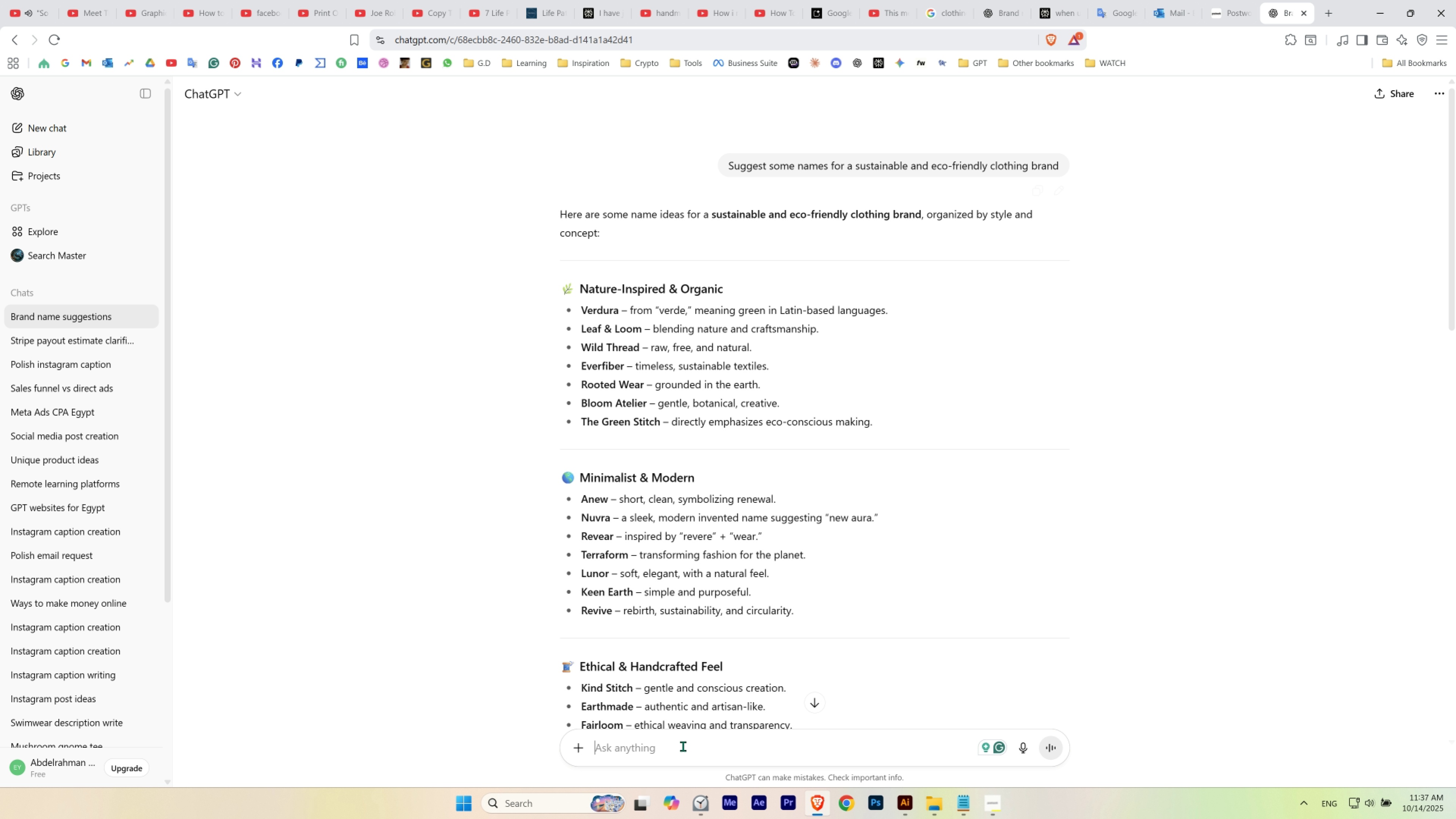 
key(Control+ControlLeft)
 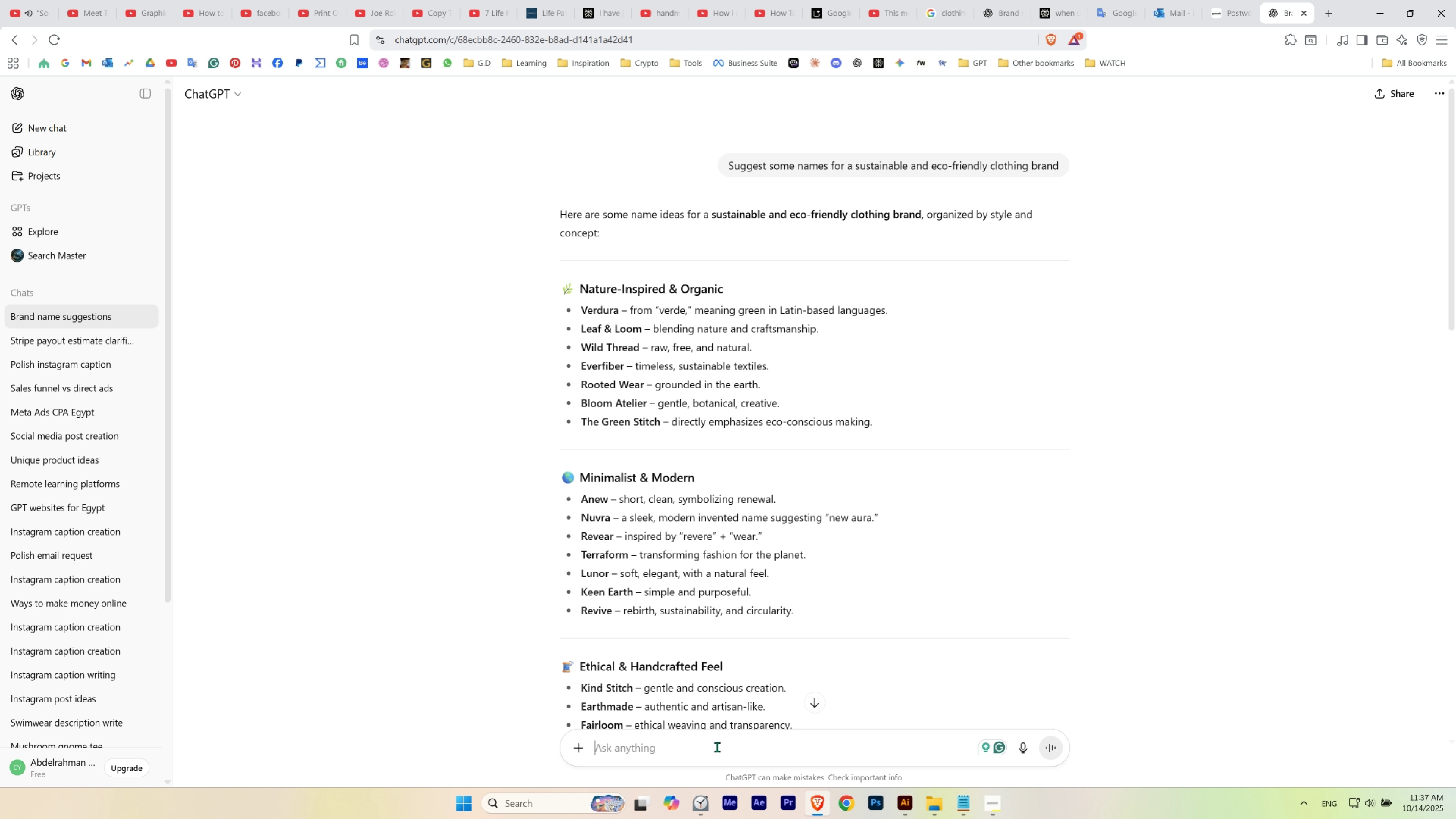 
key(Control+V)
 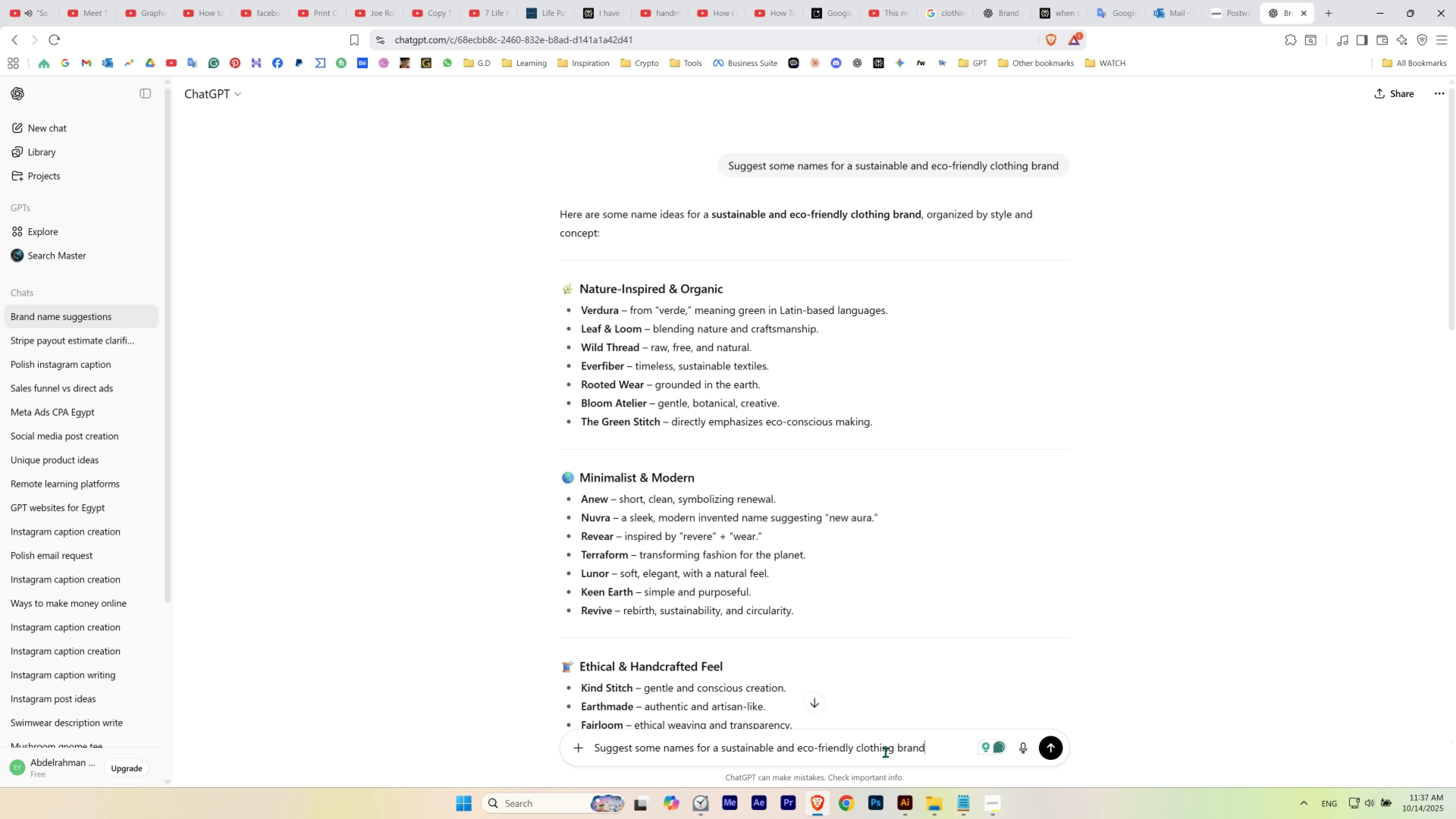 
type( that begins with an e)
key(Backspace)
type(E)
 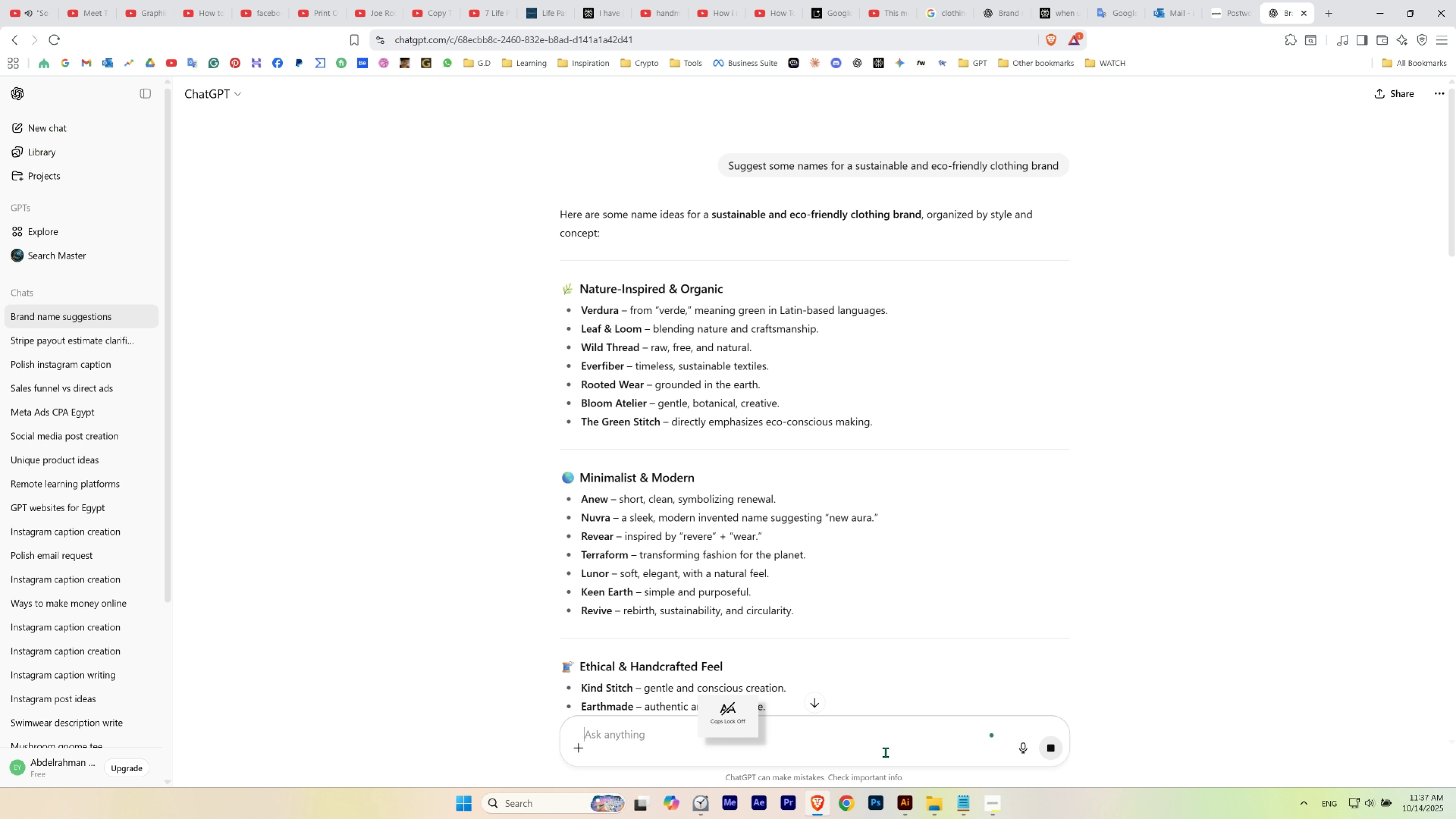 
key(Enter)
 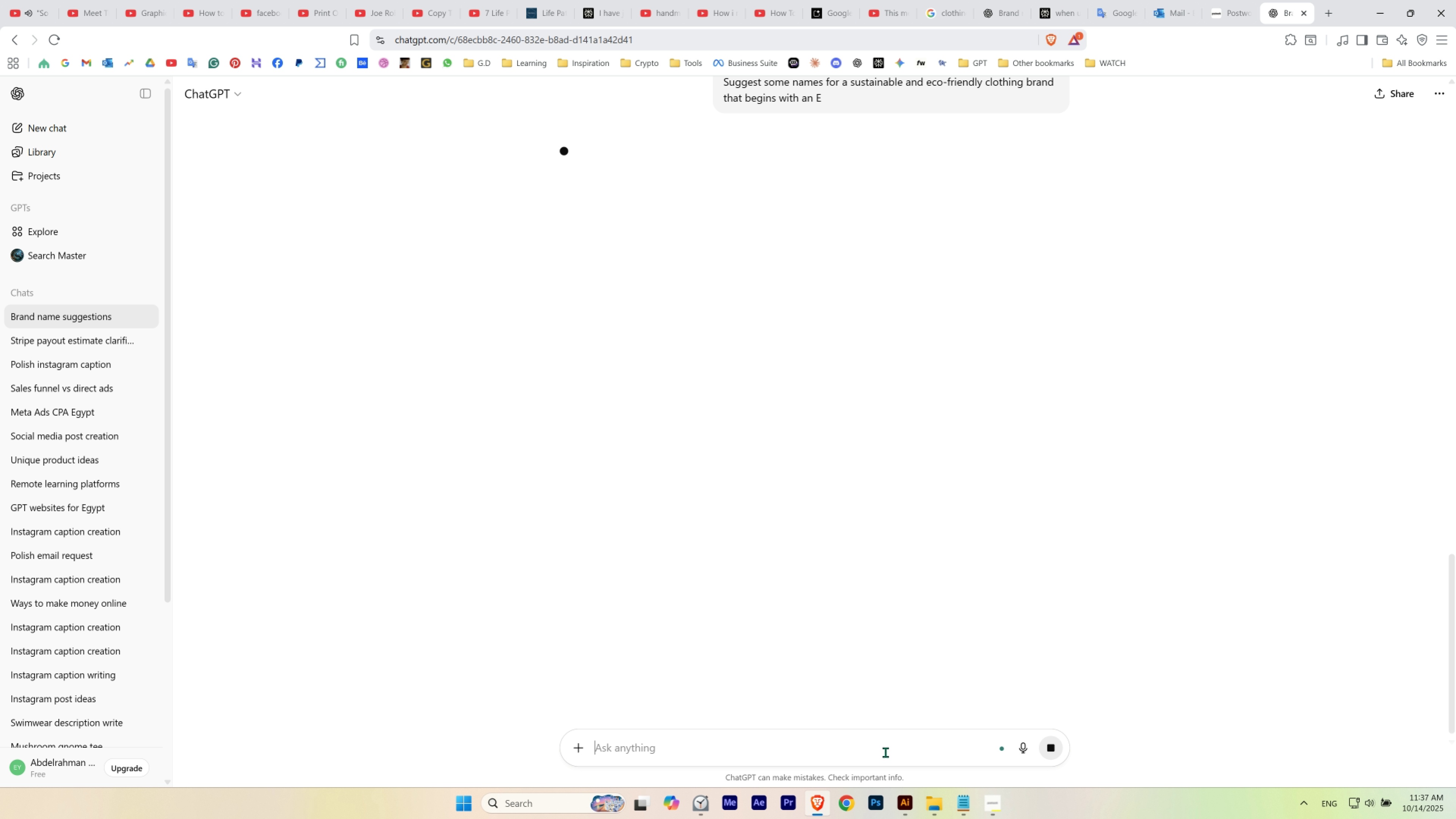 
scroll: coordinate [951, 449], scroll_direction: up, amount: 2.0
 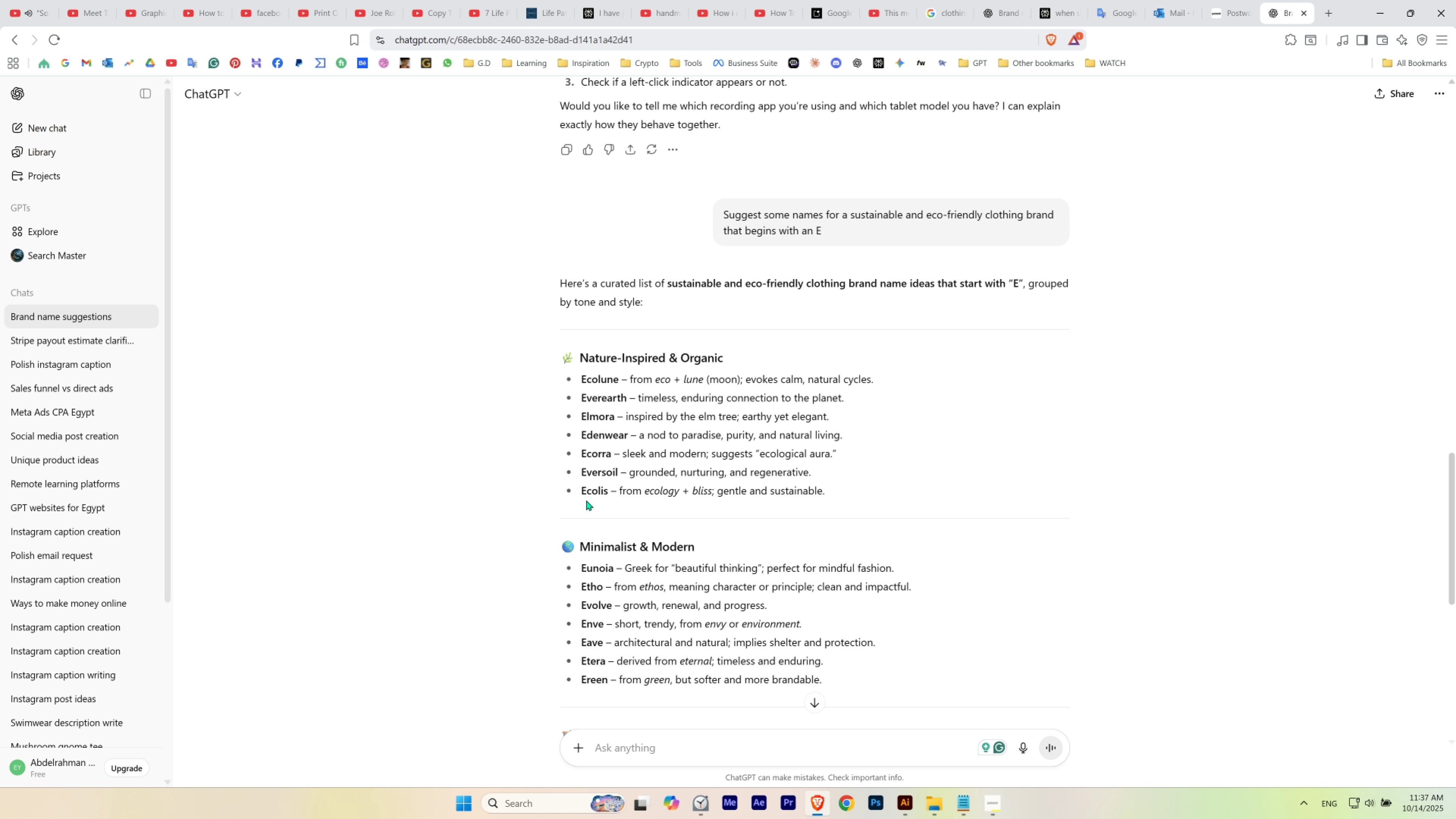 
wait(28.15)
 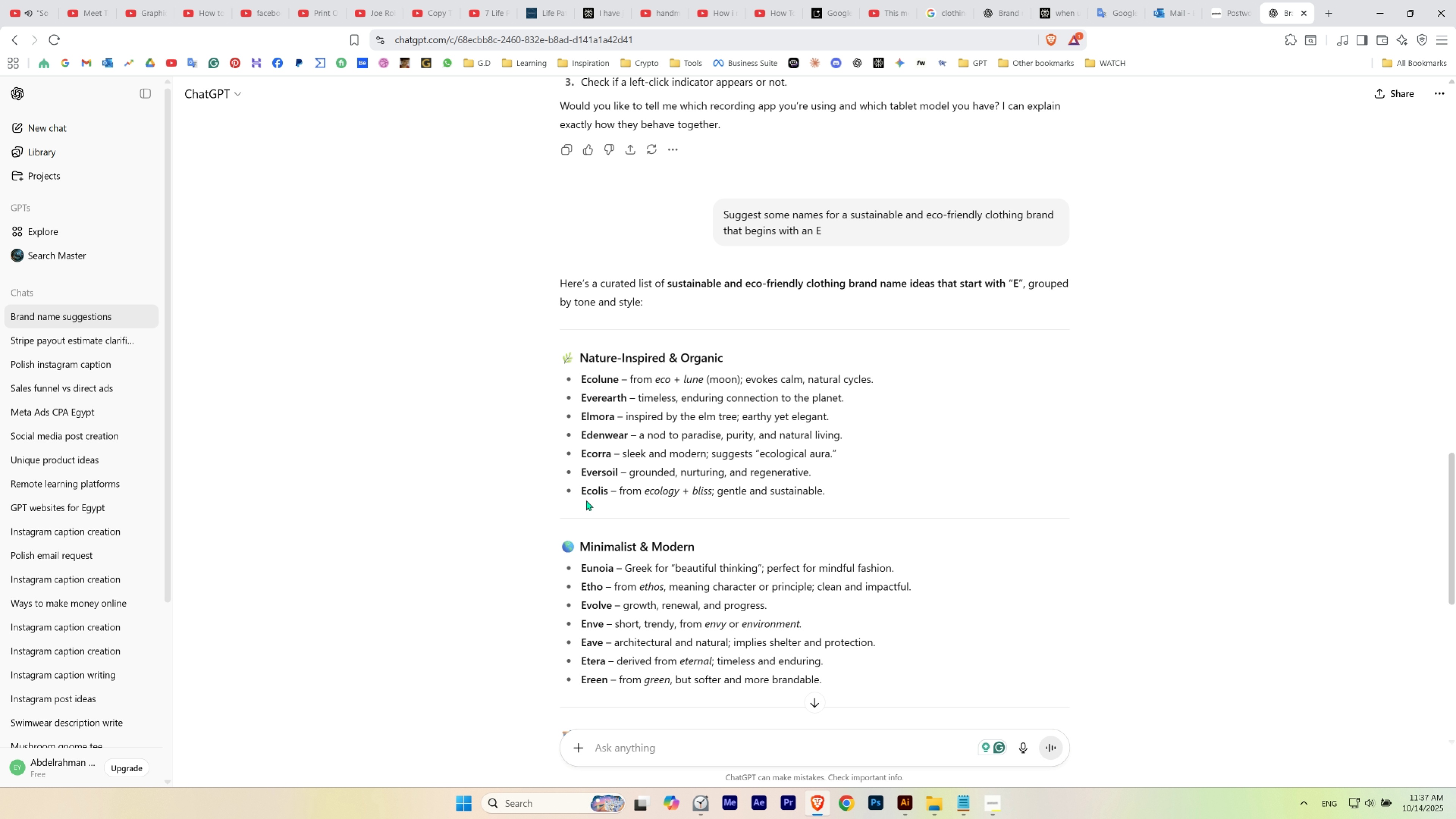 
scroll: coordinate [586, 500], scroll_direction: down, amount: 2.0
 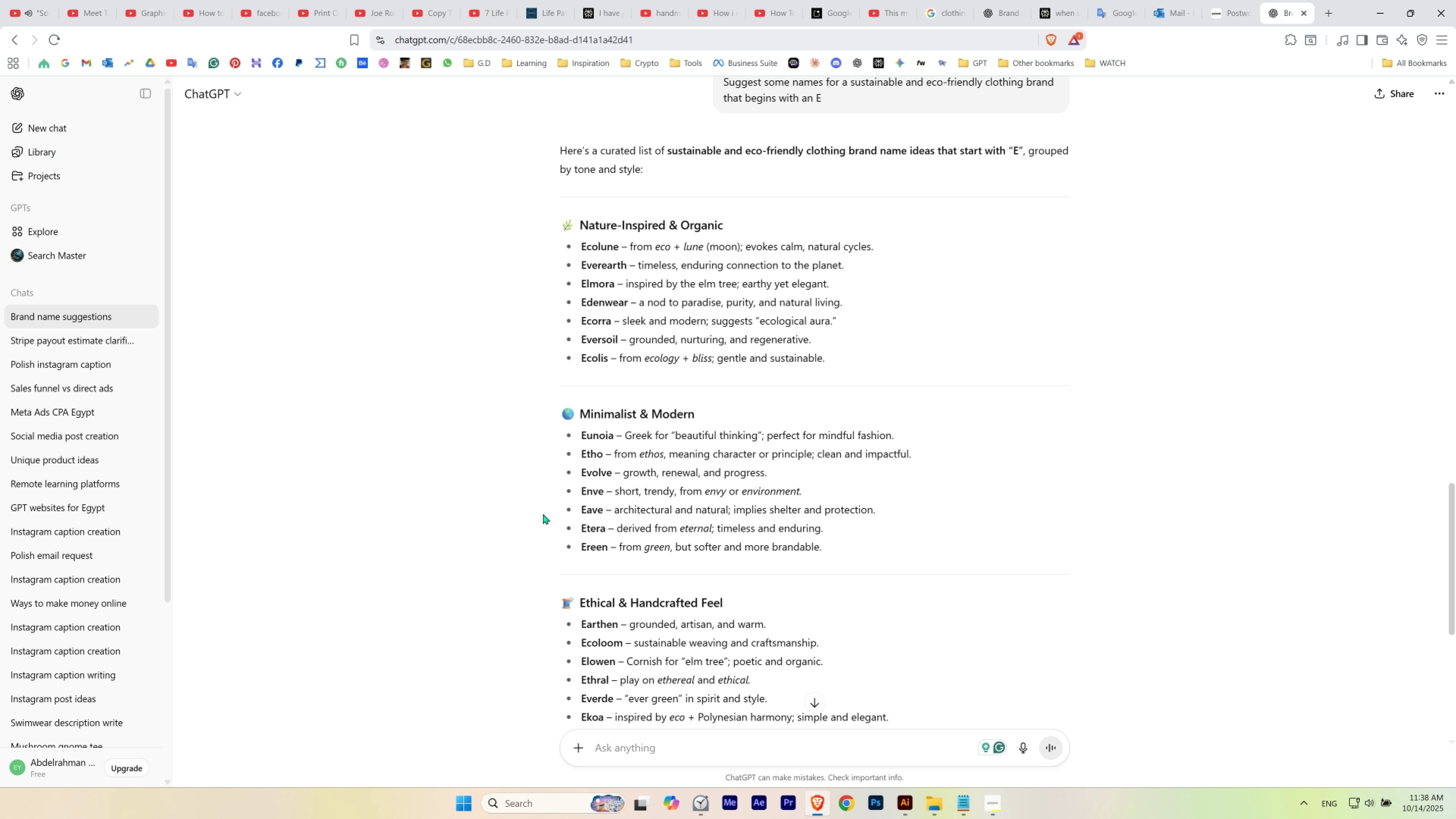 
wait(11.13)
 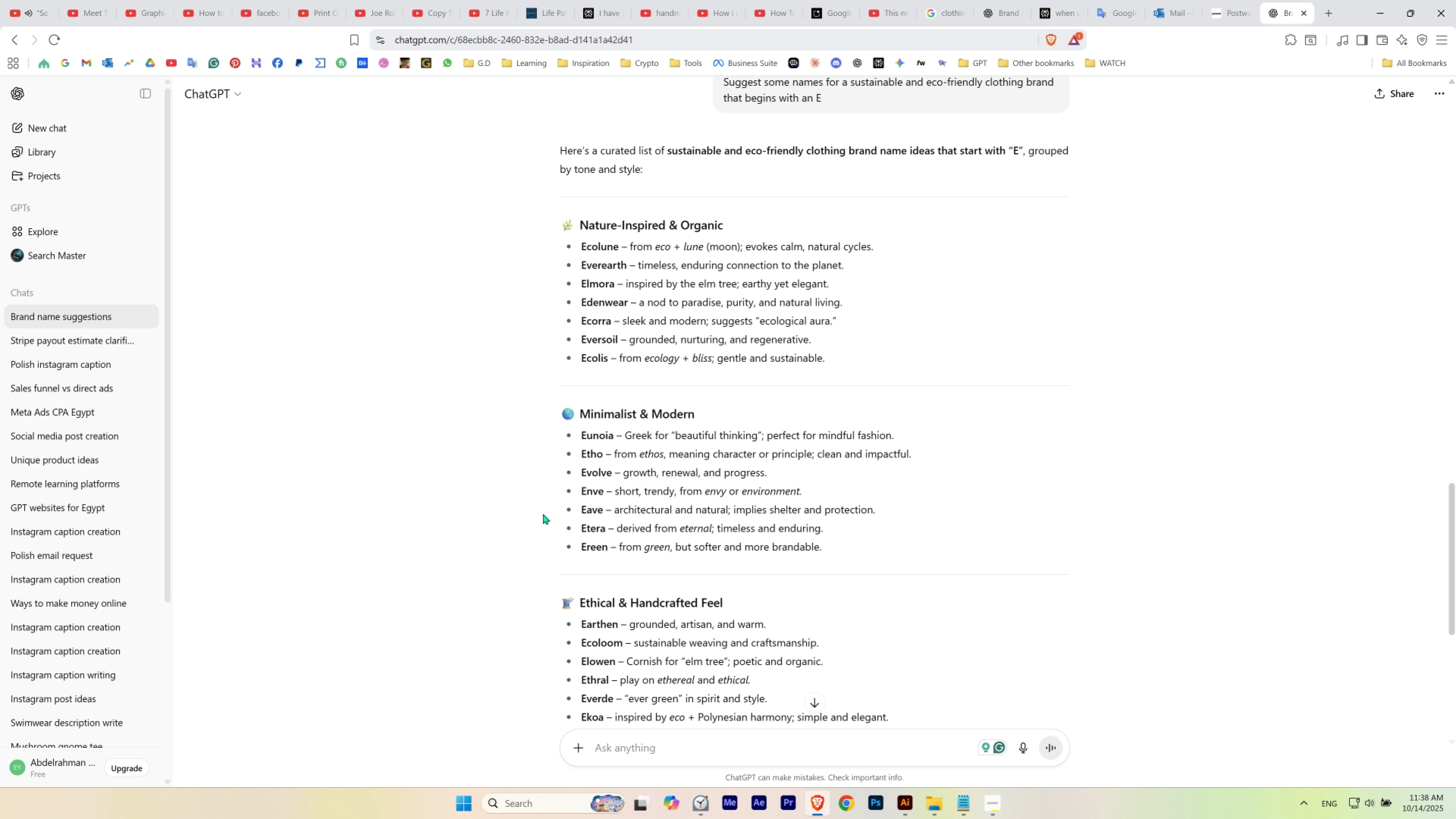 
left_click_drag(start_coordinate=[615, 284], to_coordinate=[572, 292])
 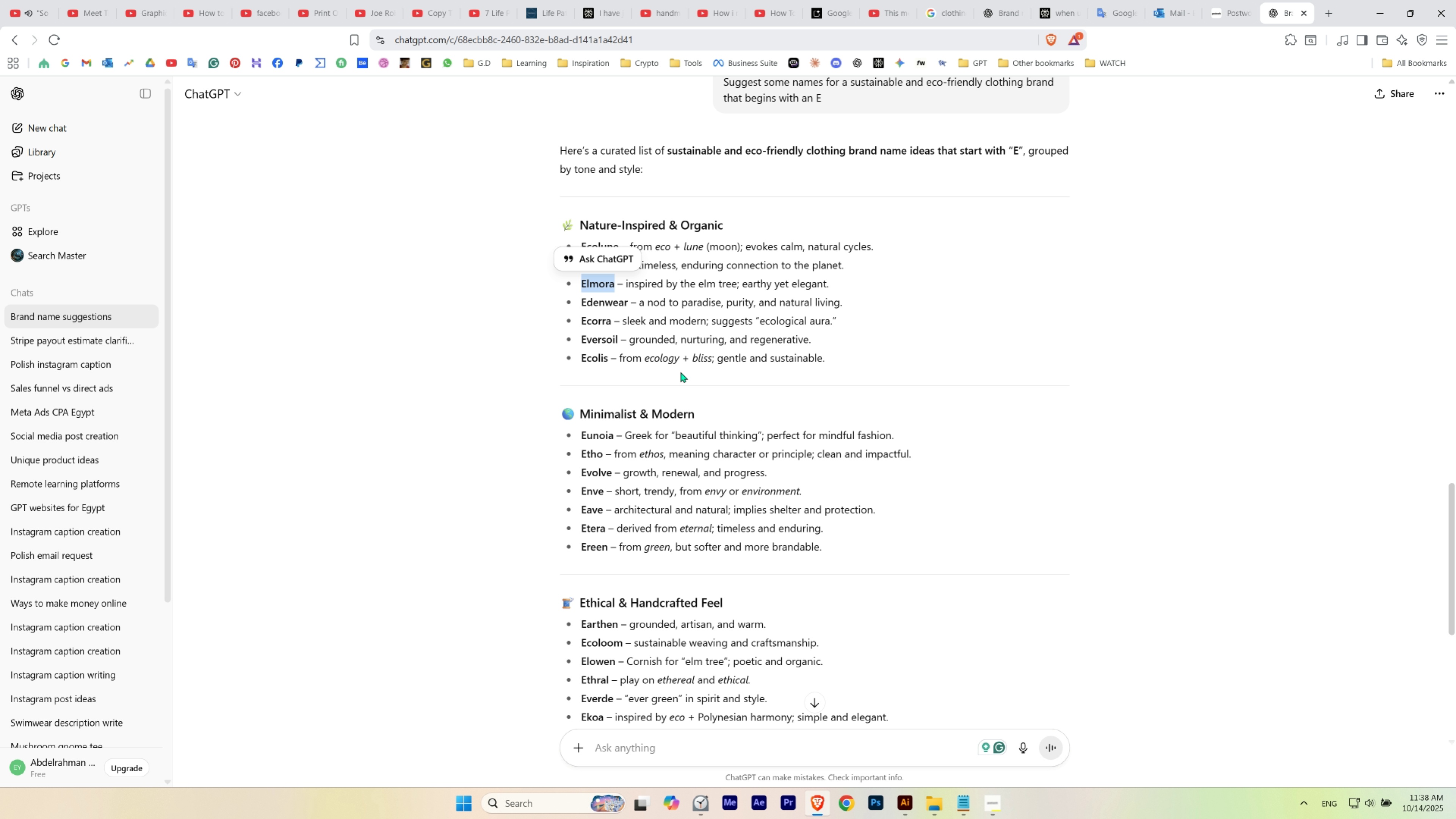 
key(Control+C)
 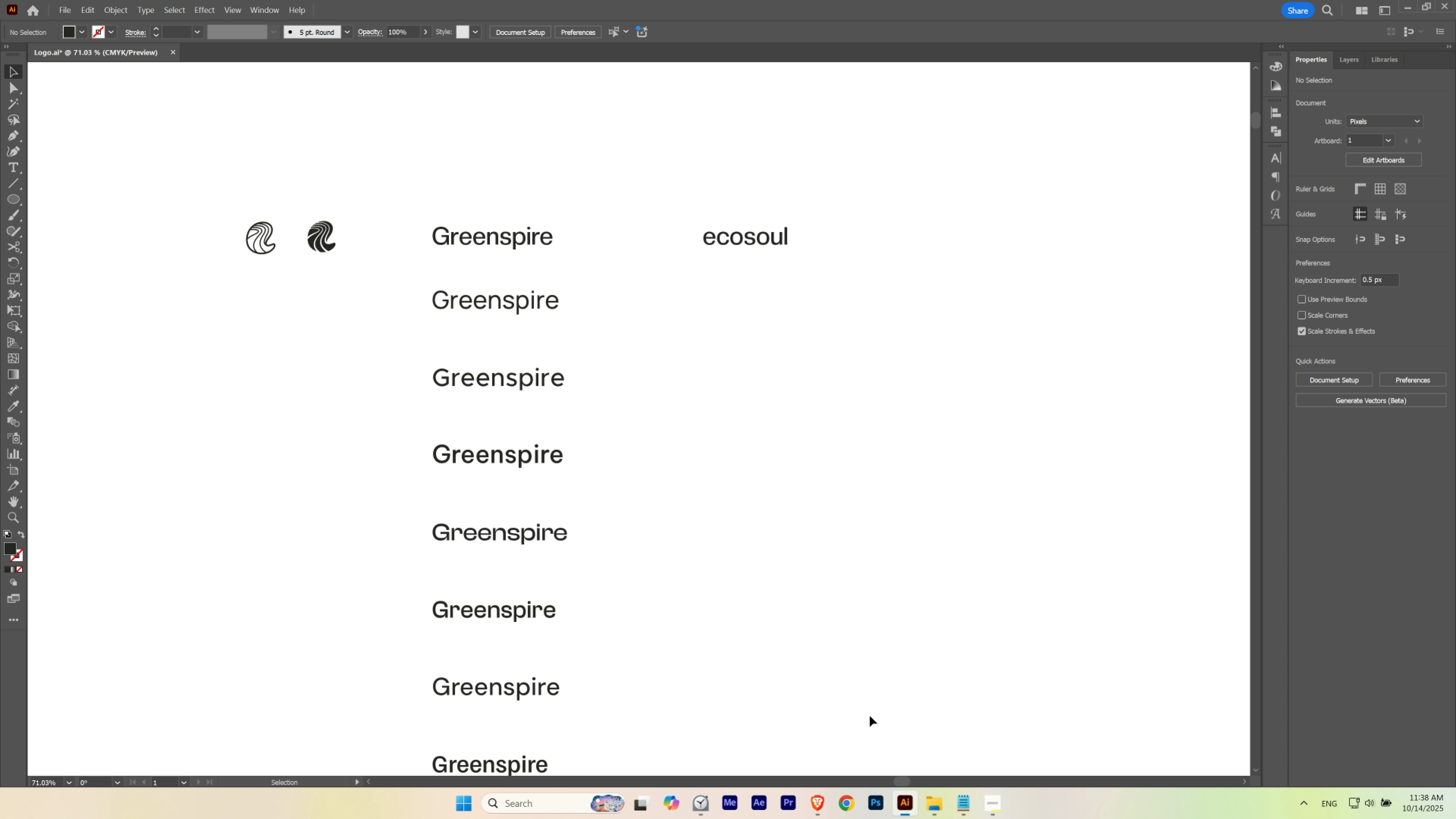 
double_click([784, 572])
 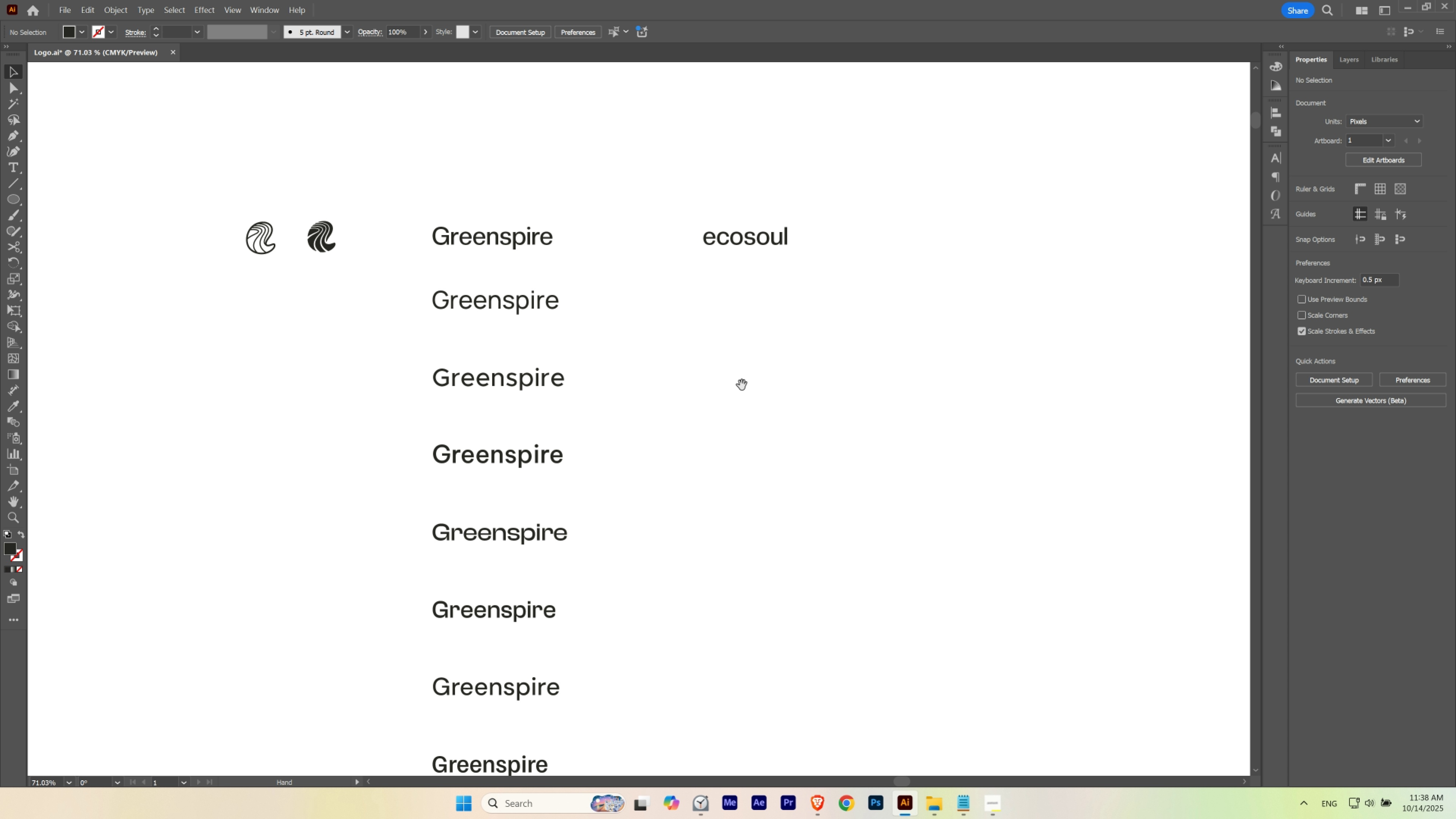 
hold_key(key=Space, duration=1.09)
 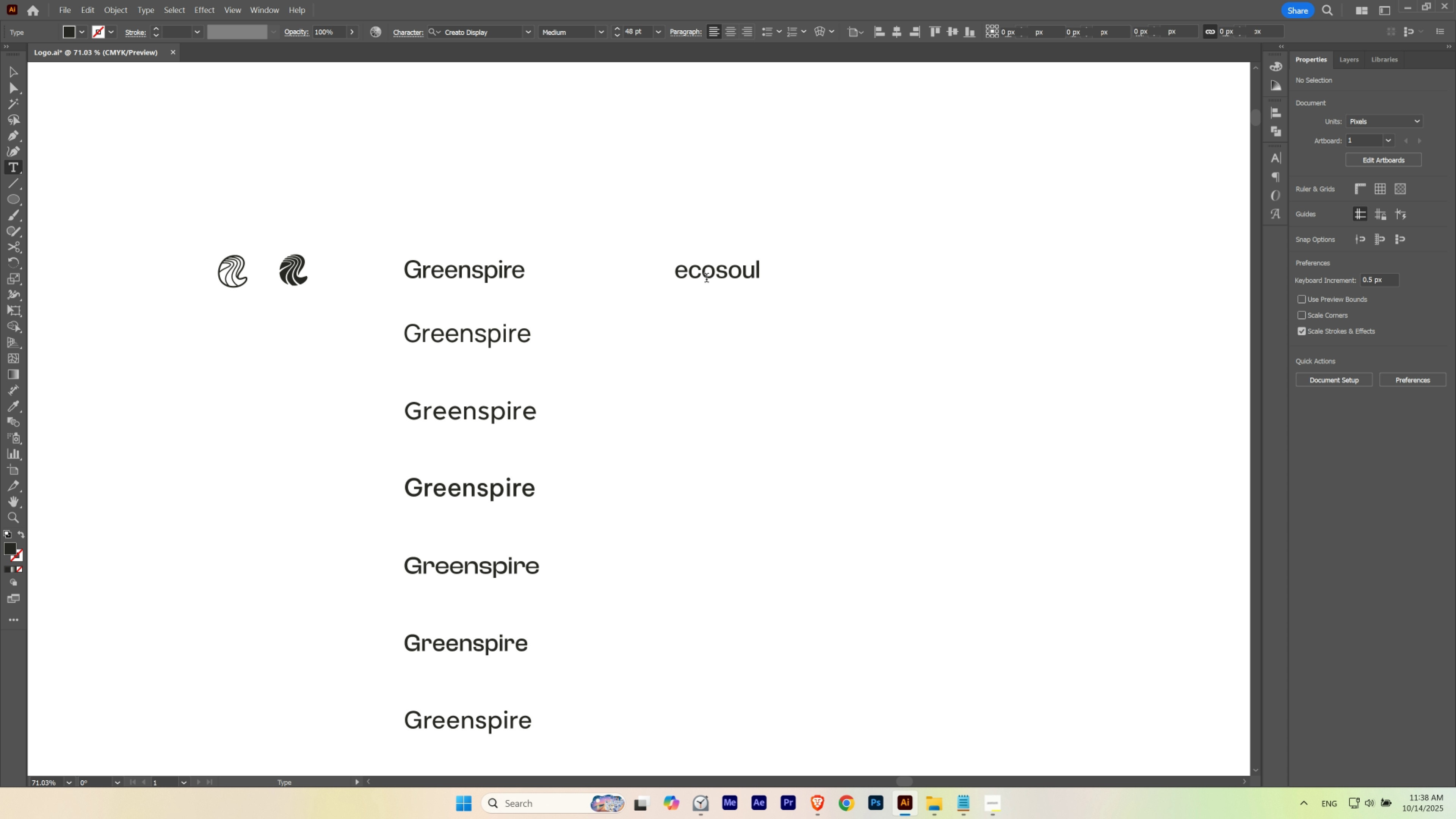 
left_click_drag(start_coordinate=[744, 355], to_coordinate=[716, 388])
 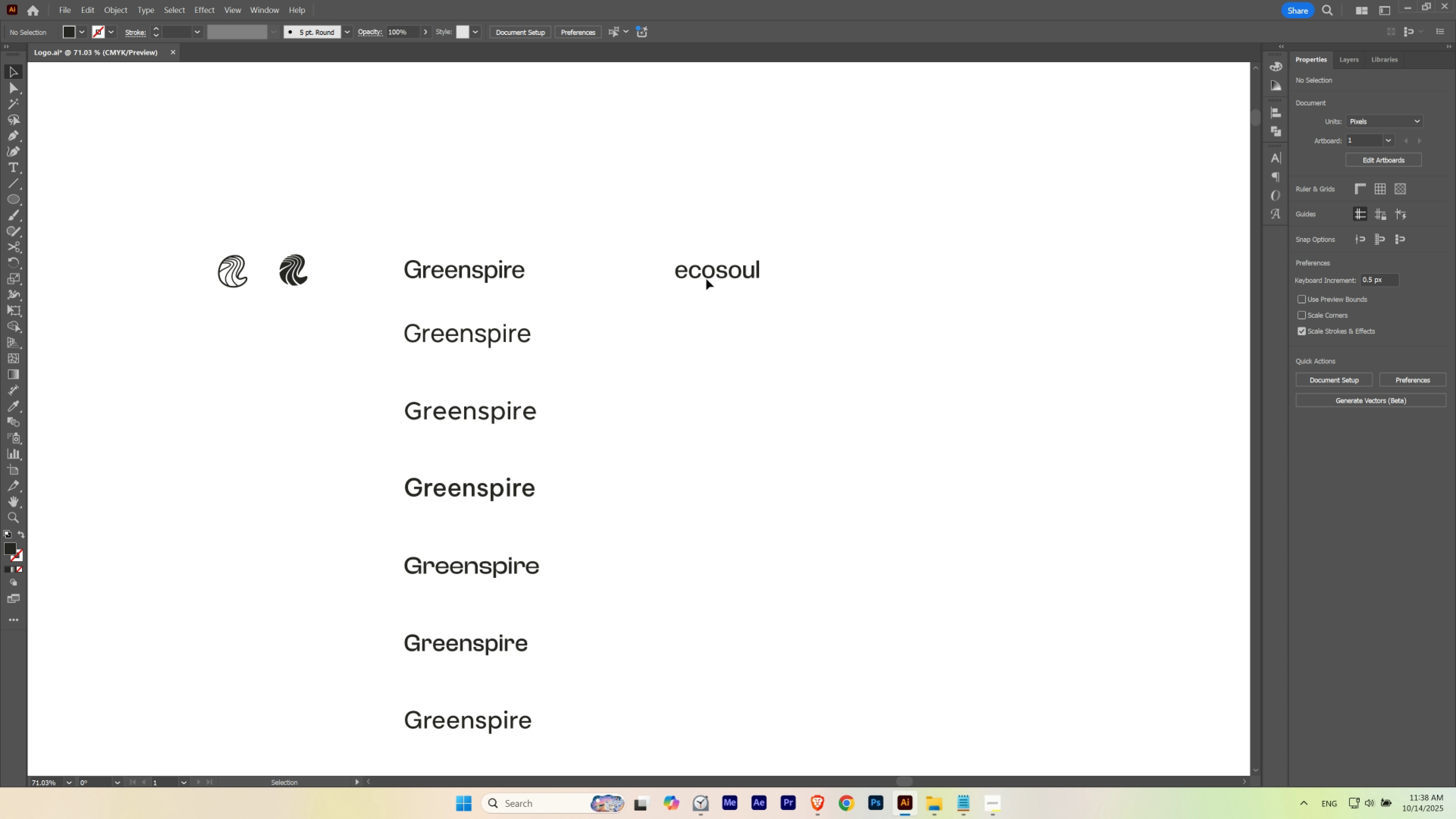 
left_click([706, 279])
 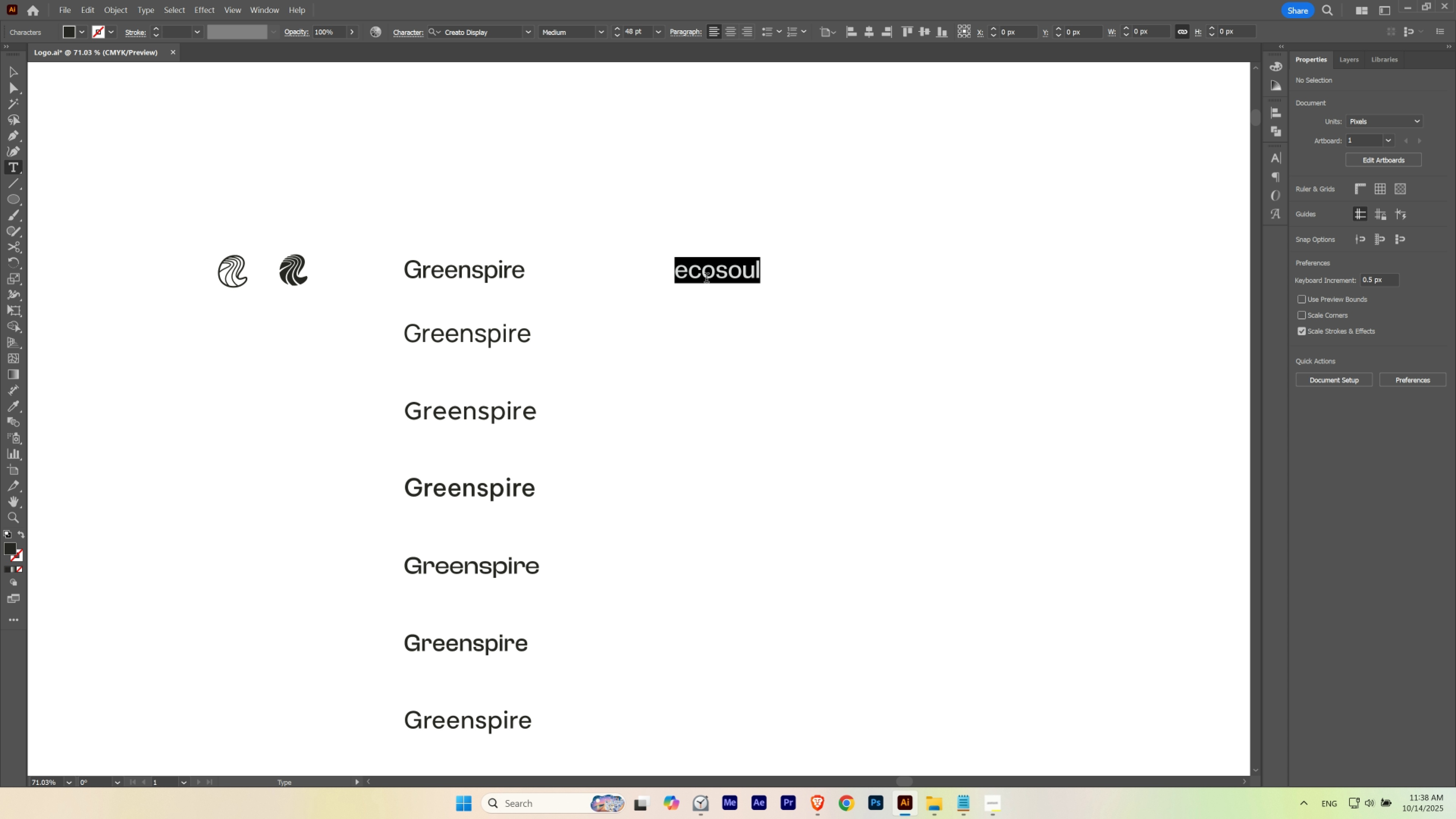 
triple_click([706, 279])
 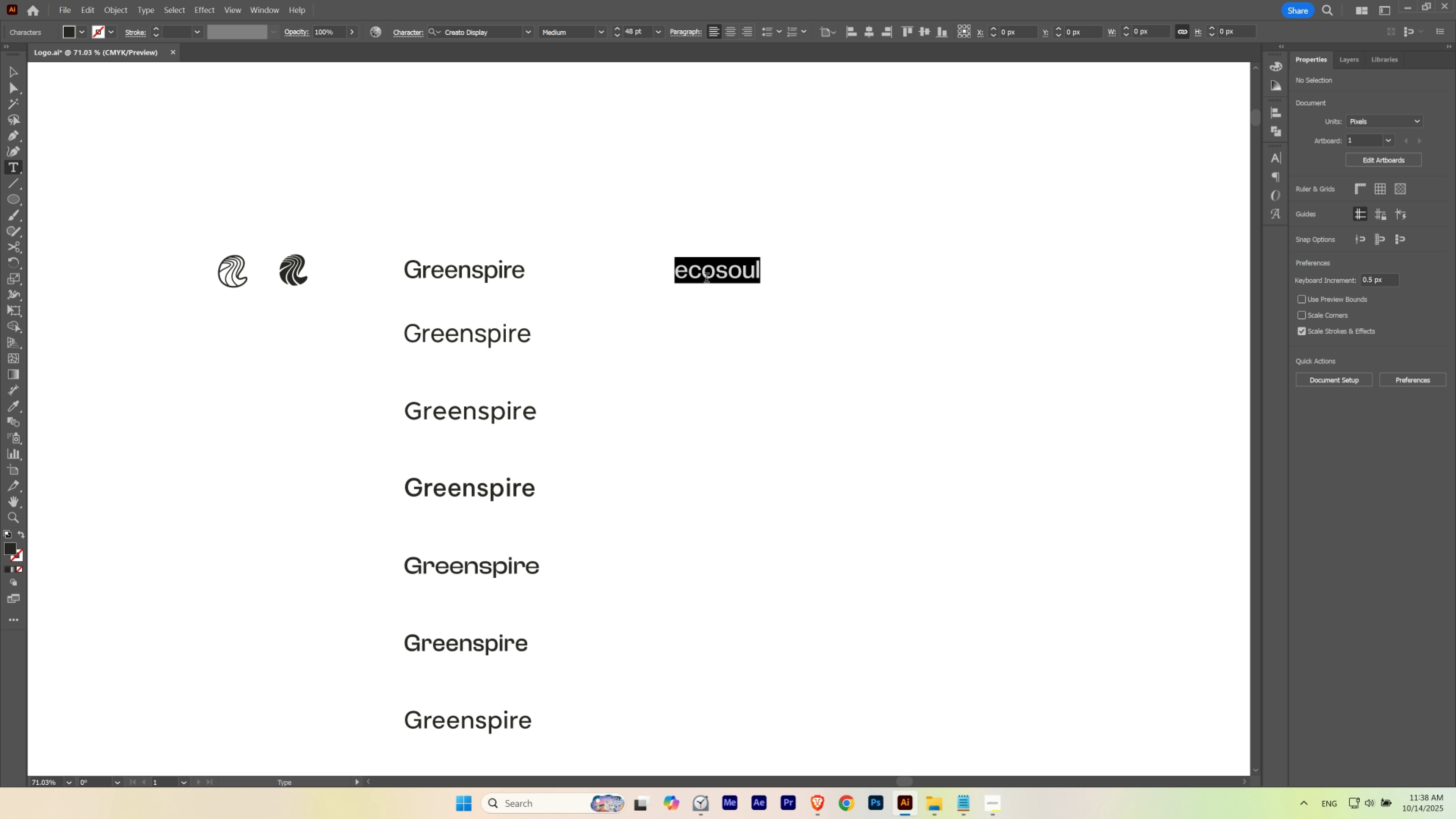 
key(Control+V)
 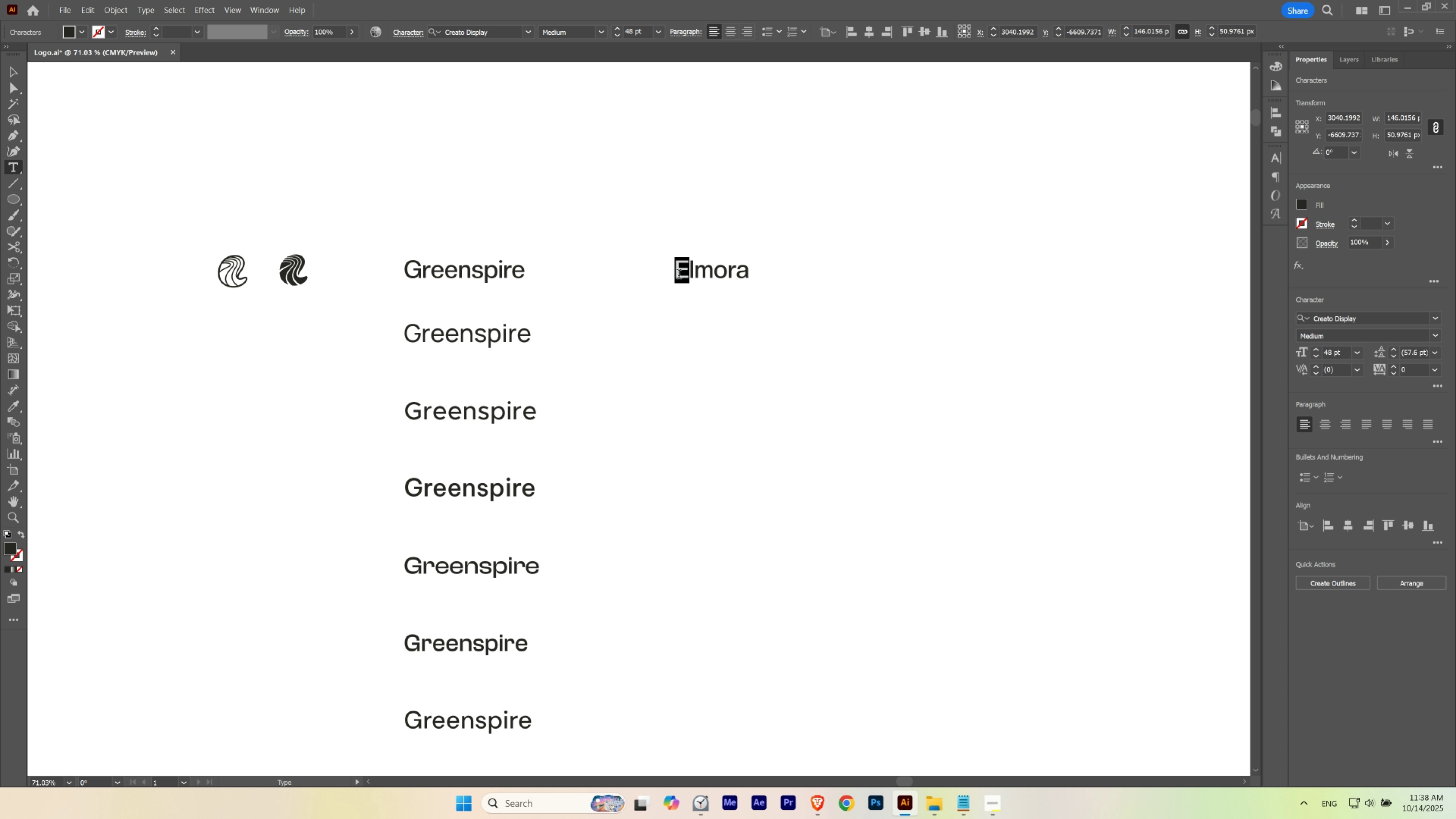 
key(E)
 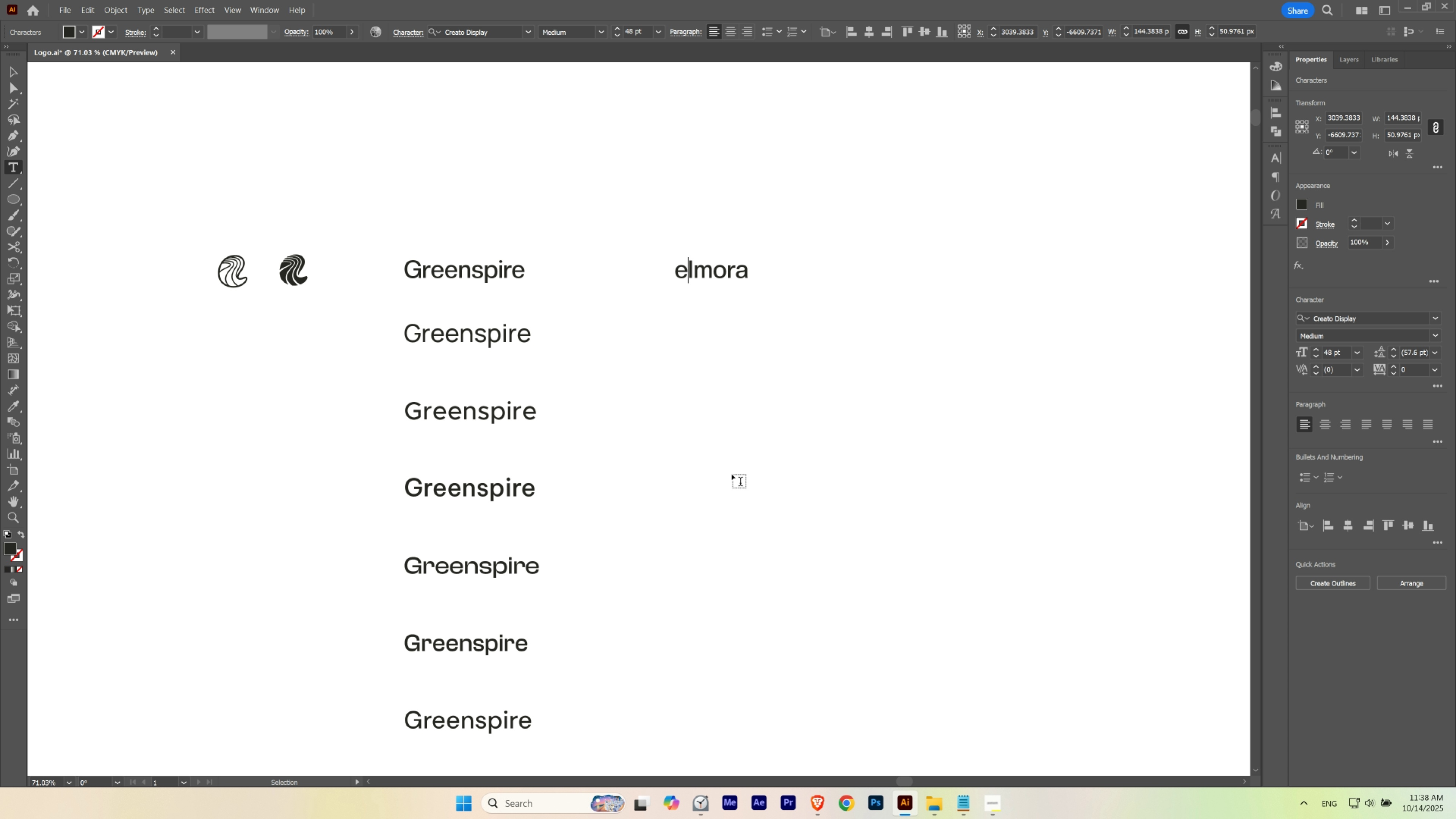 
key(Escape)
 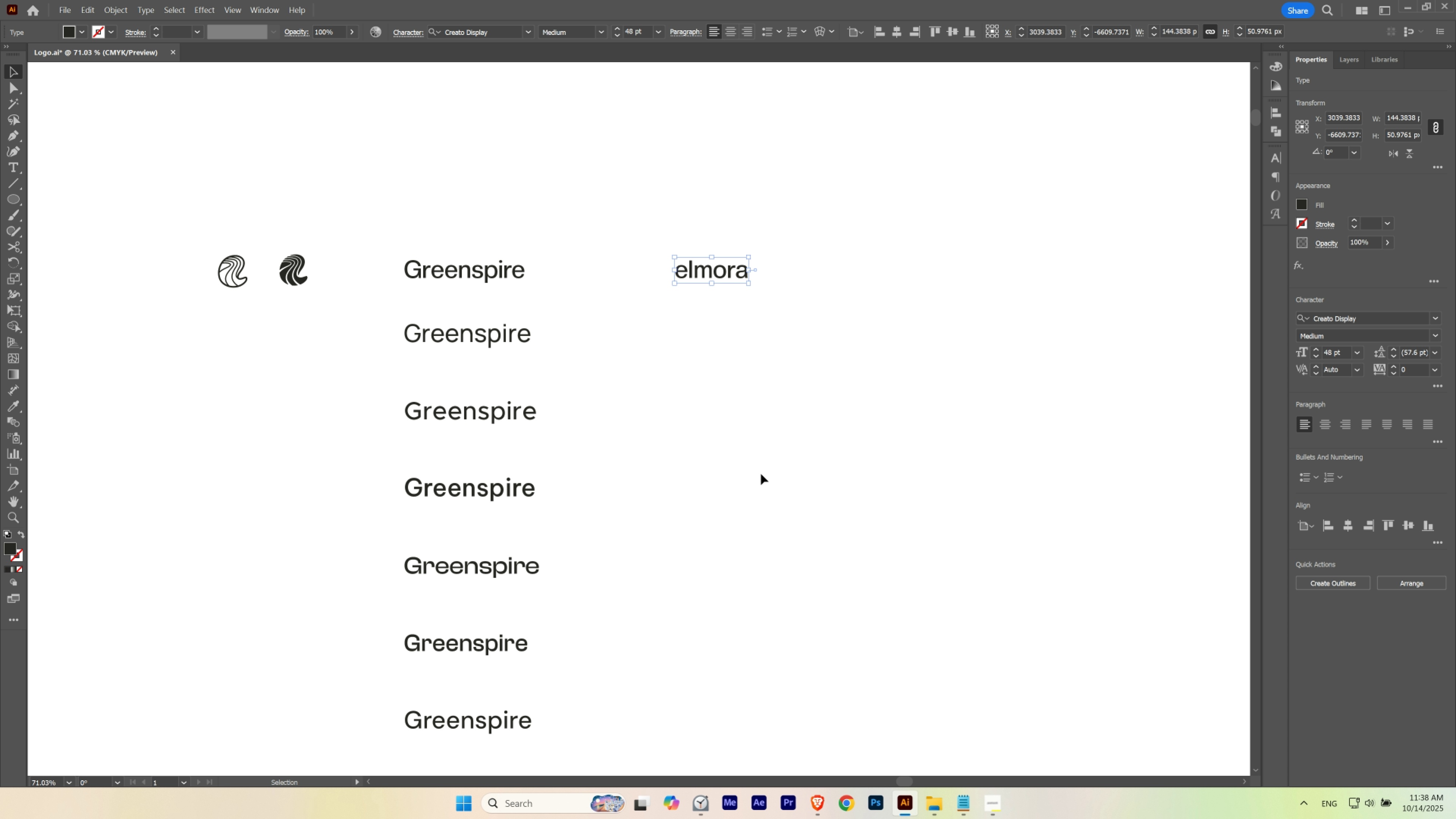 
left_click([761, 474])
 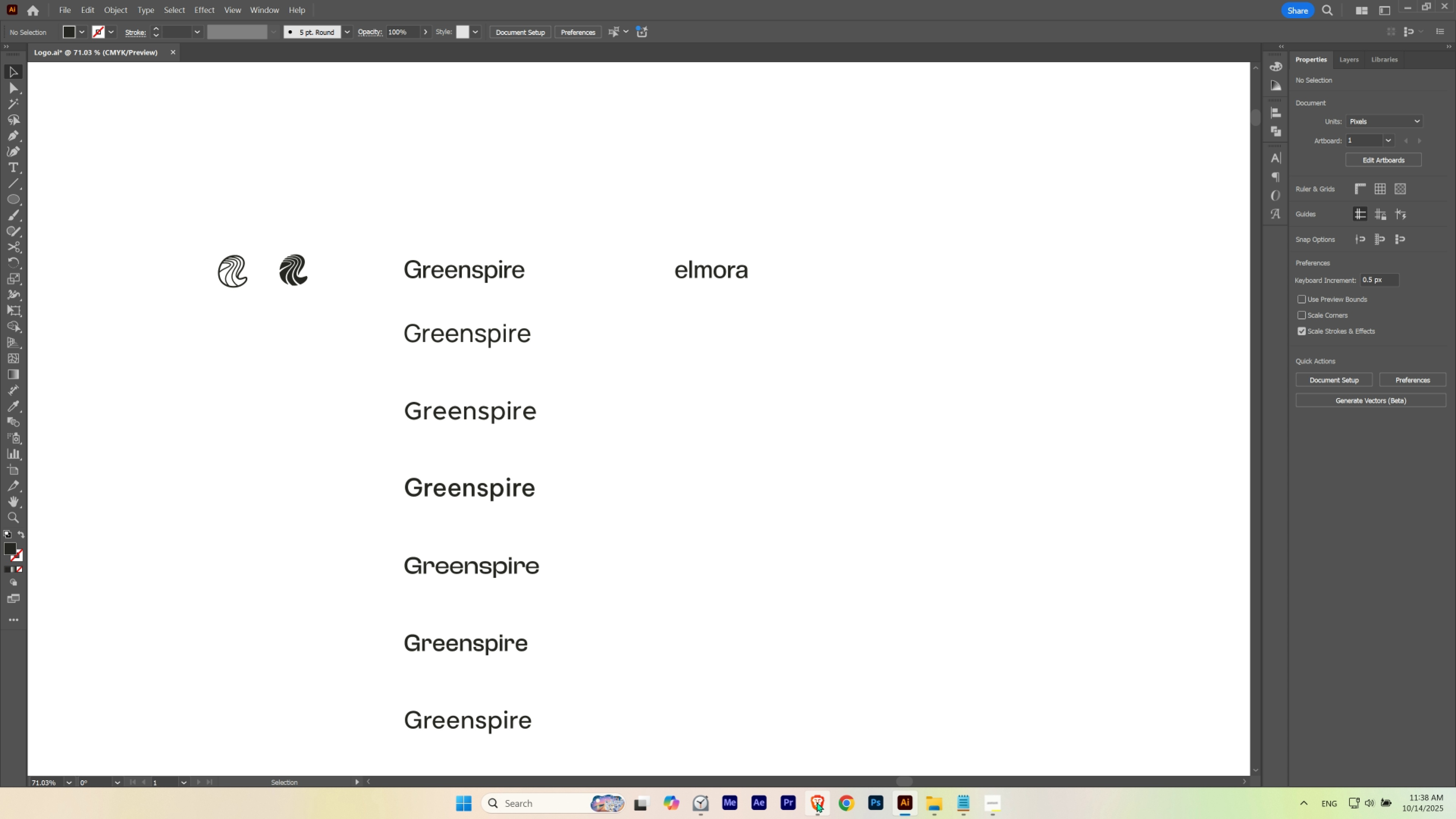 
left_click([817, 802])
 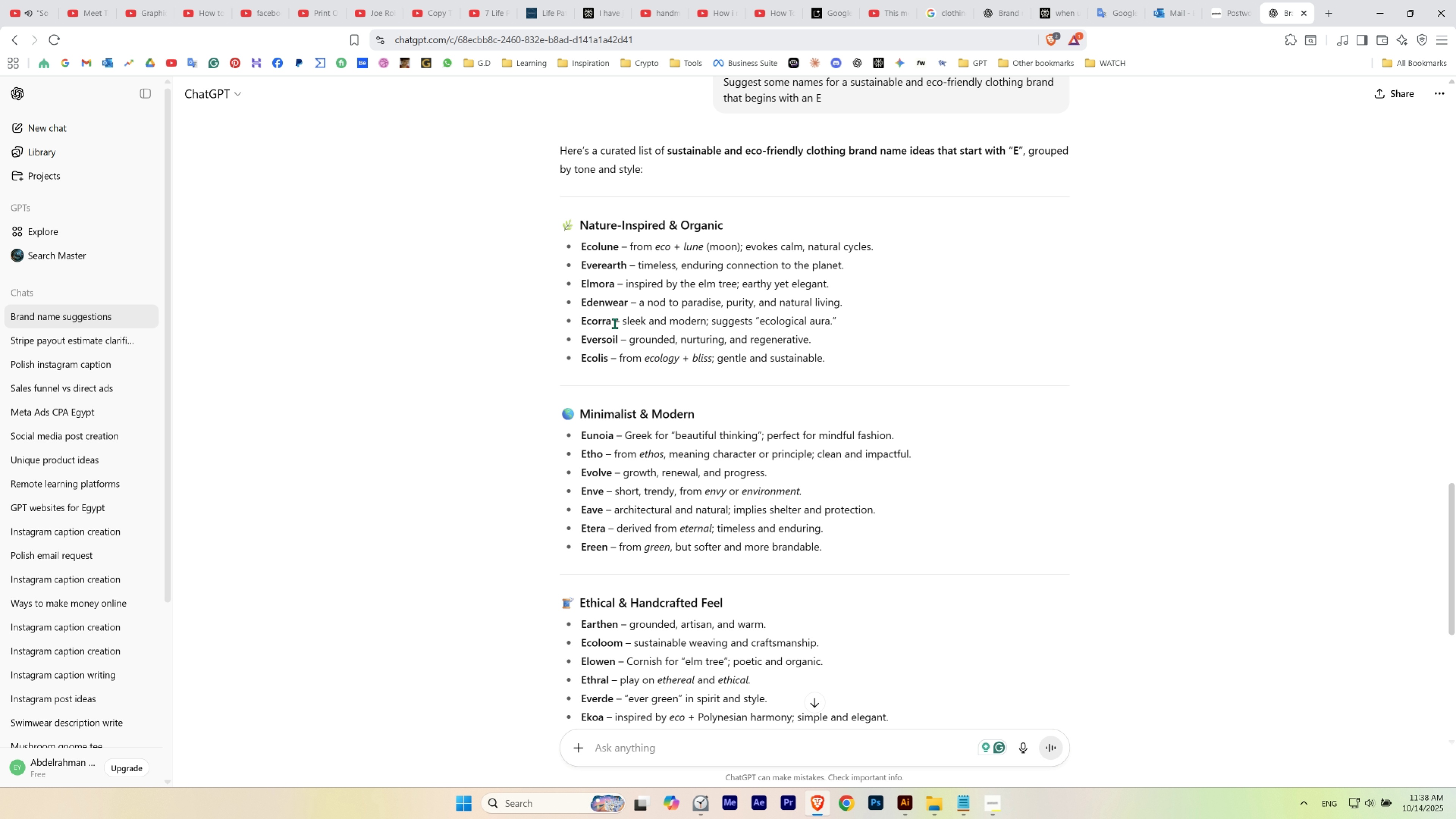 
key(Control+C)
 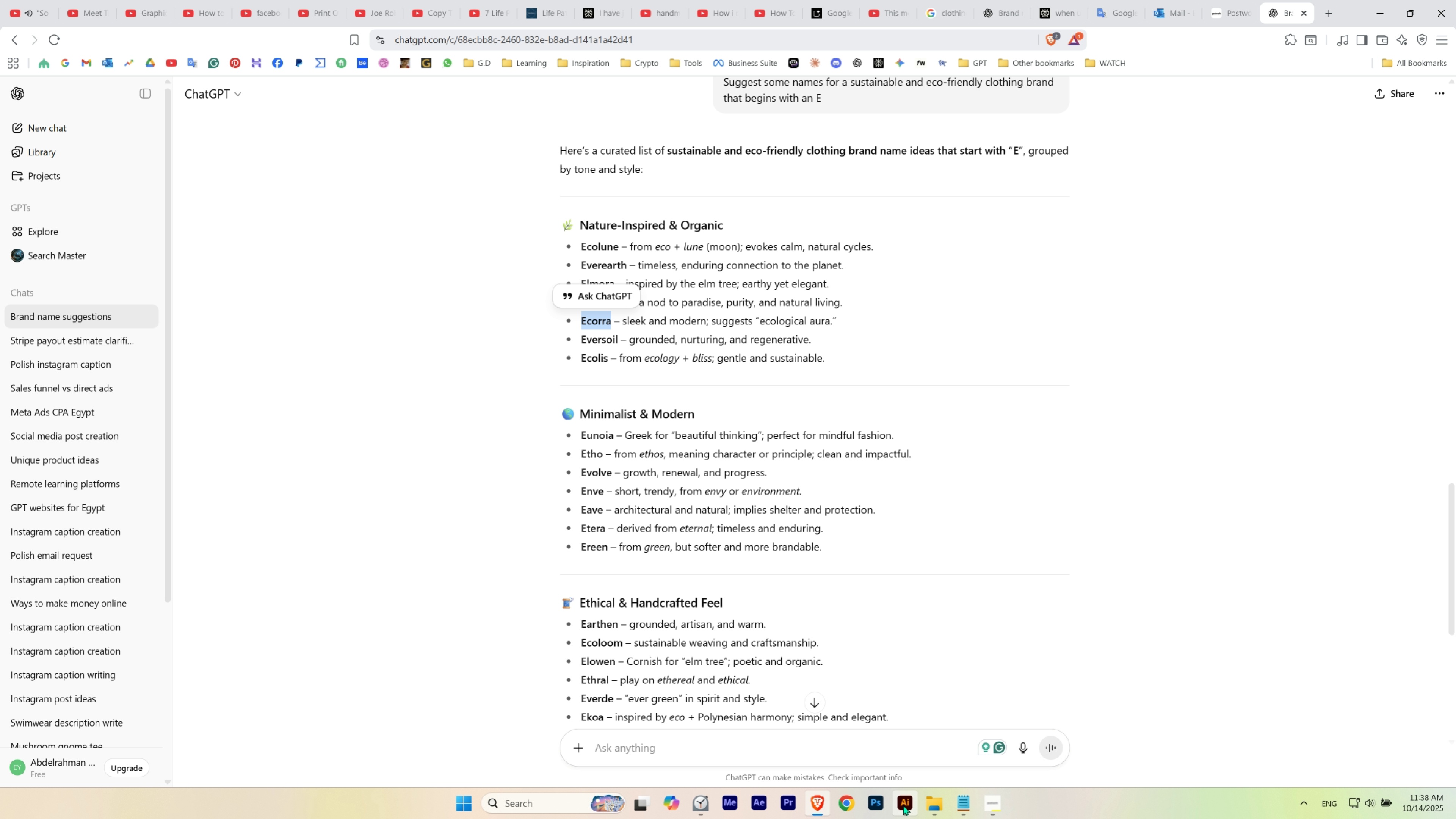 
left_click([903, 805])
 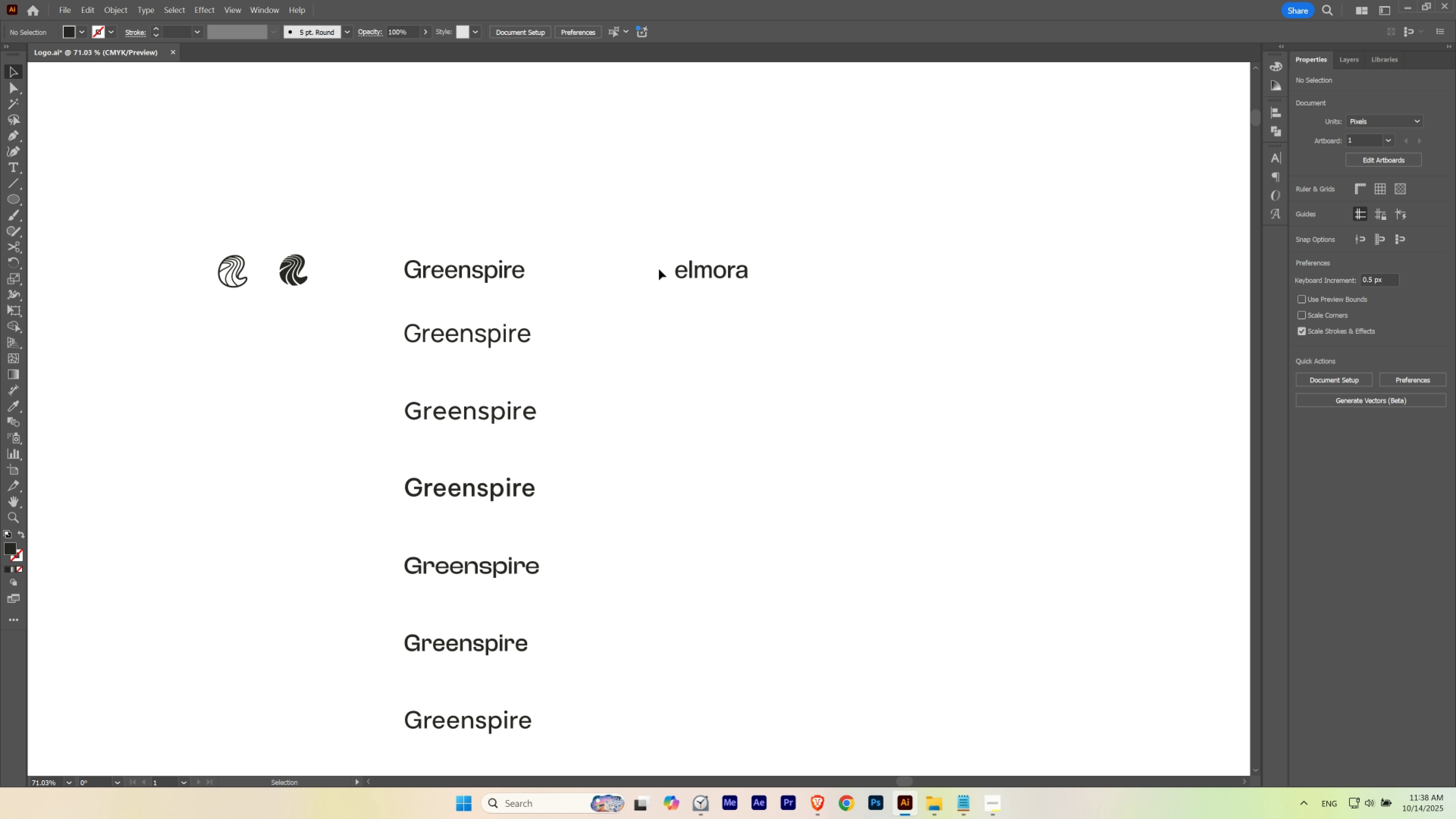 
hold_key(key=AltLeft, duration=0.78)
 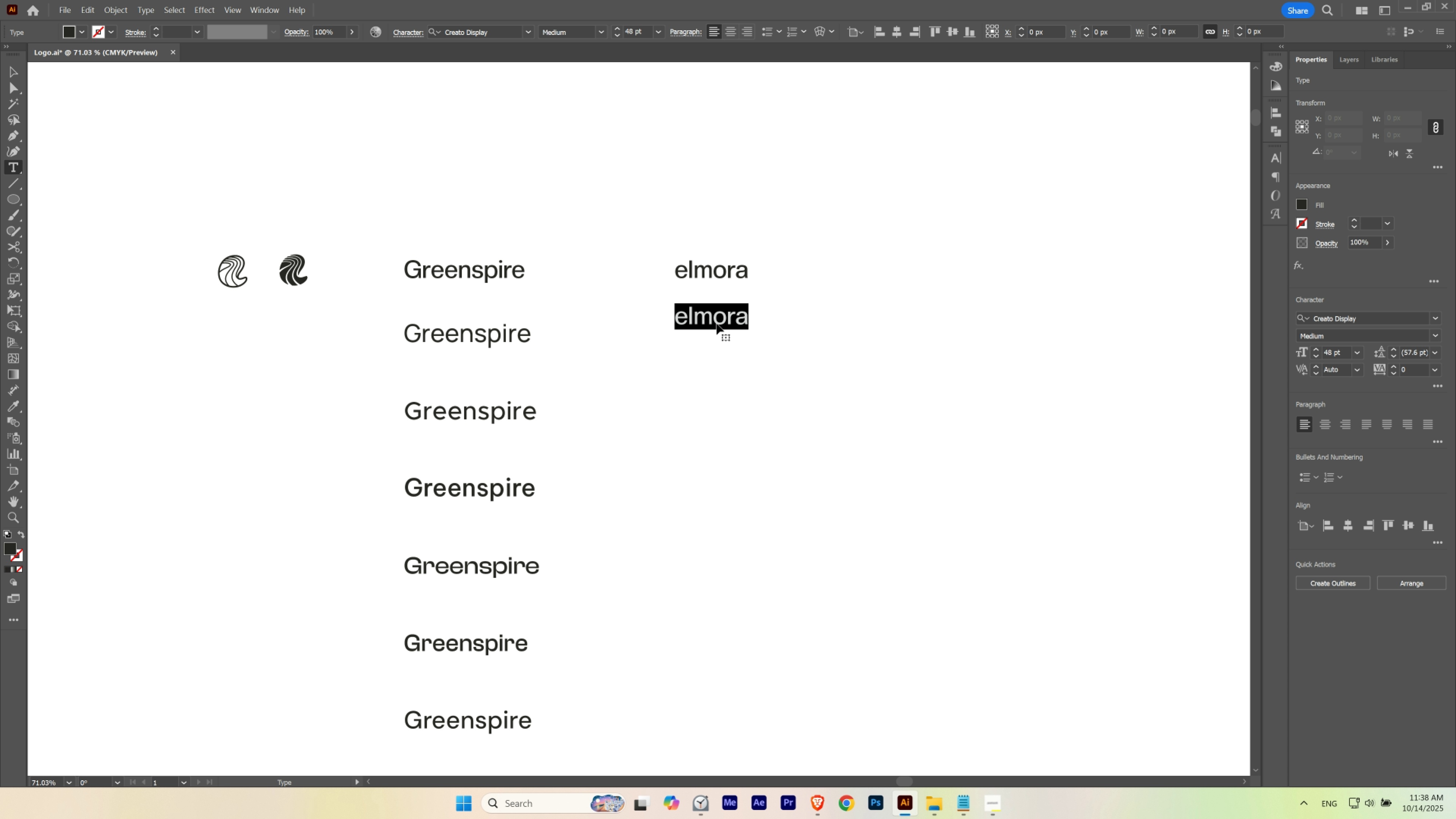 
hold_key(key=ShiftLeft, duration=0.46)
 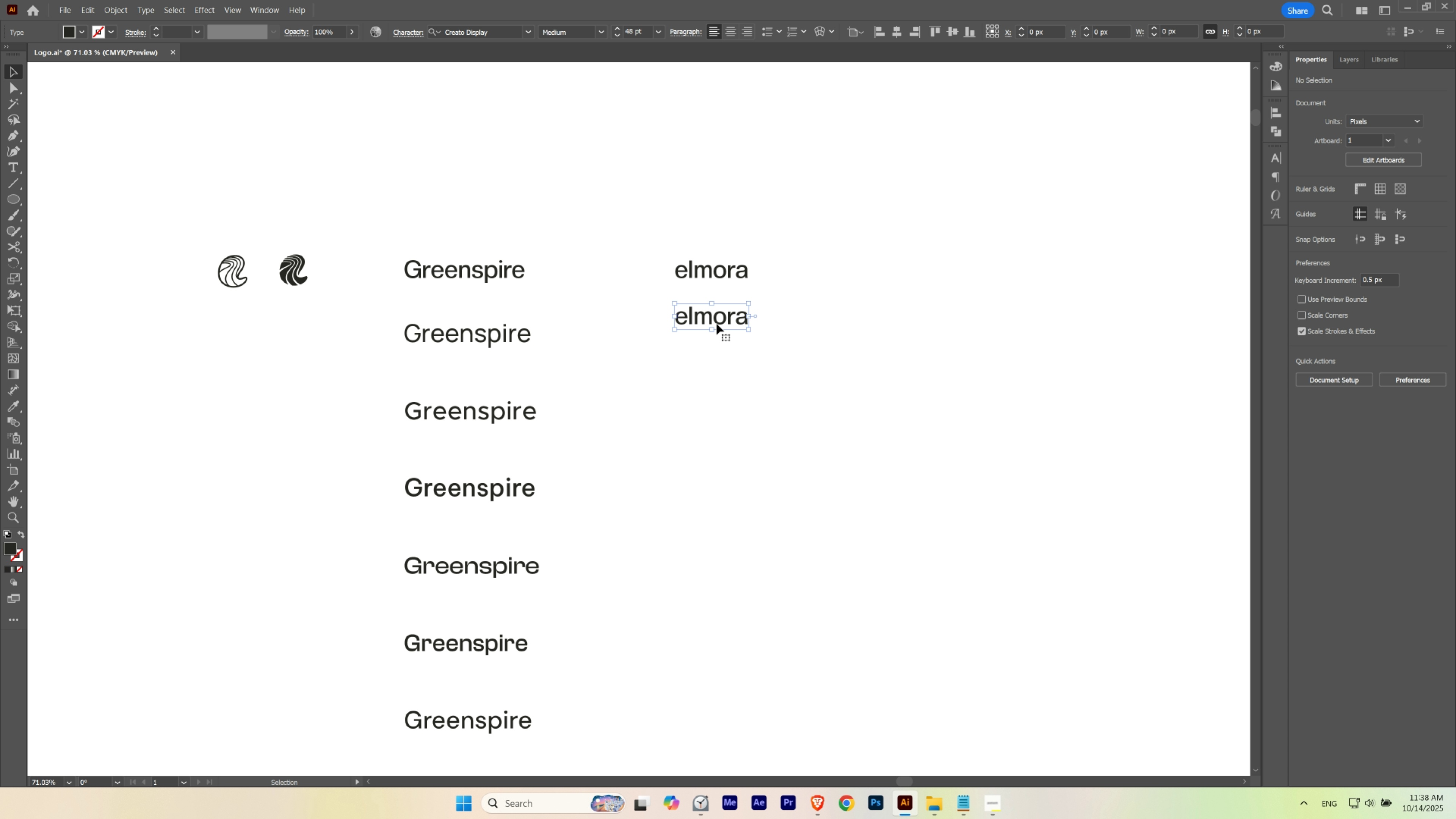 
double_click([716, 324])
 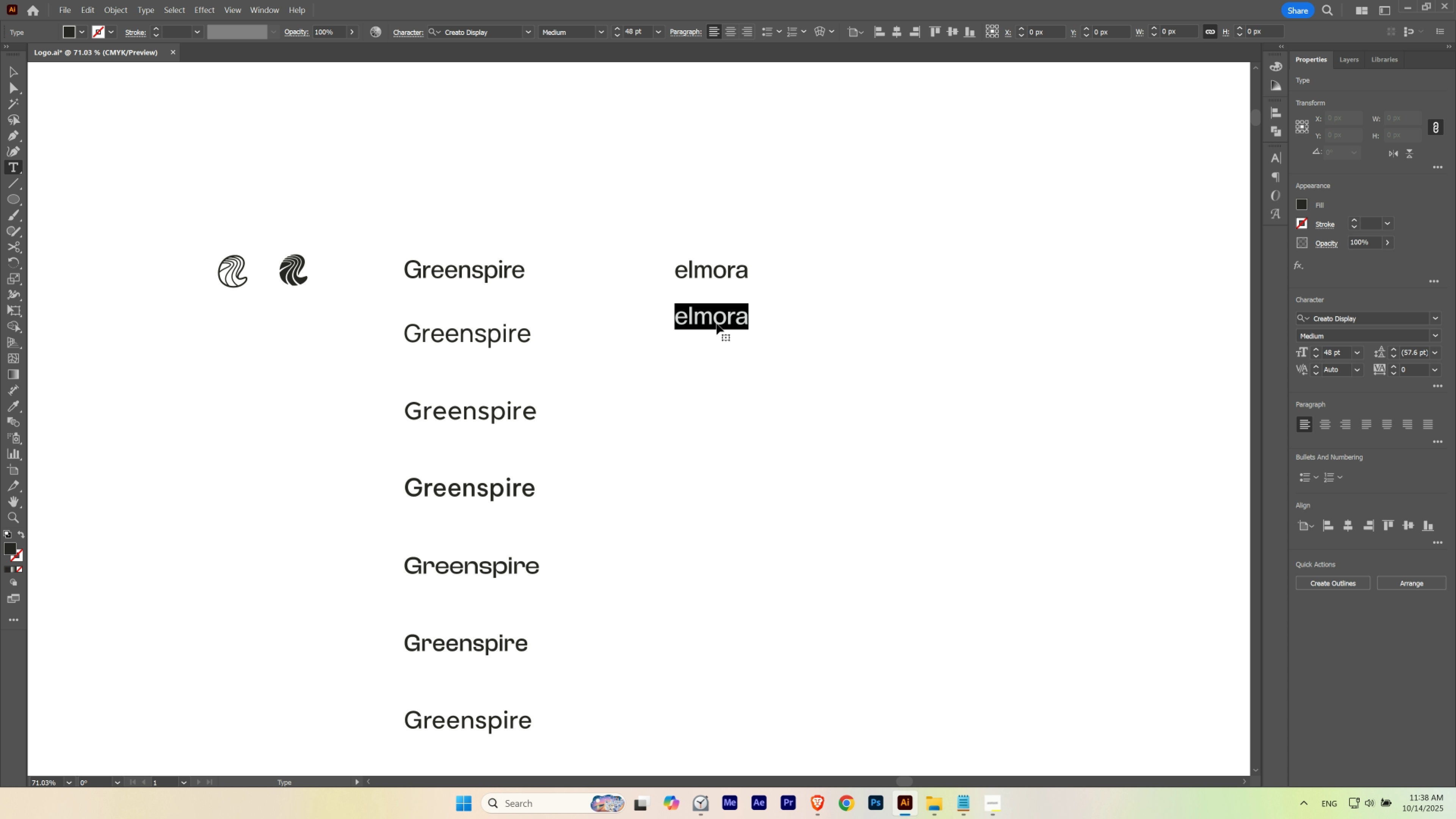 
triple_click([716, 324])
 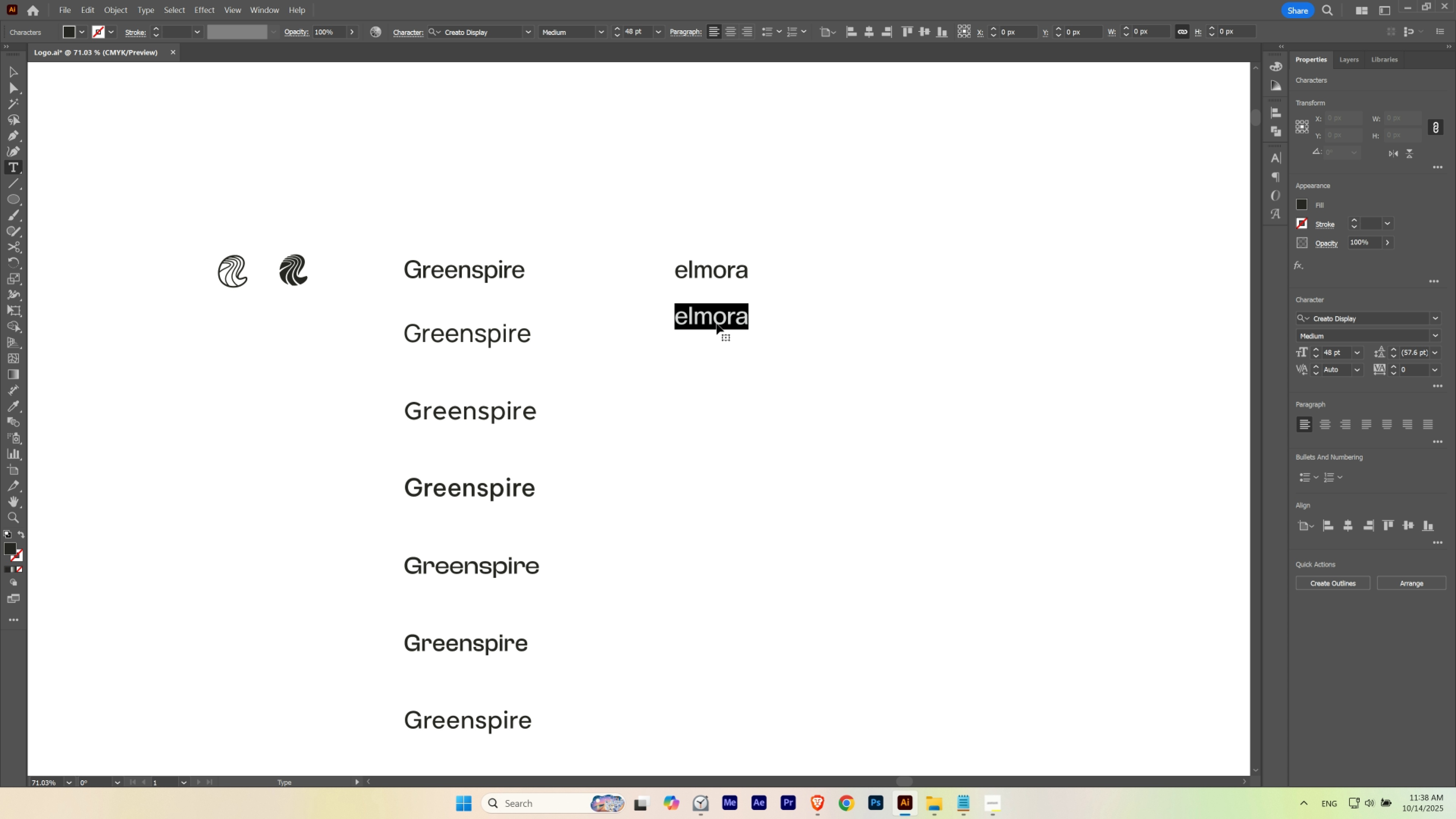 
key(Control+V)
 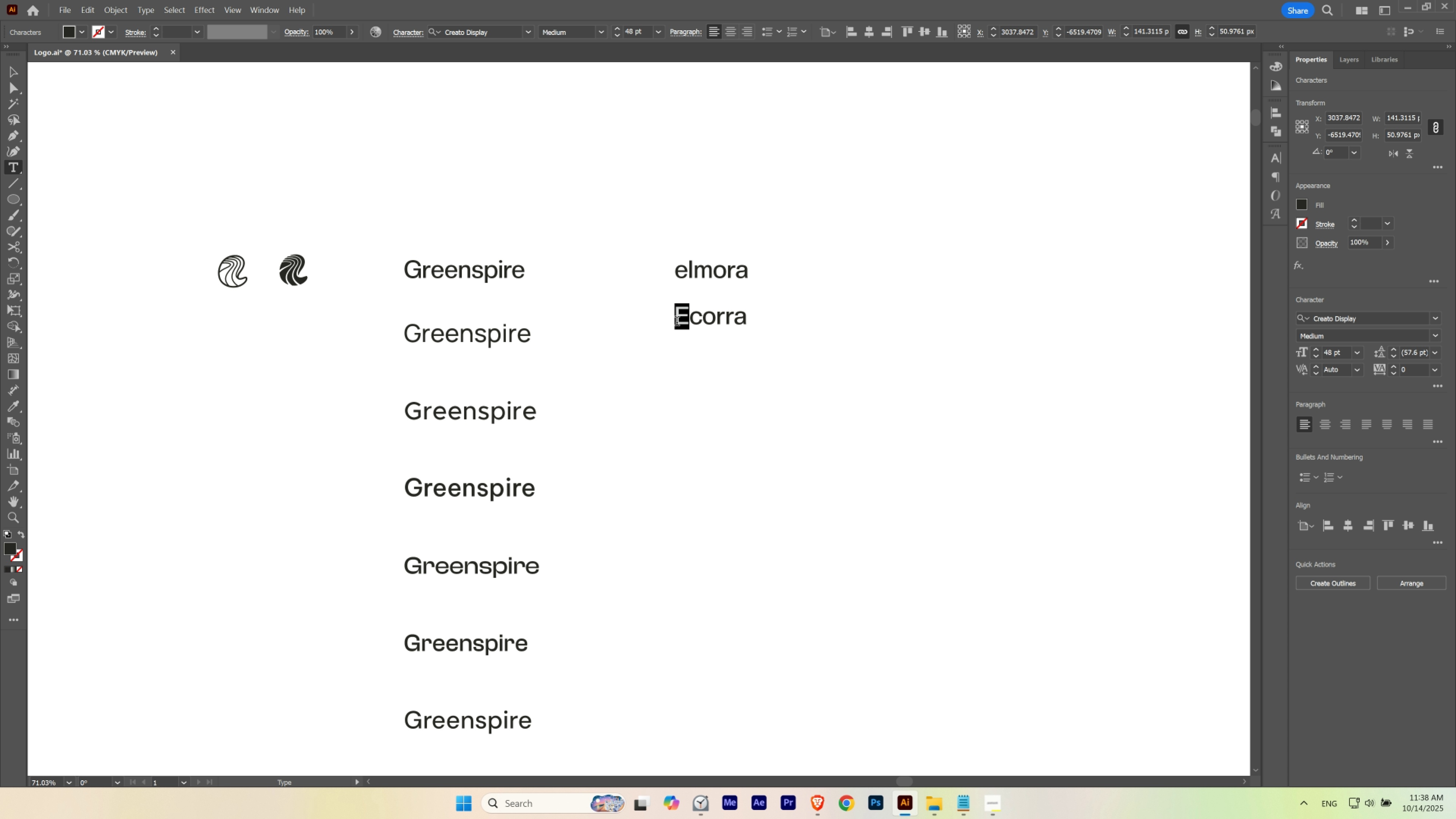 
key(E)
 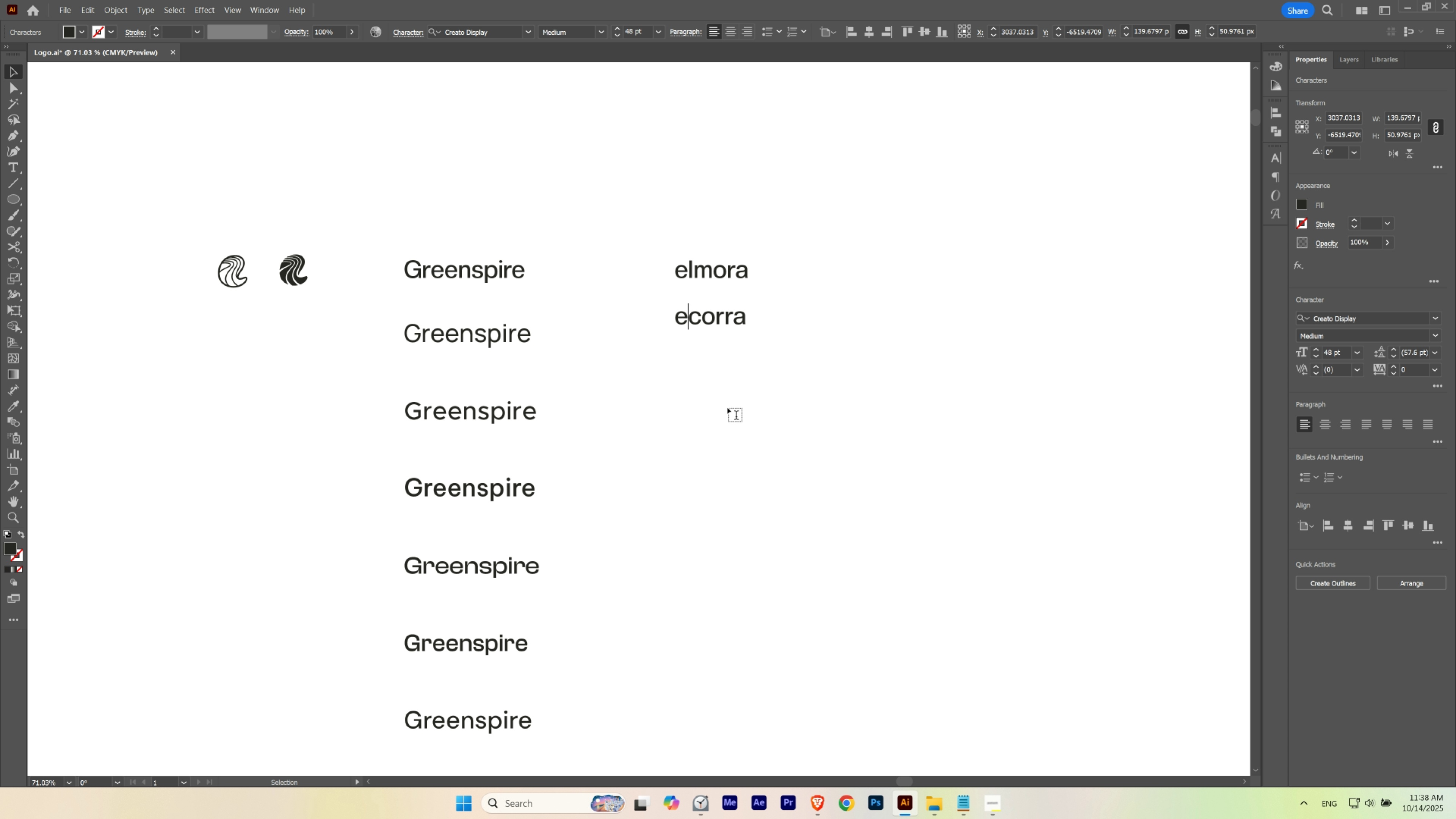 
key(Escape)
 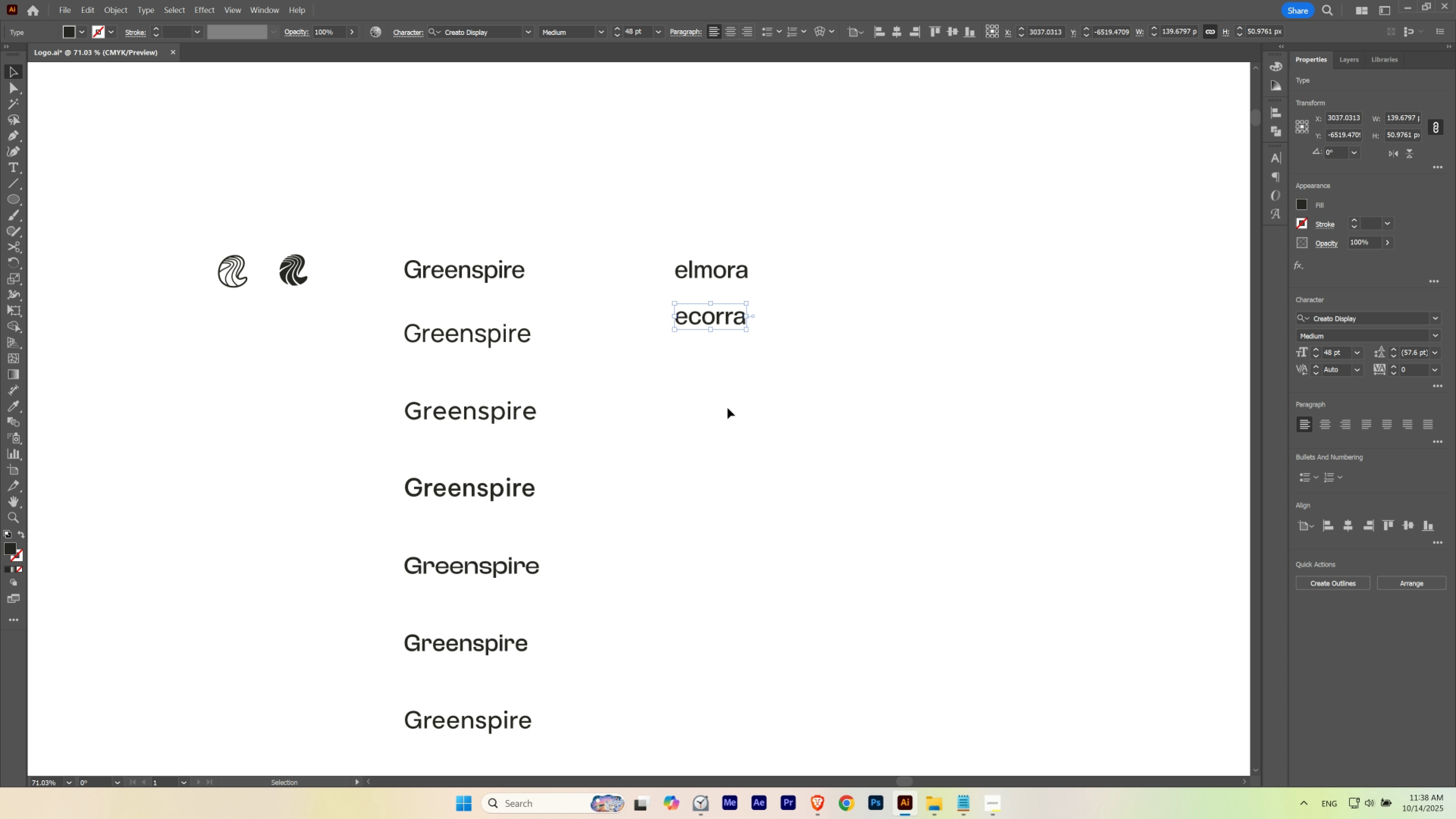 
left_click([727, 408])
 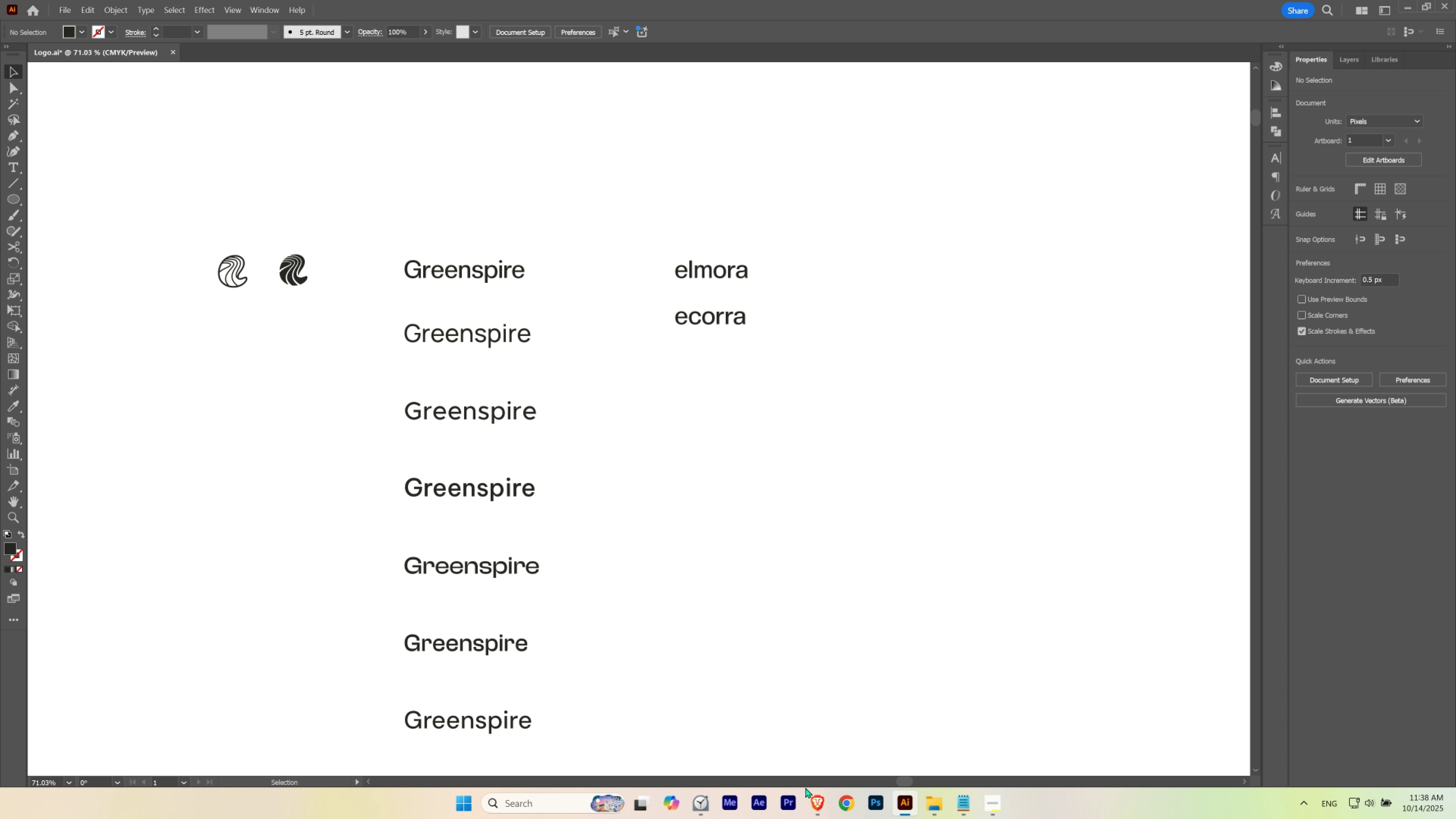 
left_click([811, 801])
 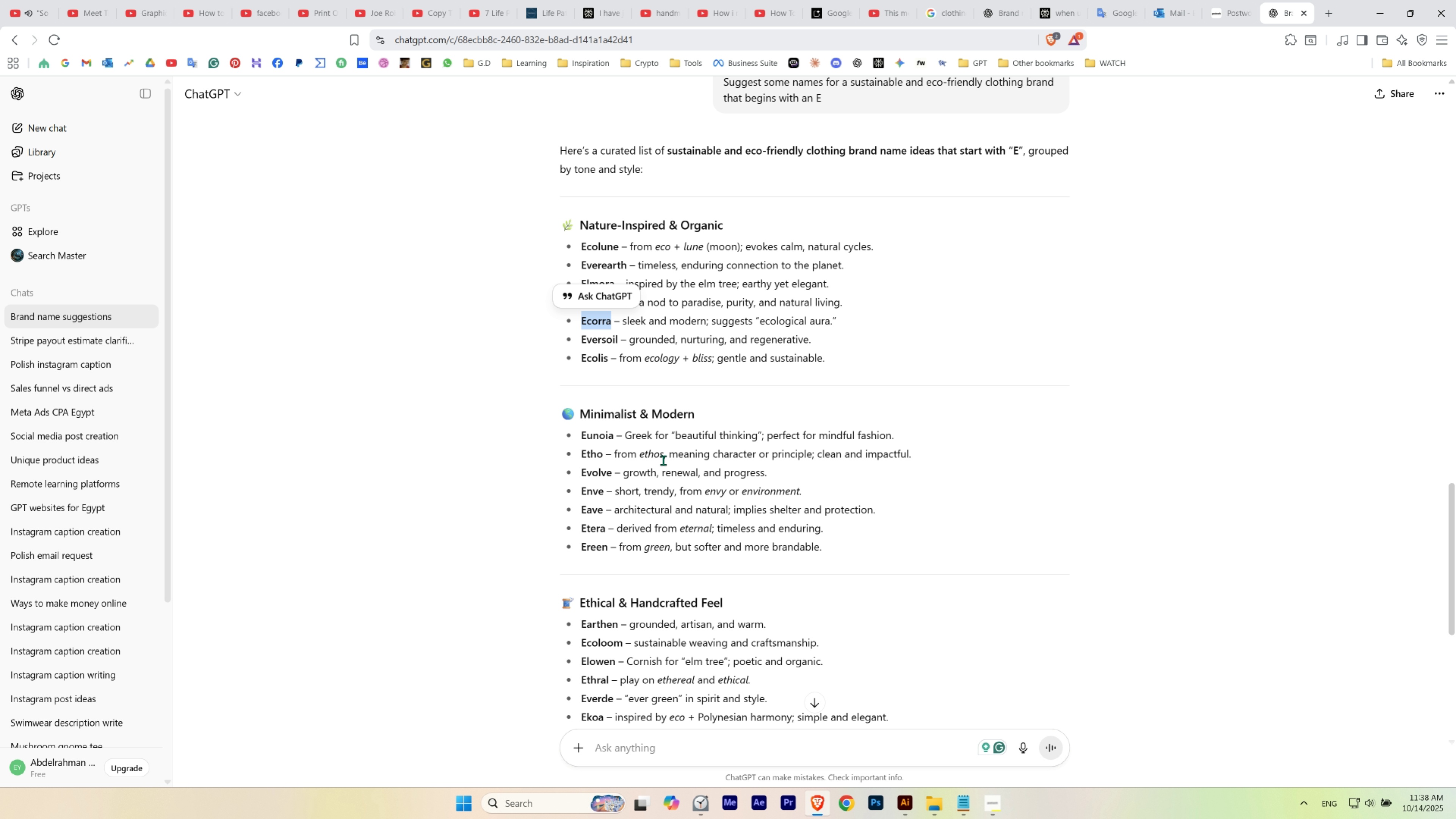 
wait(11.43)
 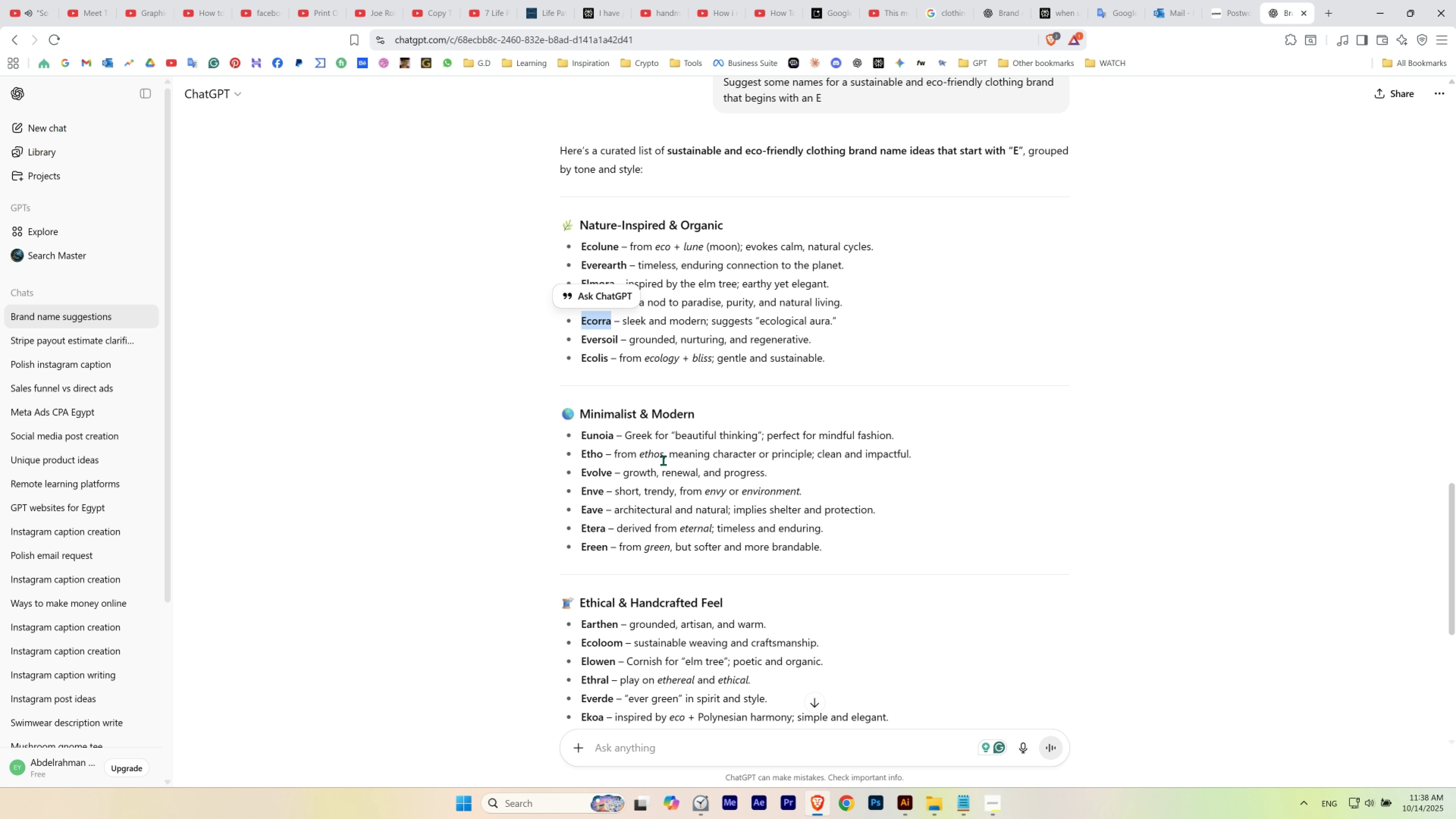 
mouse_move([596, 529])
 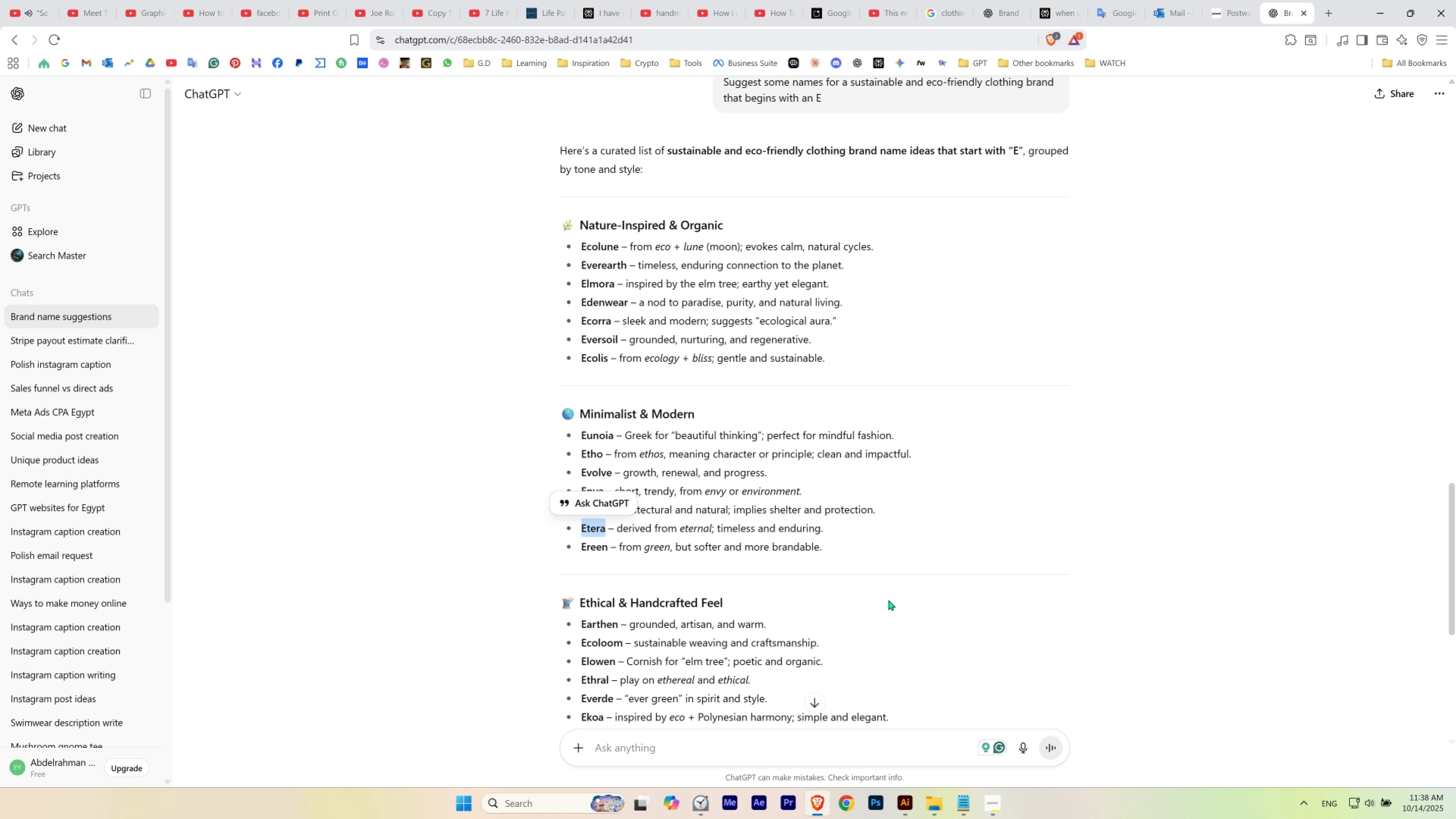 
key(Control+C)
 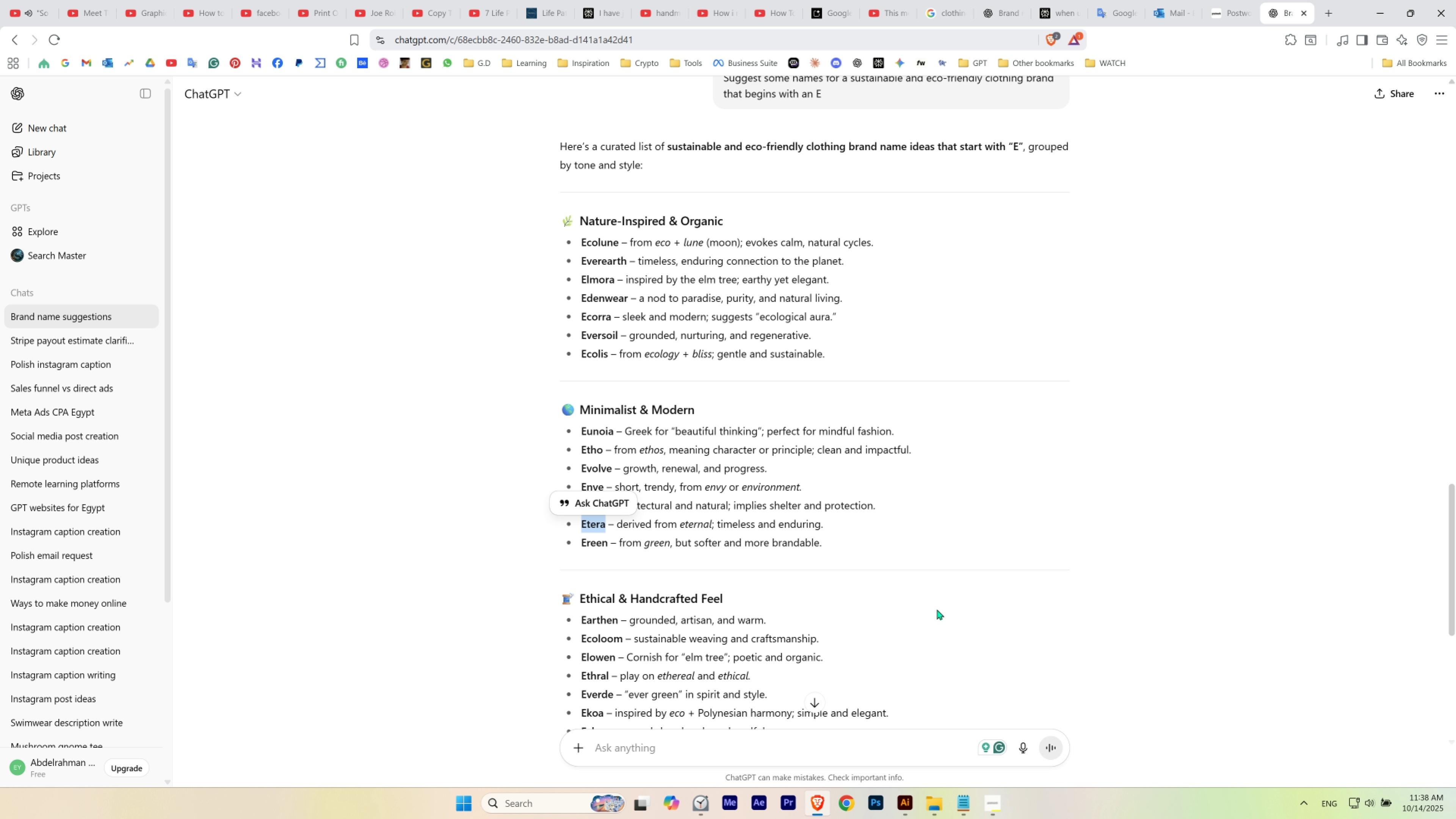 
scroll: coordinate [937, 609], scroll_direction: down, amount: 1.0
 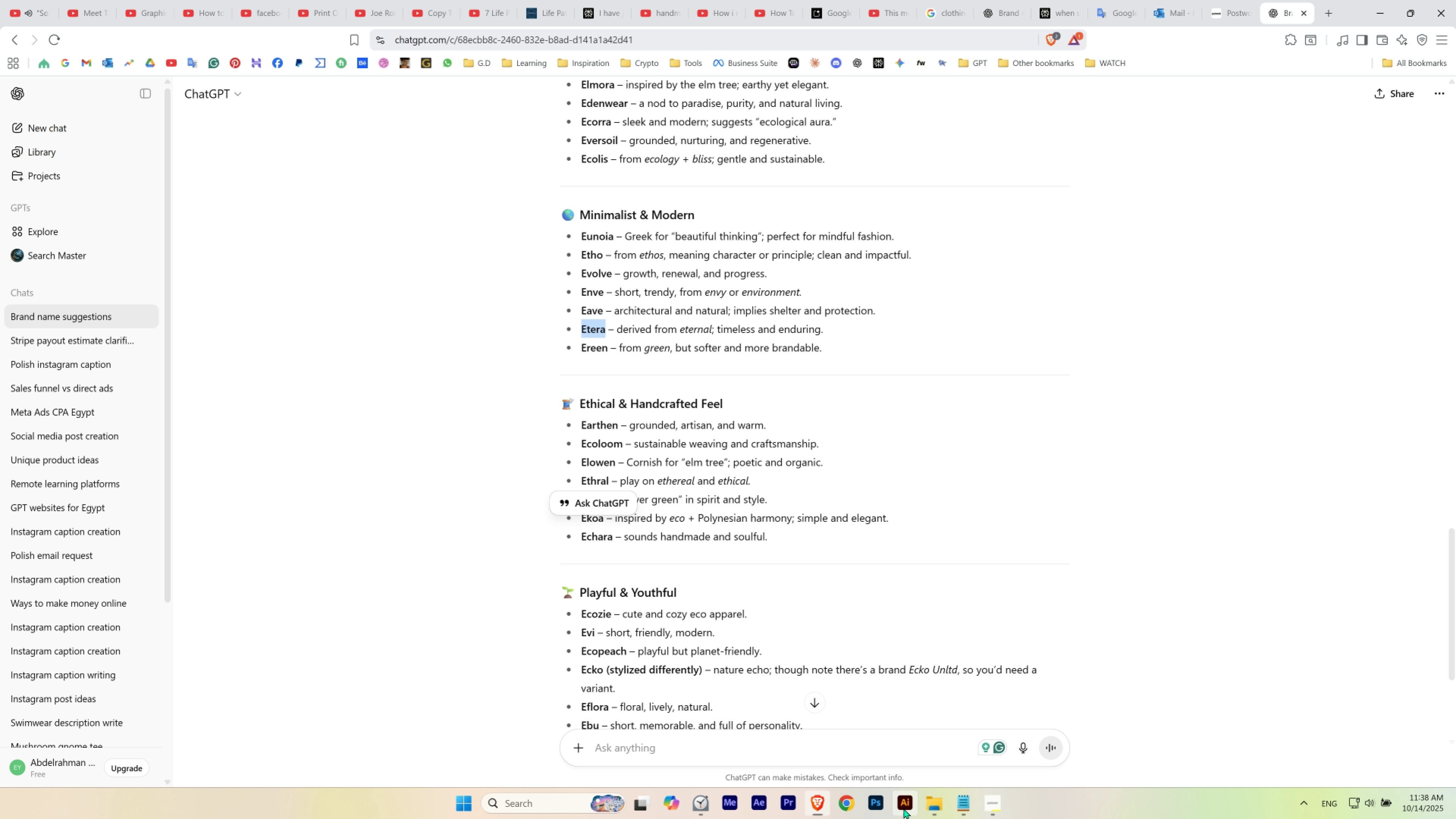 
double_click([797, 552])
 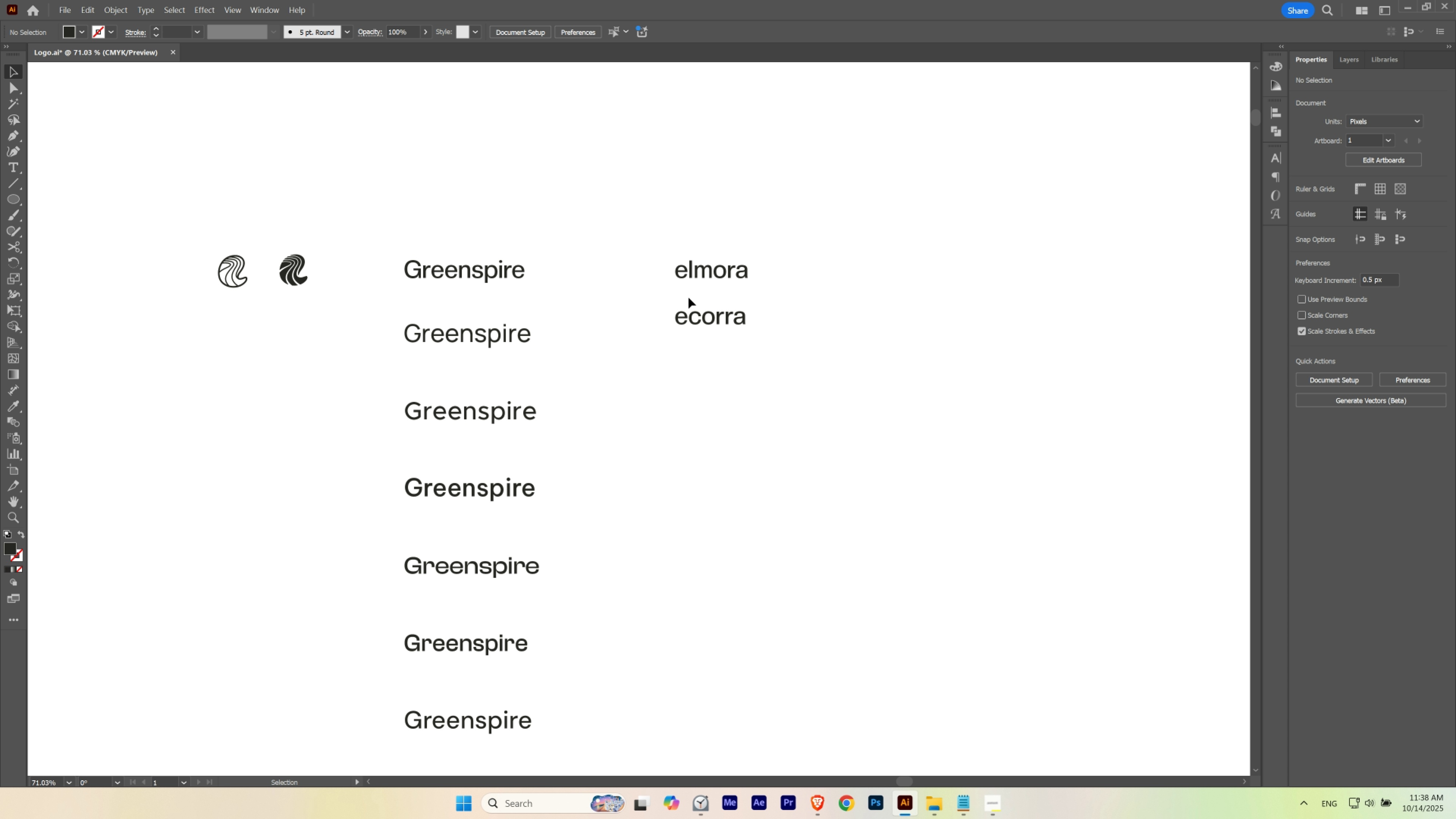 
hold_key(key=AltLeft, duration=12.37)
 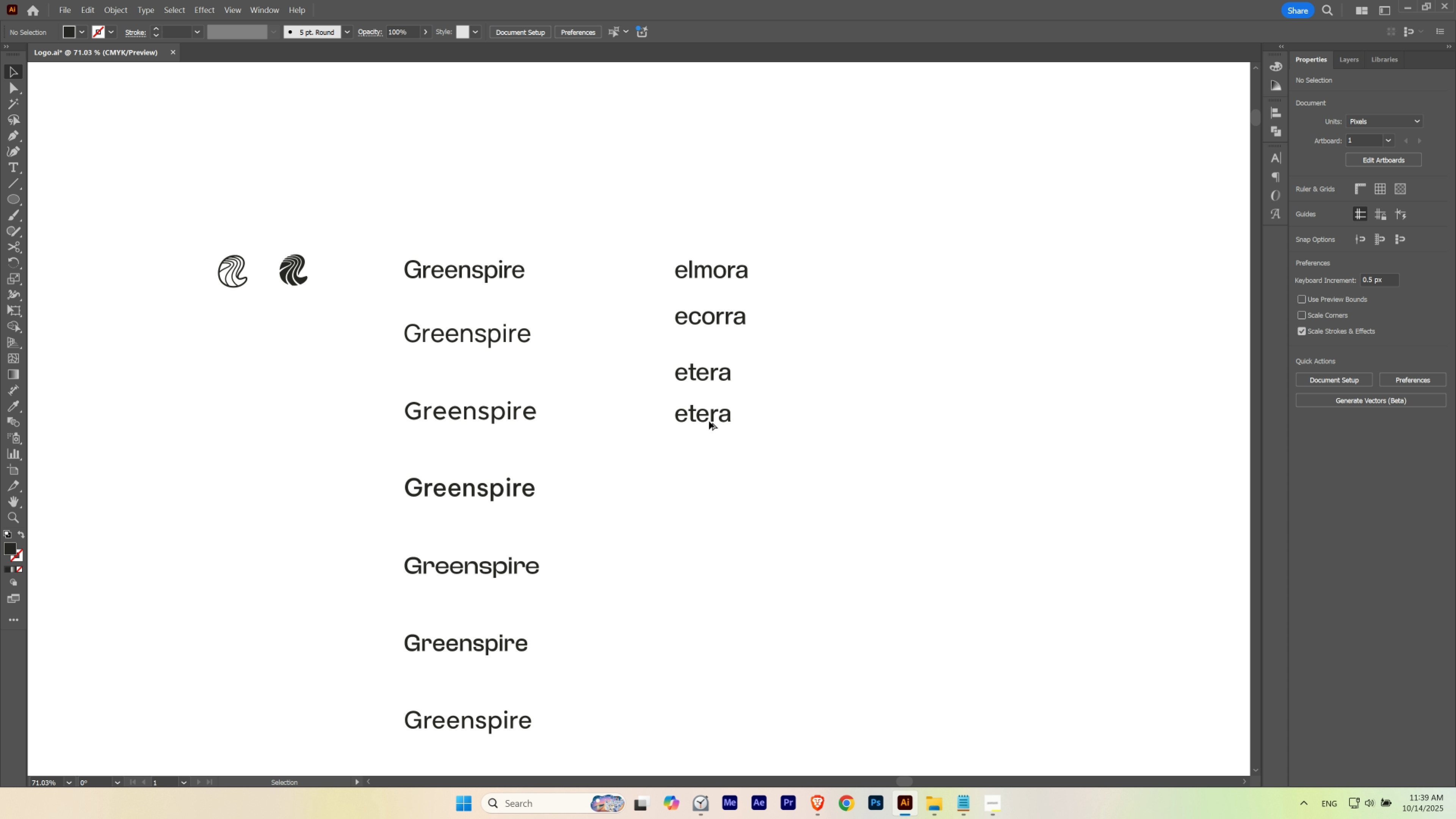 
hold_key(key=ShiftLeft, duration=0.69)
 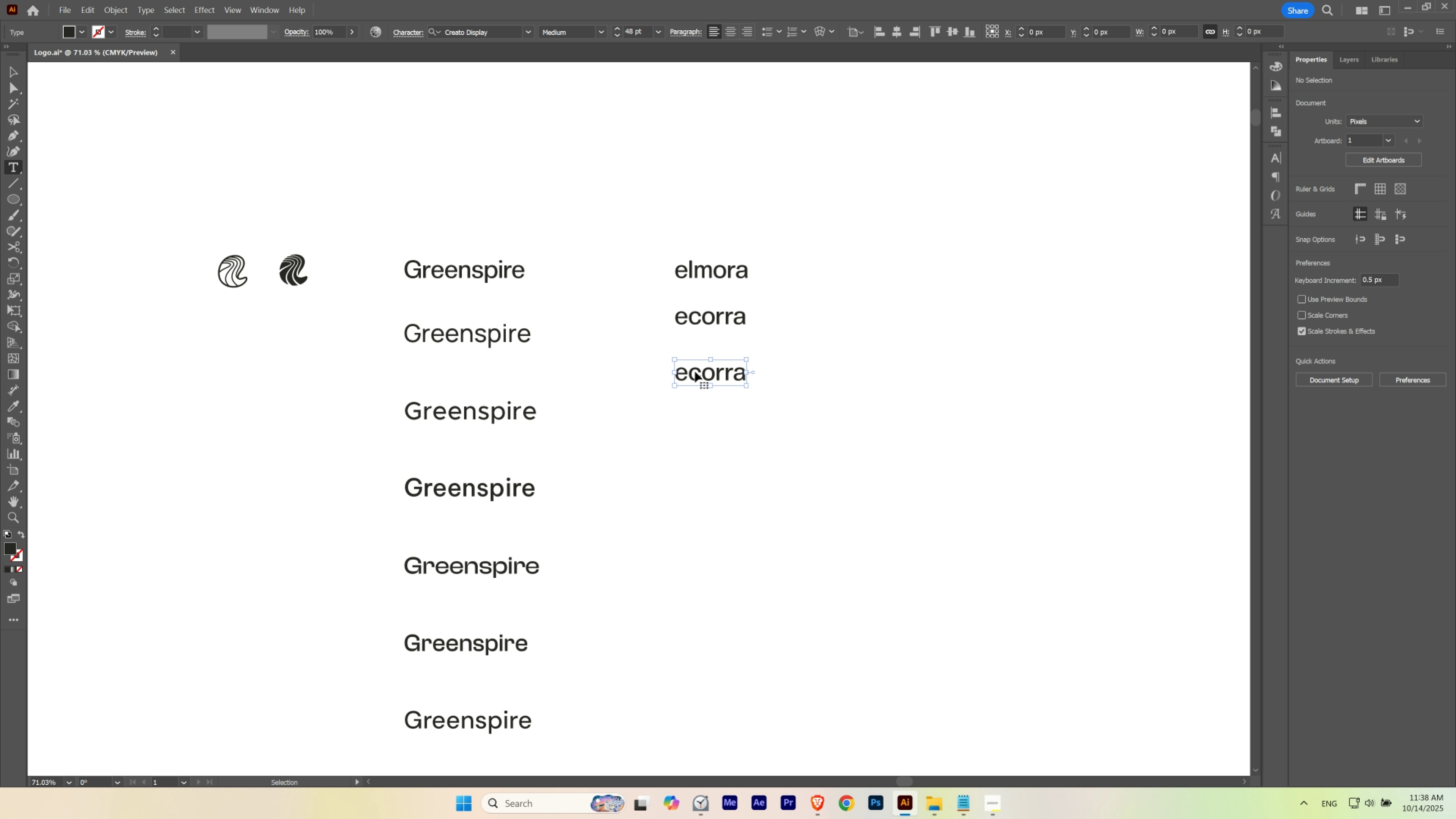 
double_click([695, 371])
 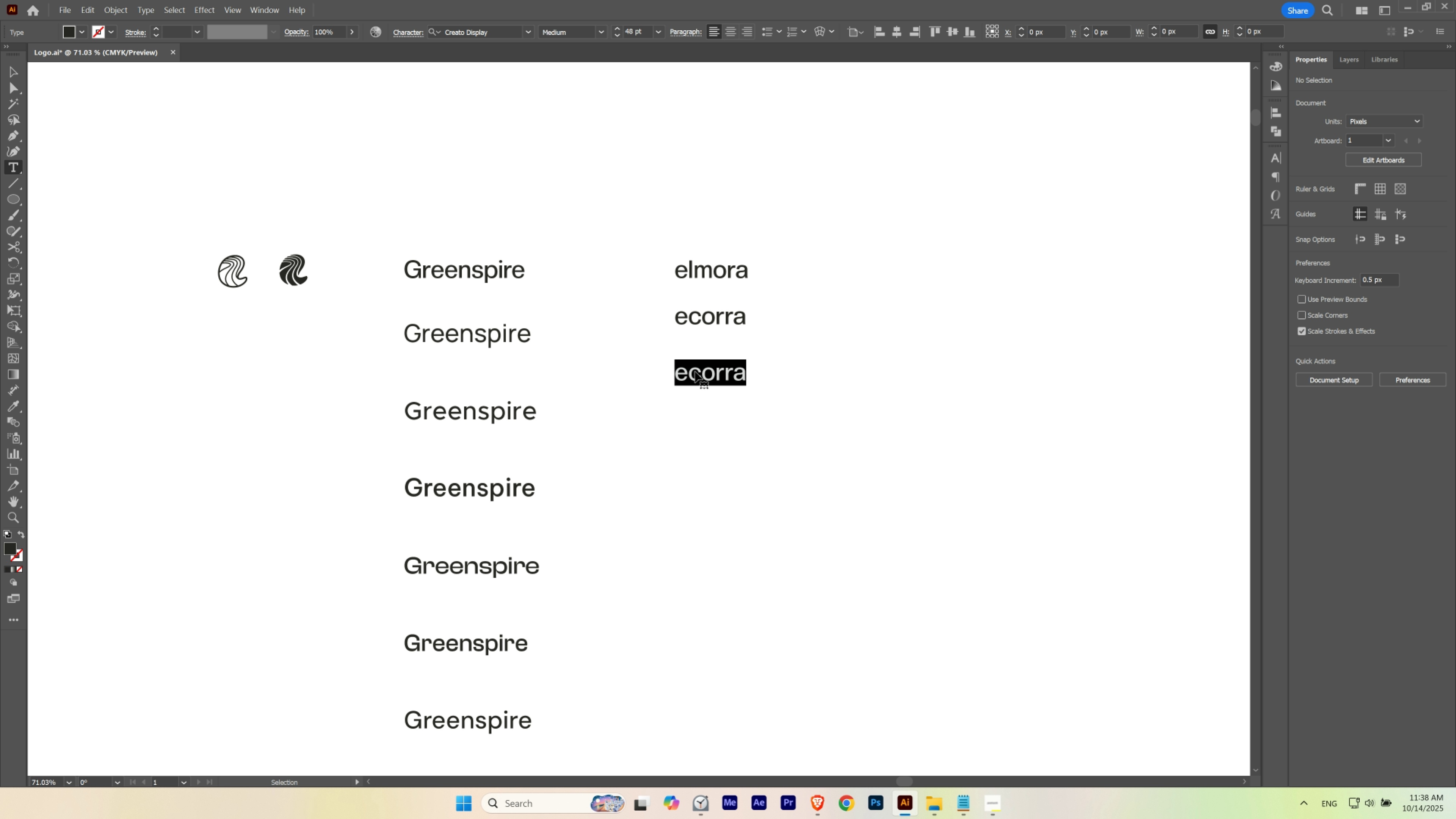 
triple_click([695, 371])
 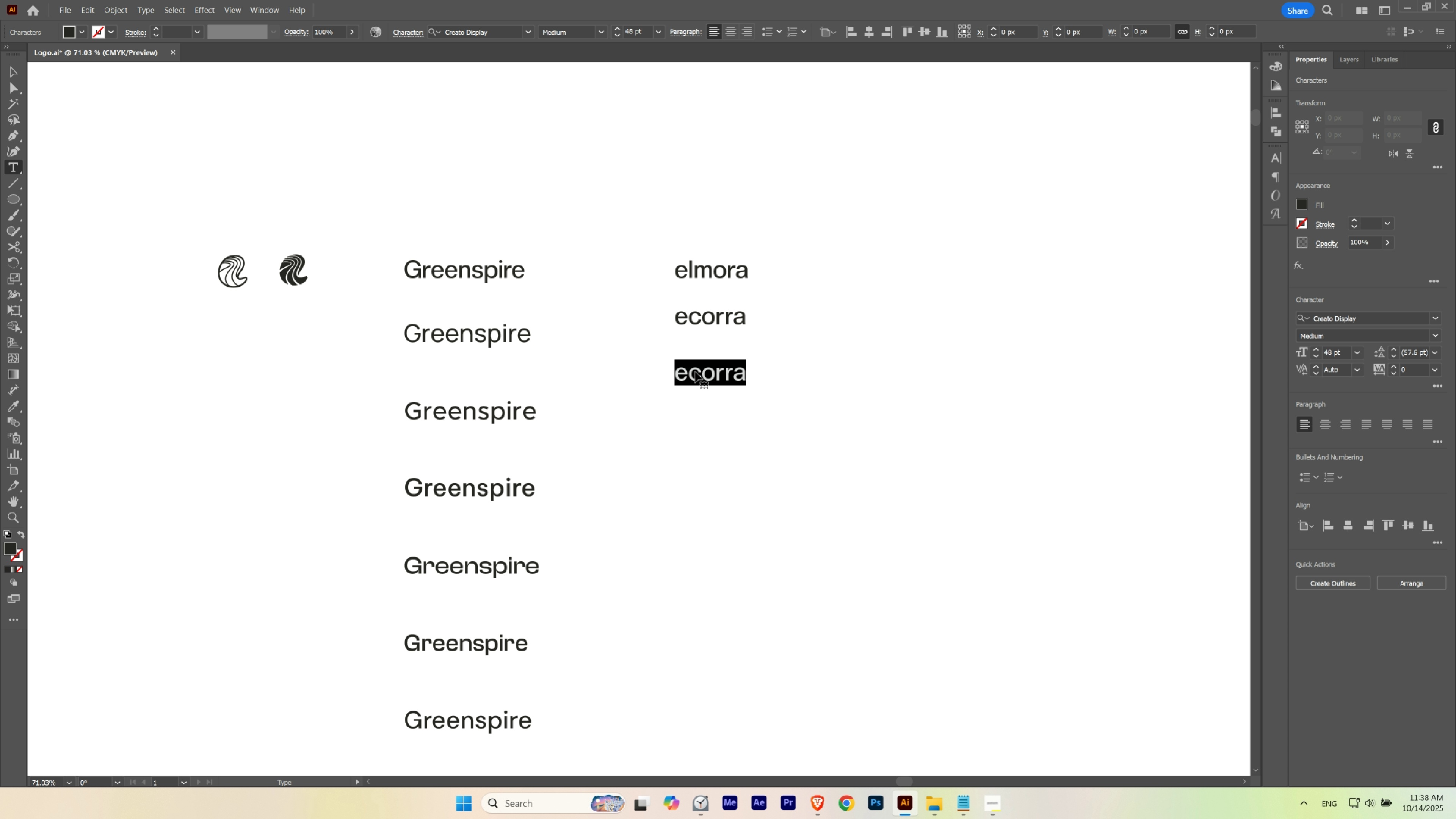 
key(Control+V)
 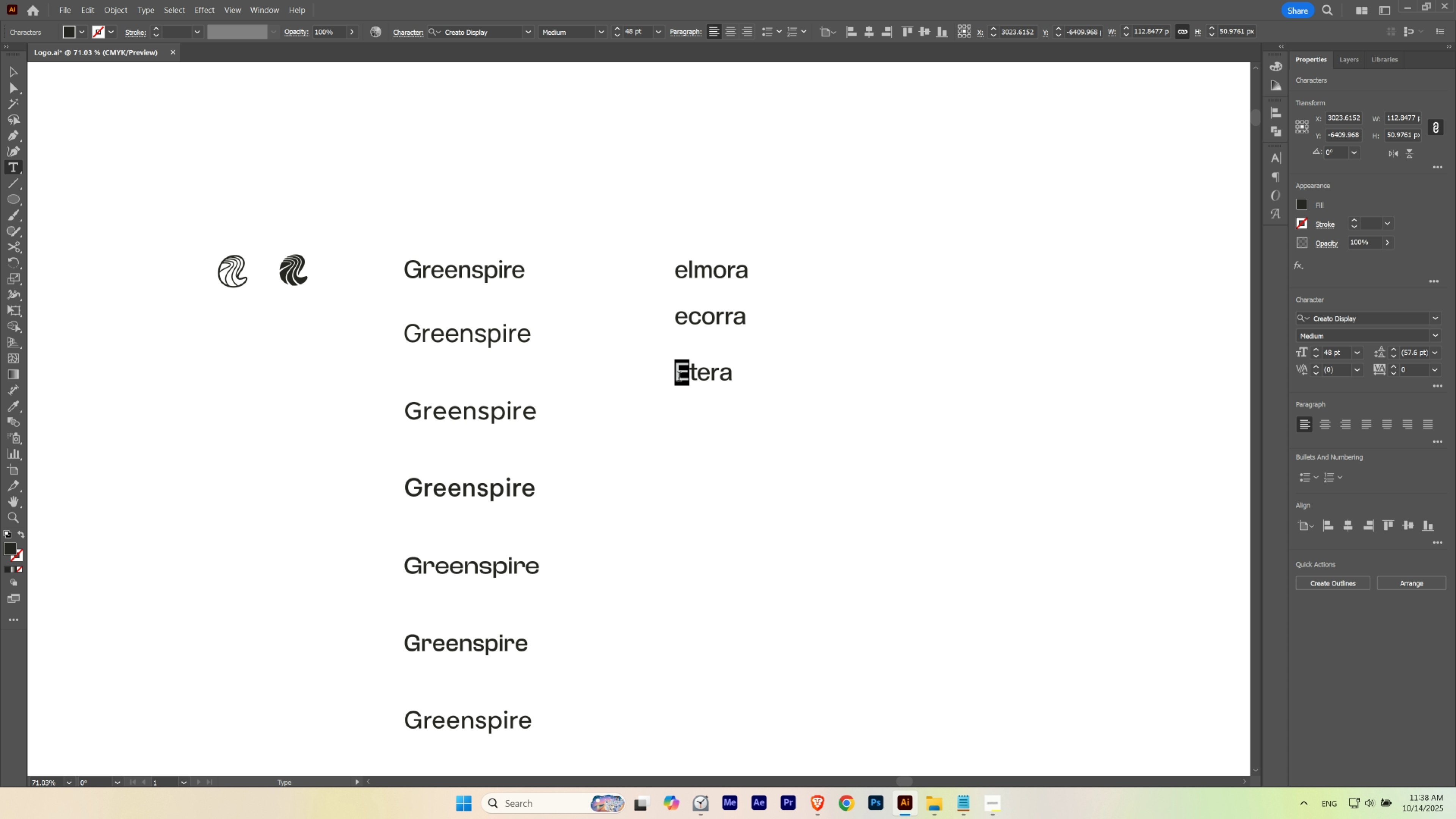 
key(E)
 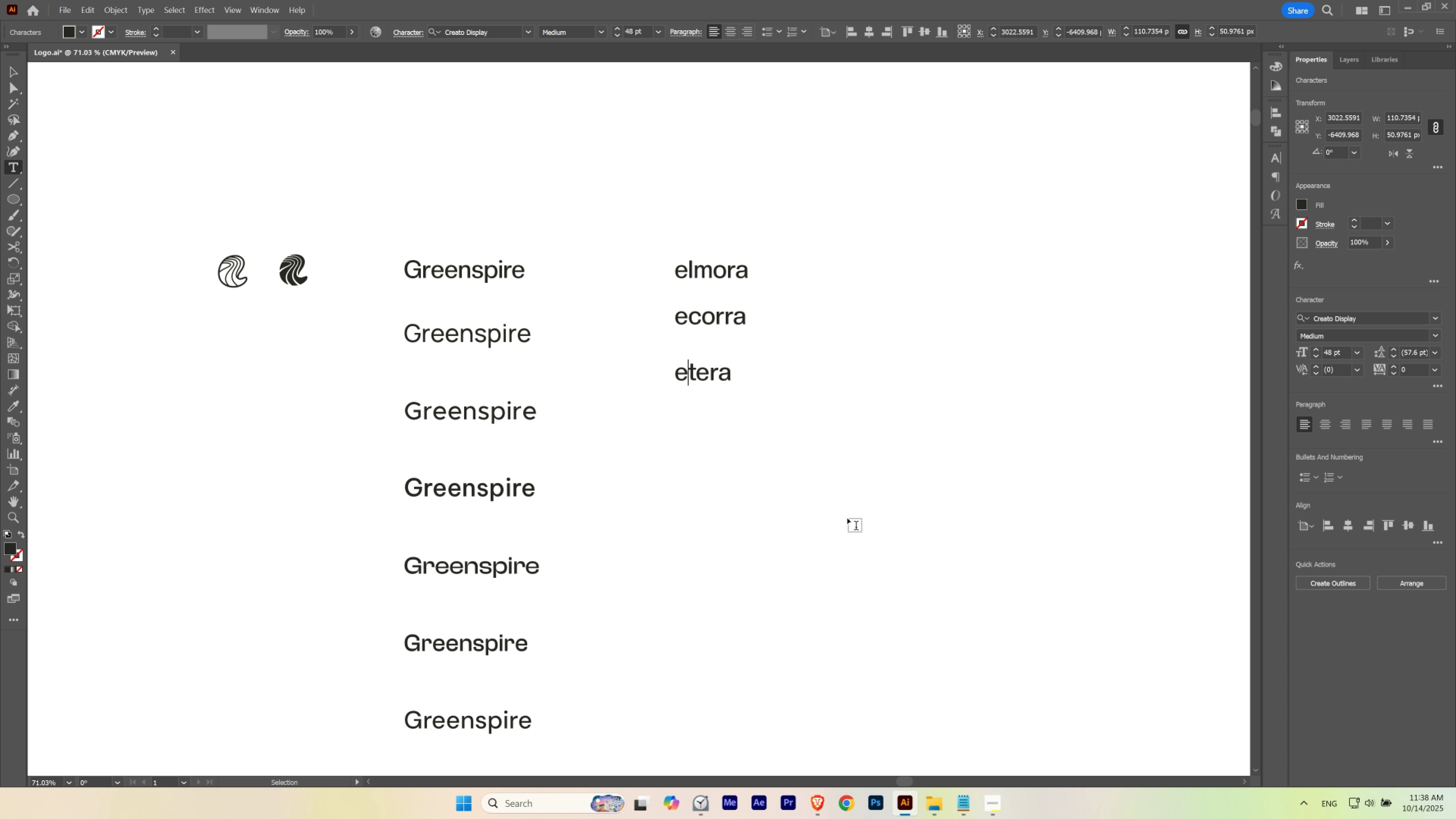 
key(Escape)
 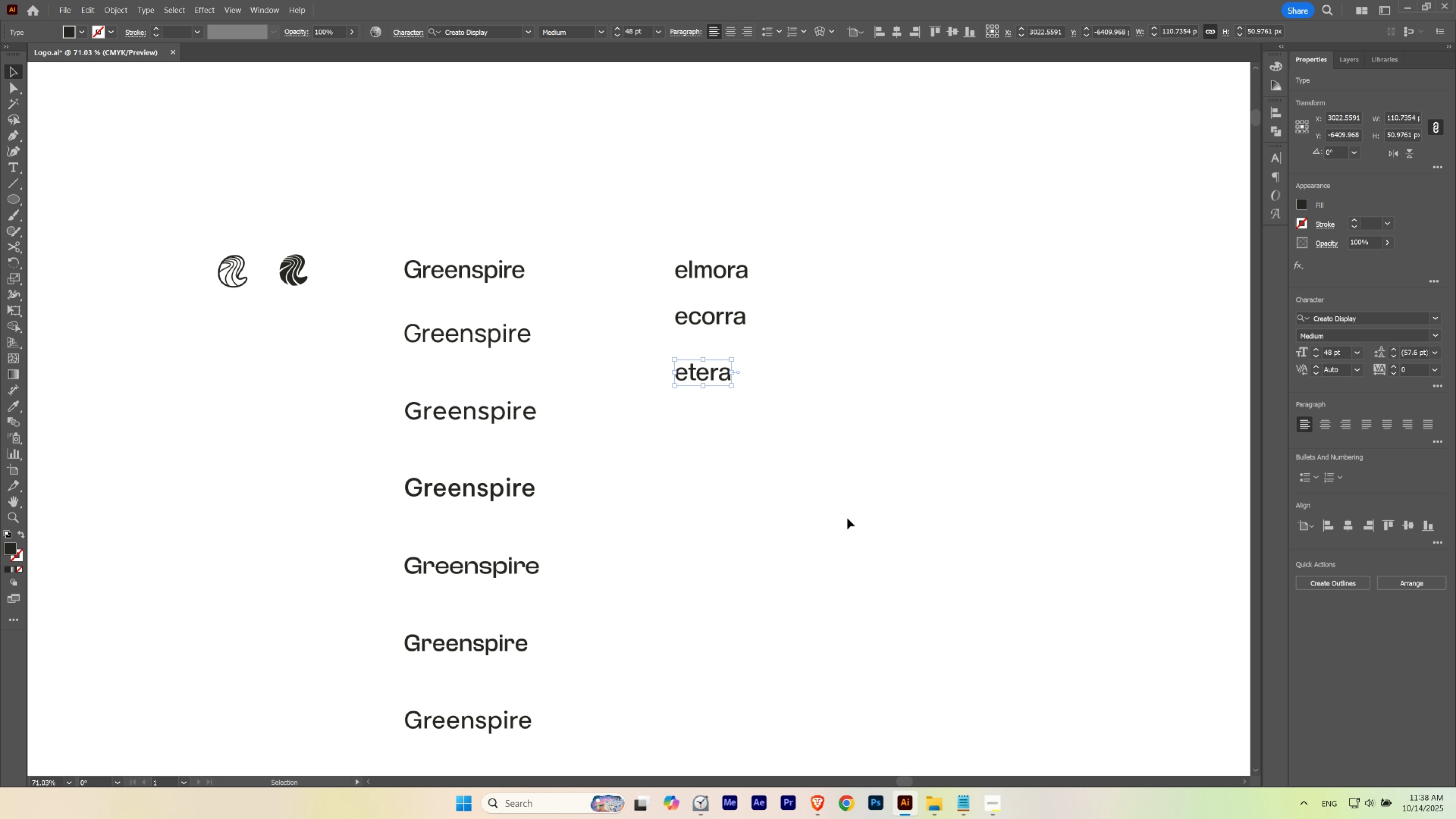 
left_click([847, 518])
 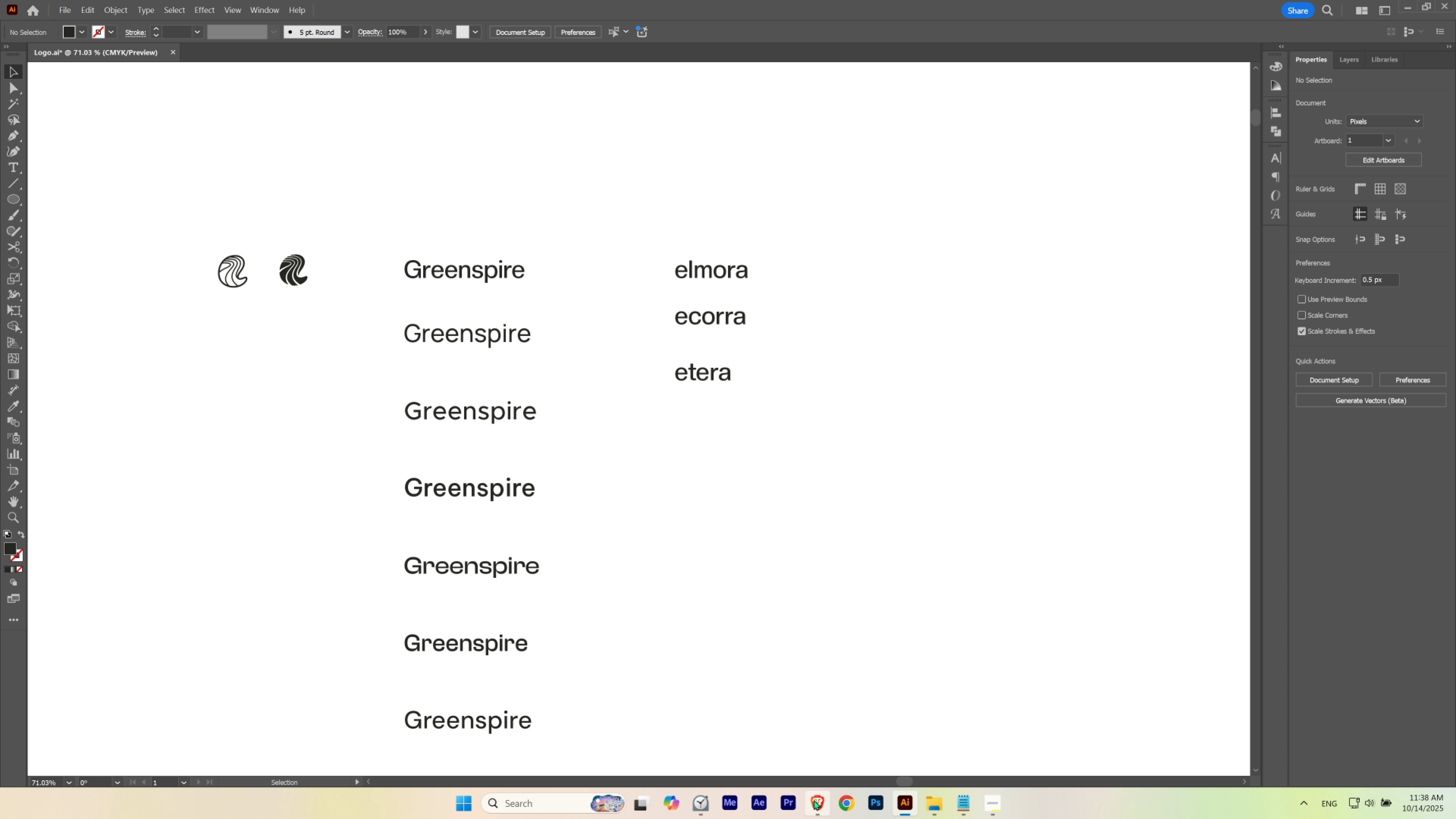 
left_click([814, 799])
 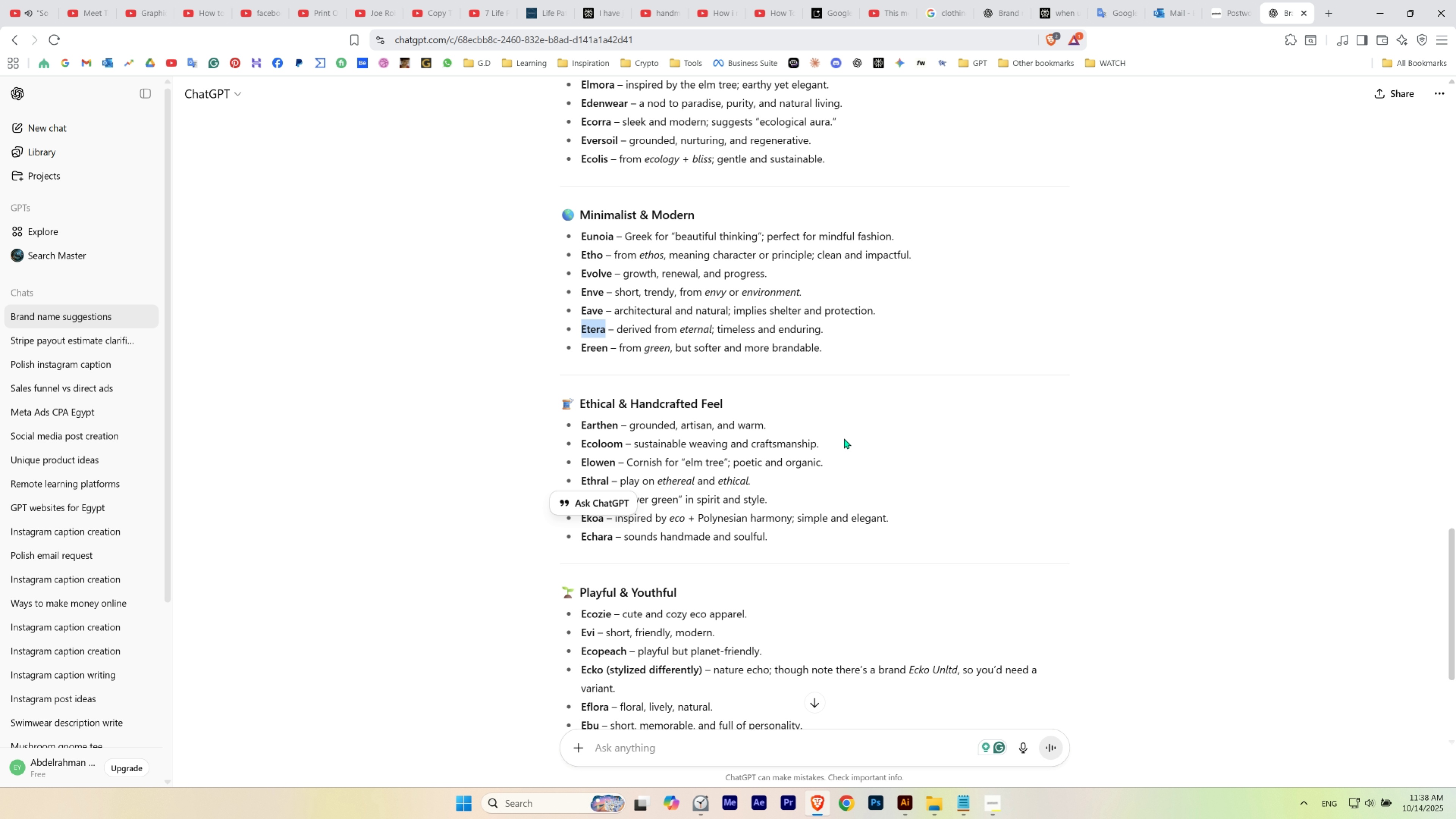 
left_click([858, 440])
 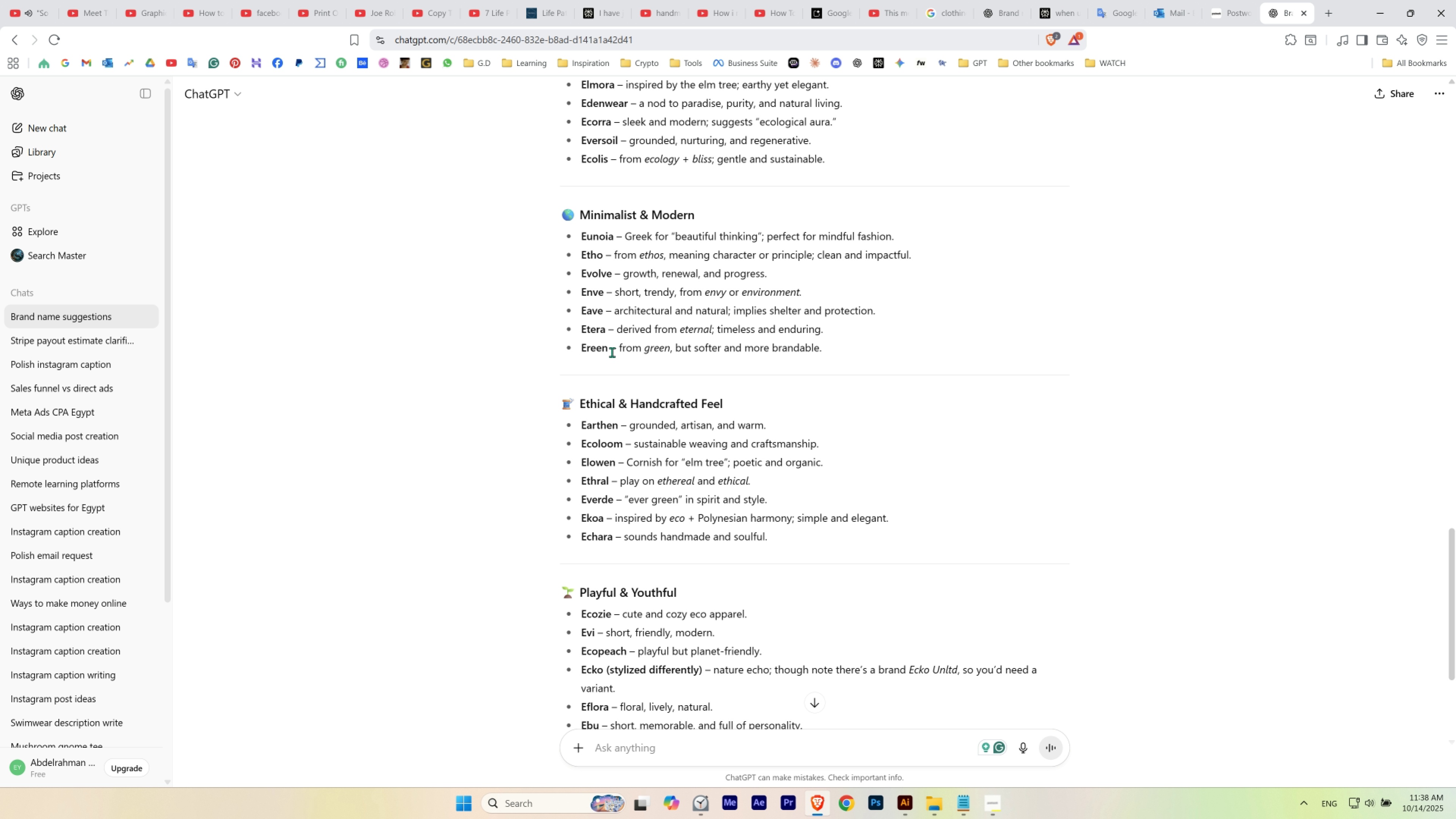 
key(Control+C)
 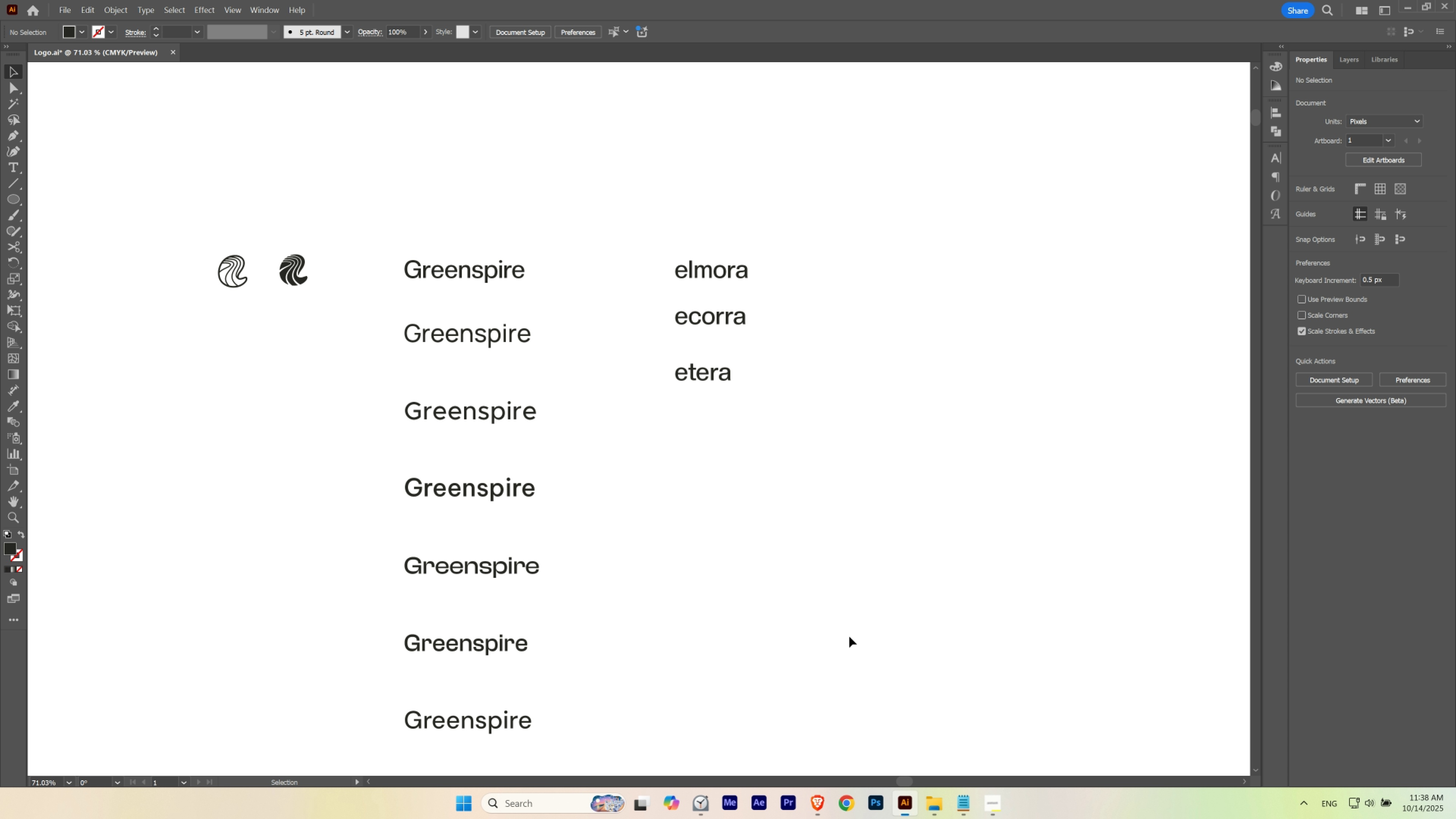 
double_click([784, 540])
 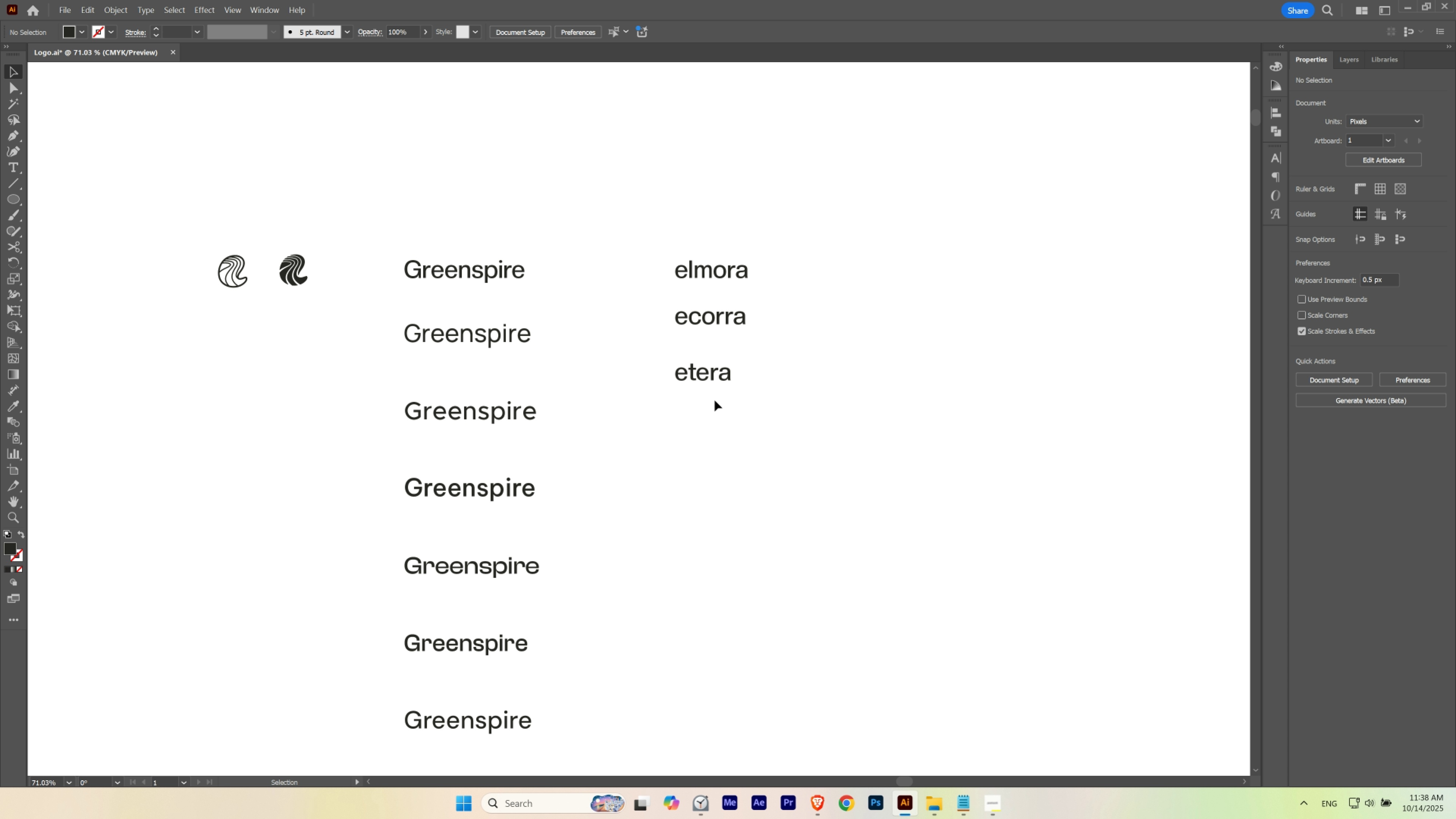 
hold_key(key=AltLeft, duration=1.09)
 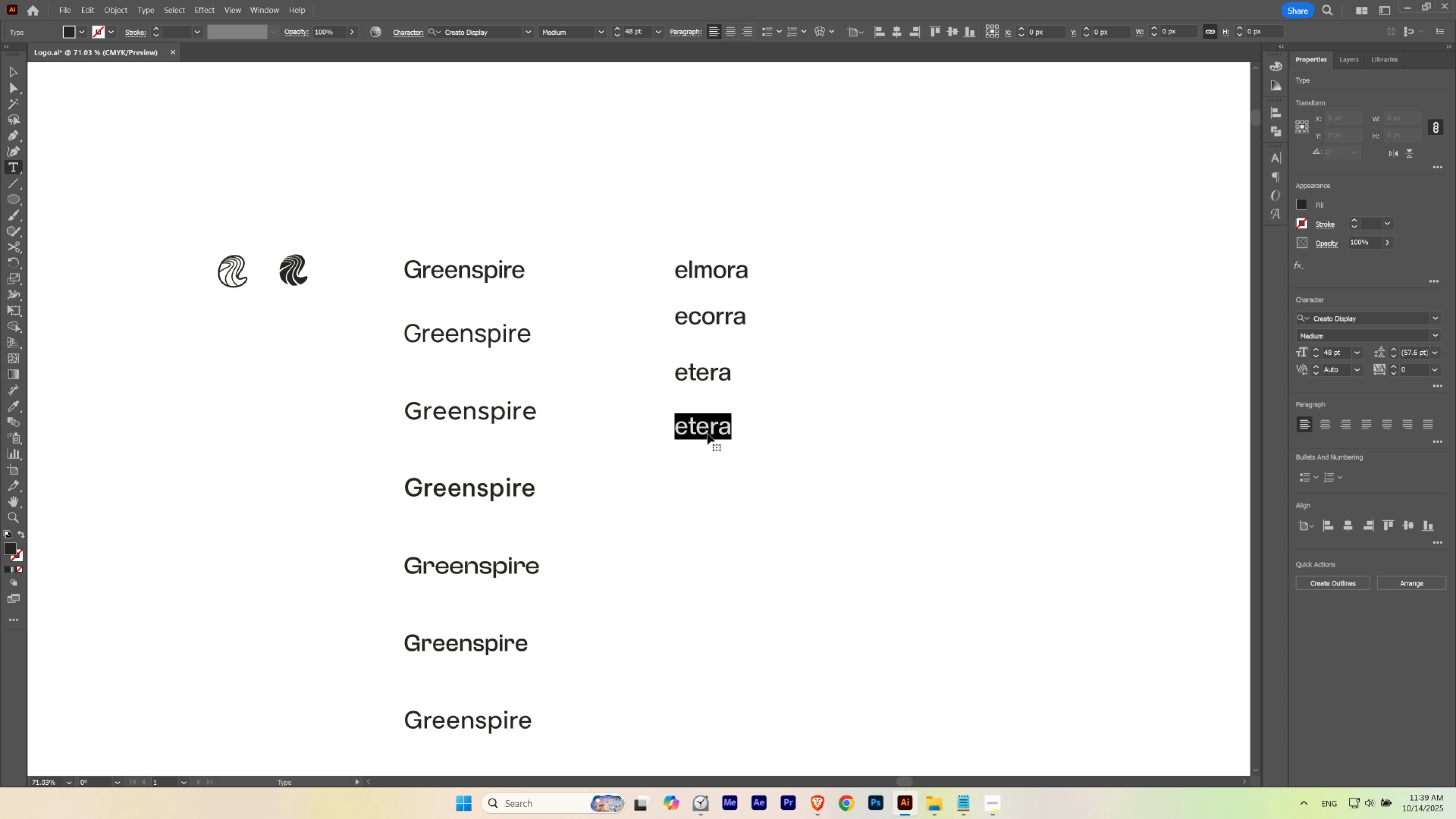 
hold_key(key=ShiftLeft, duration=0.76)
 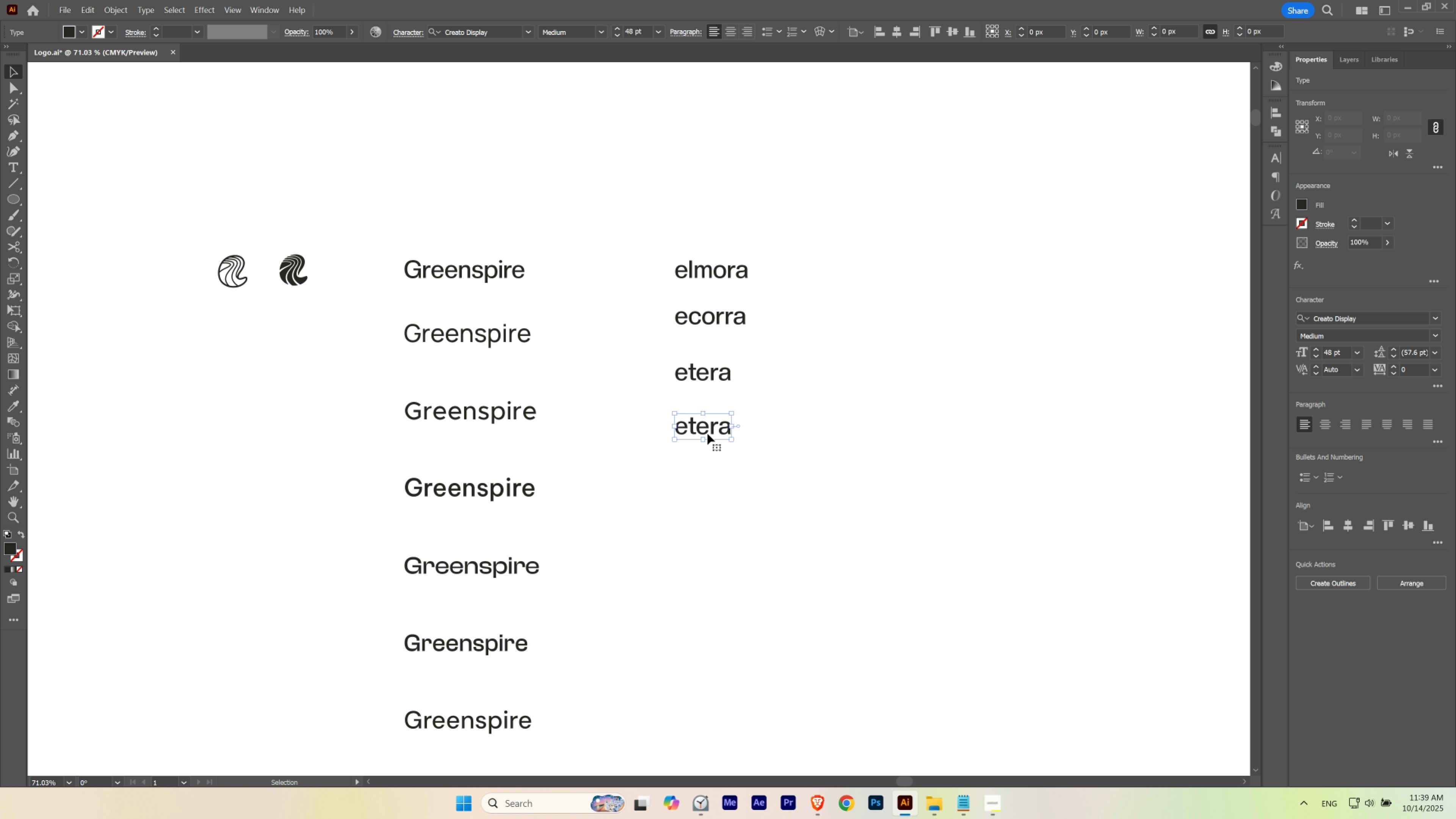 
double_click([707, 434])
 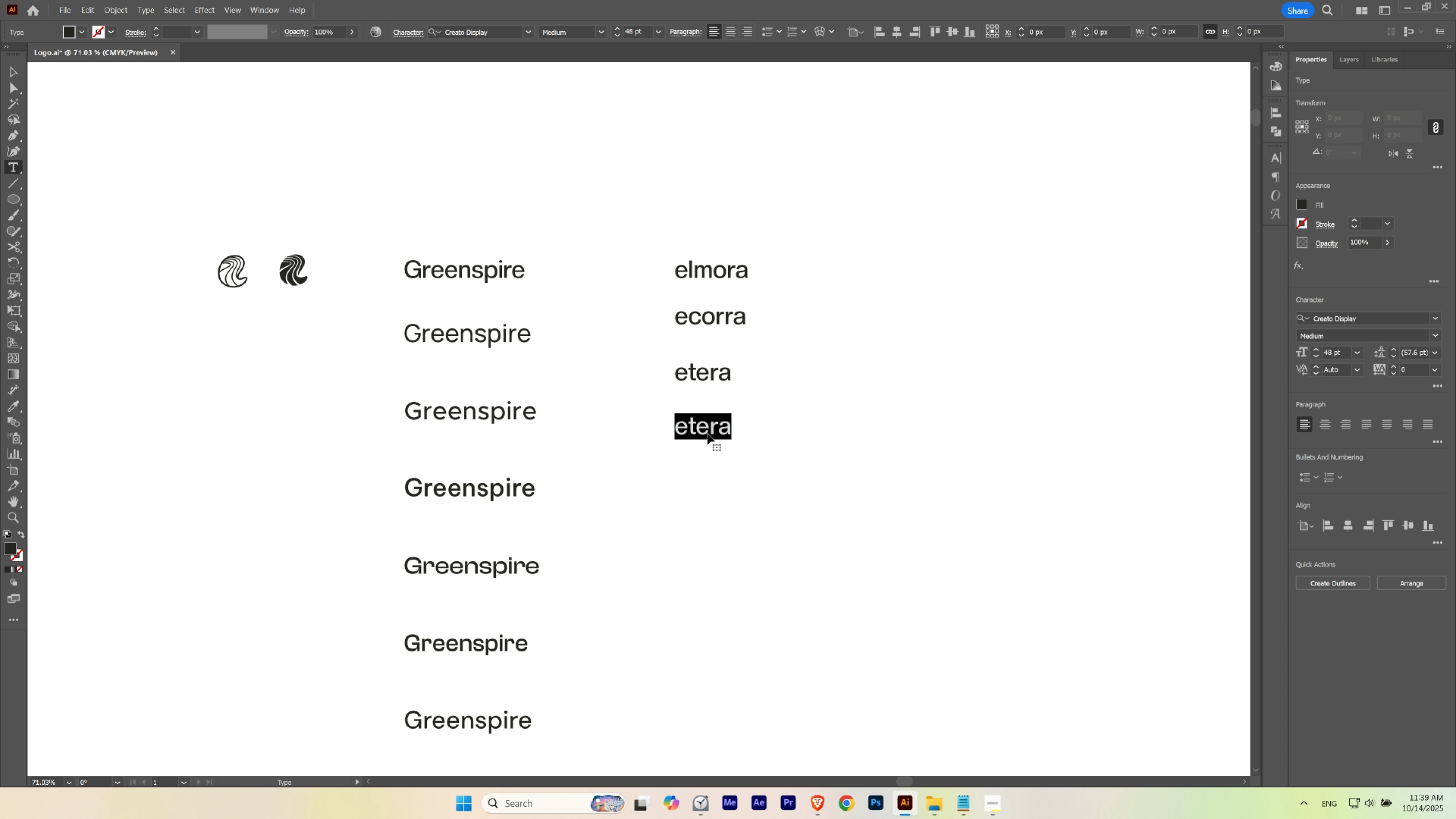 
triple_click([707, 434])
 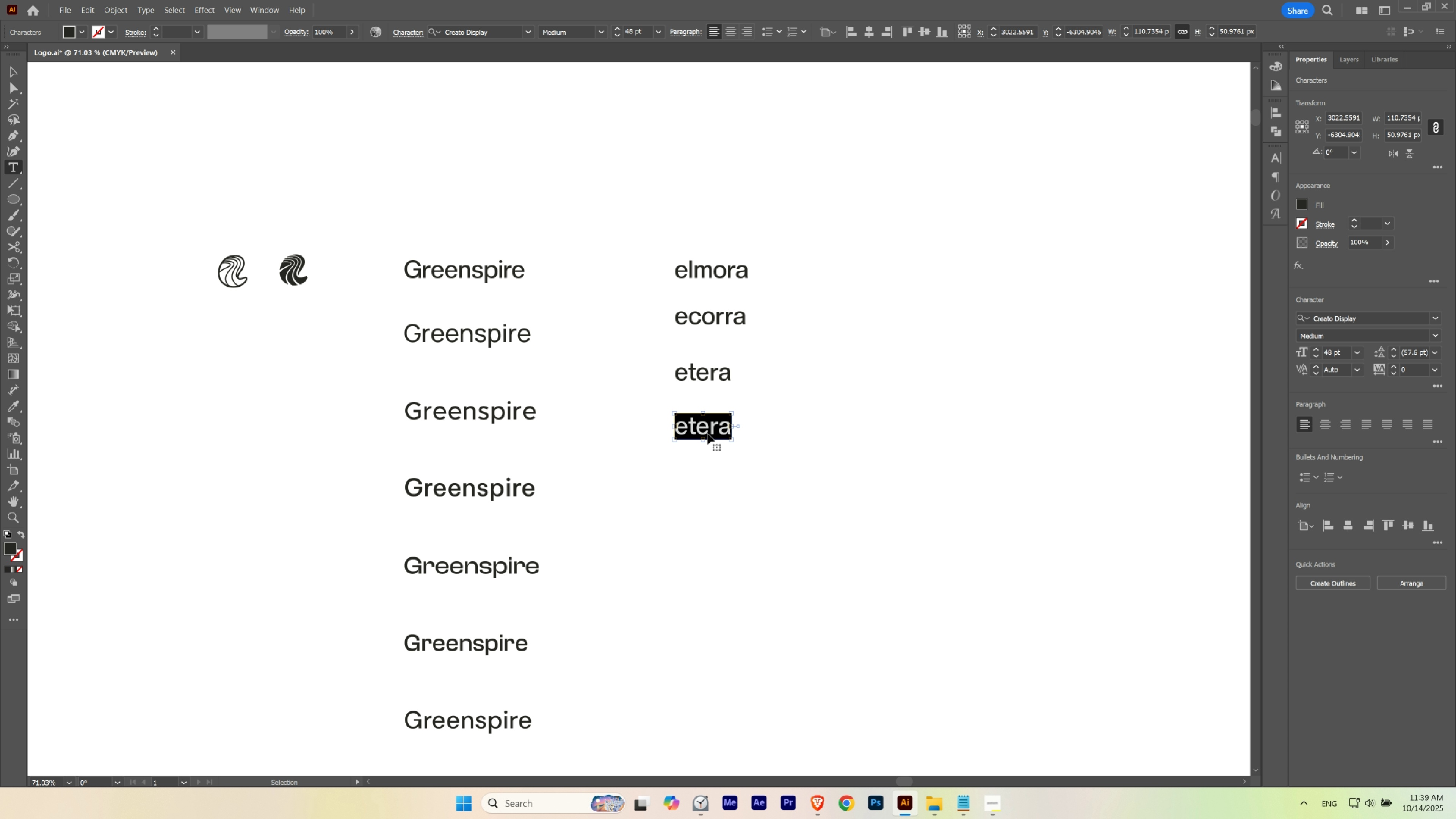 
key(Control+V)
 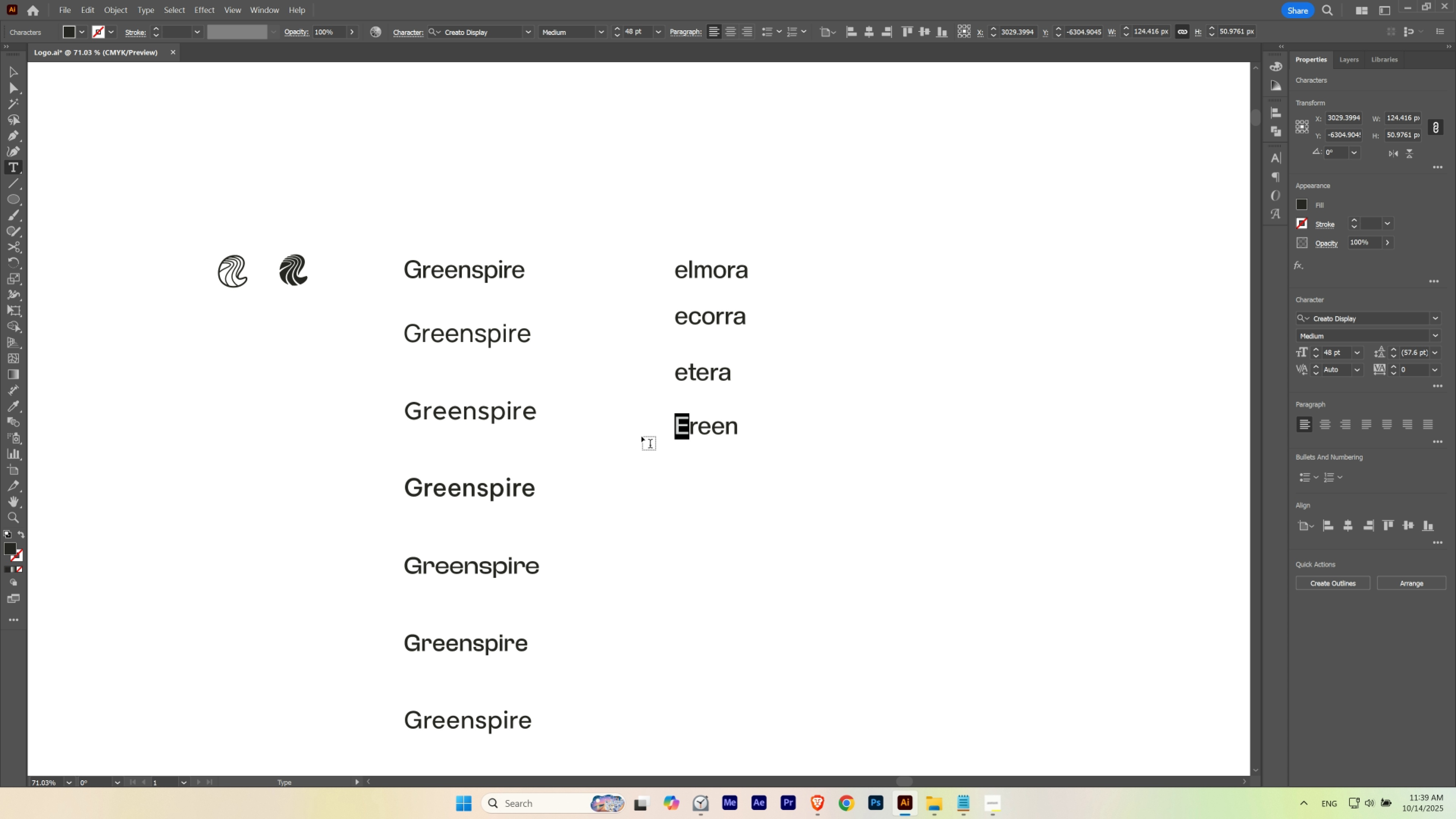 
key(E)
 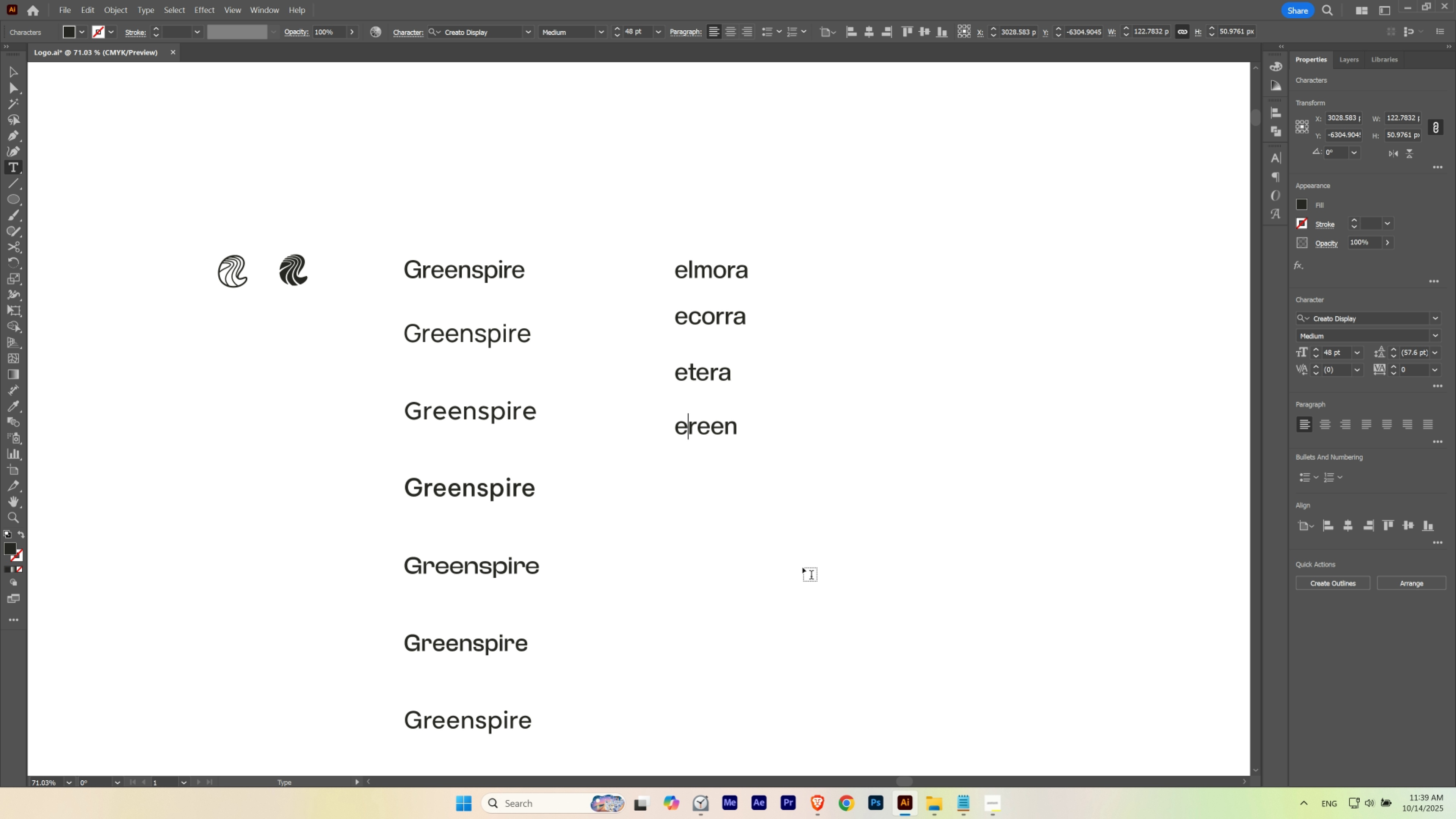 
hold_key(key=Escape, duration=0.32)
 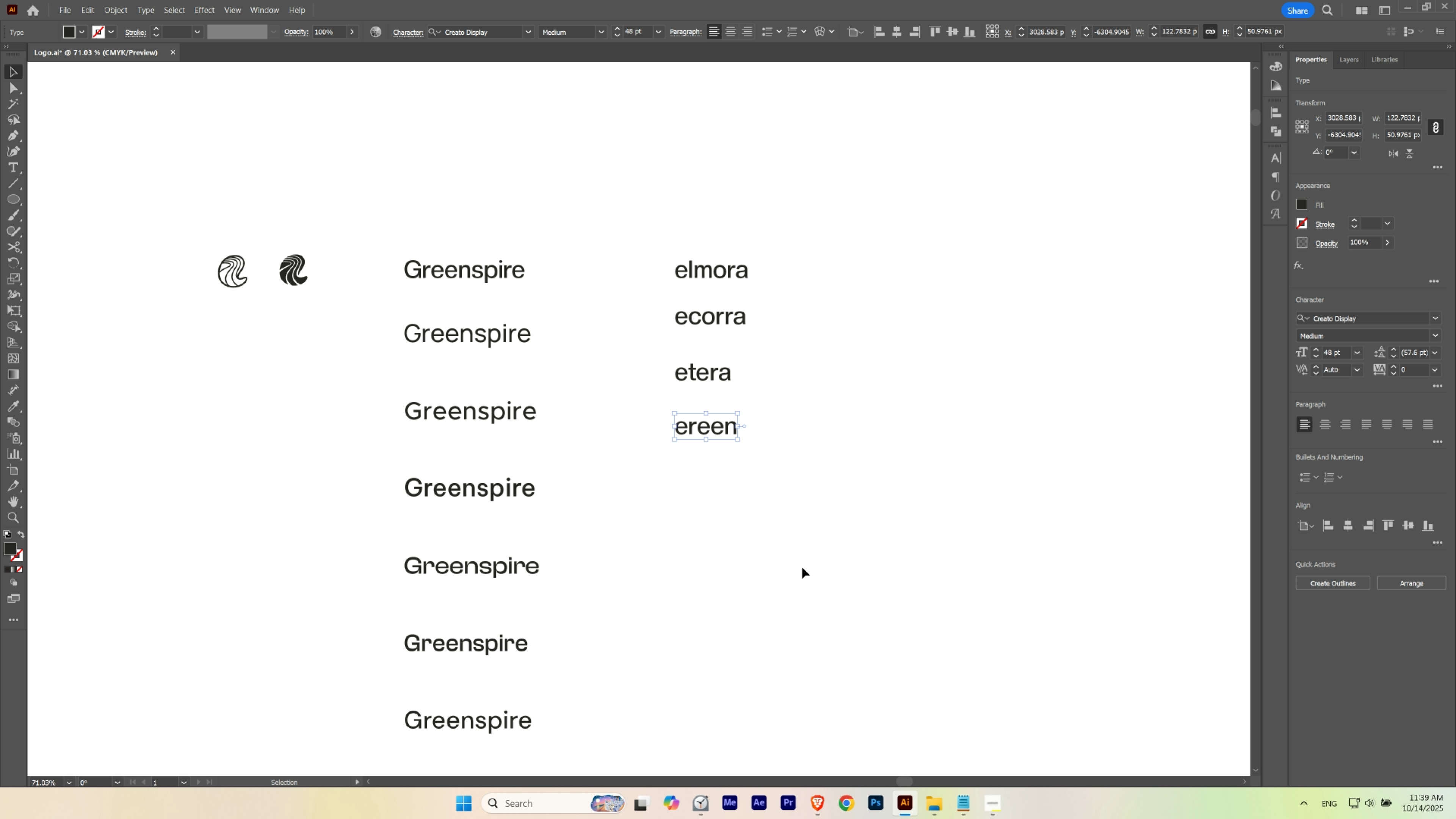 
left_click([802, 567])
 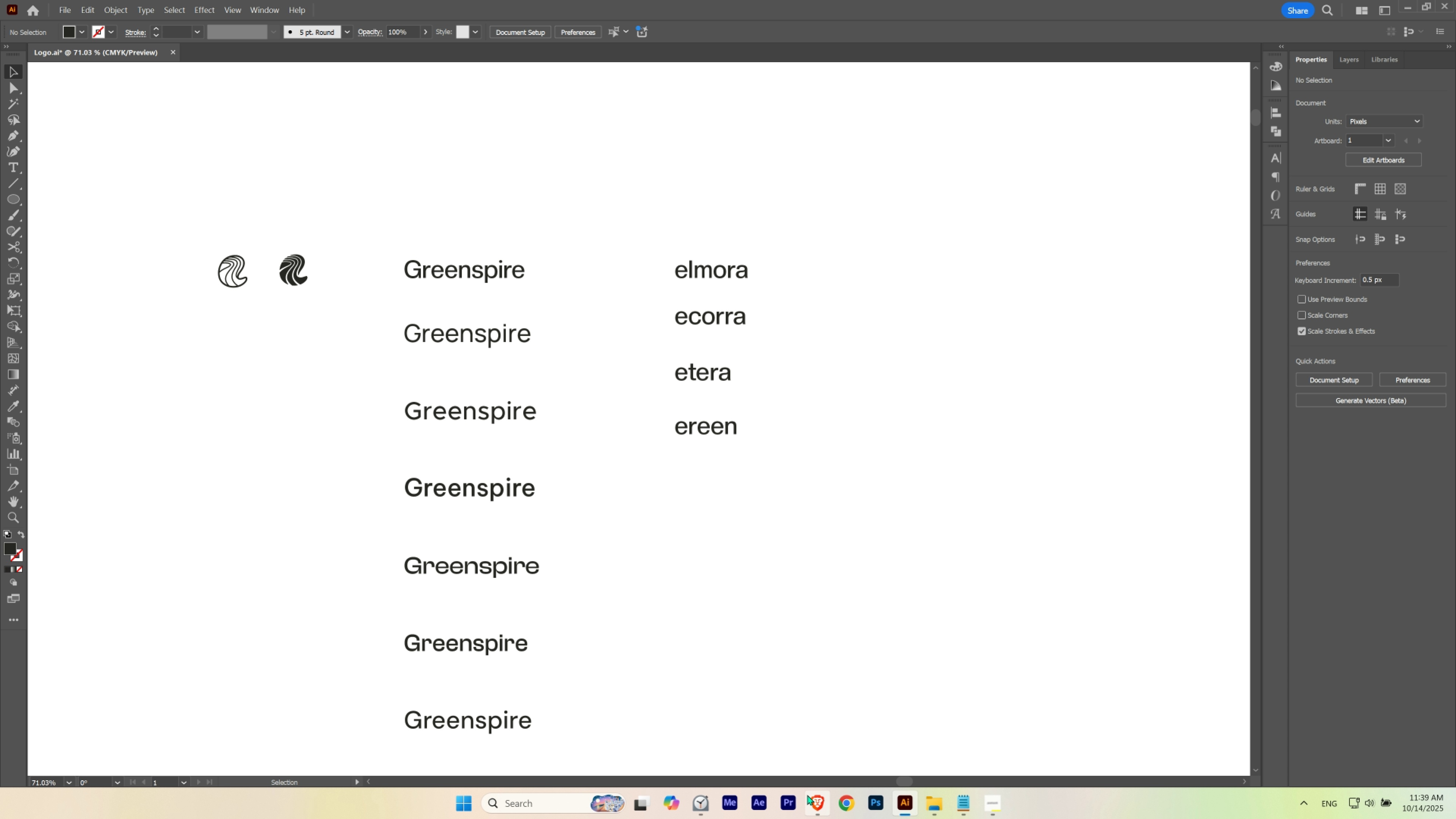 
left_click([809, 795])
 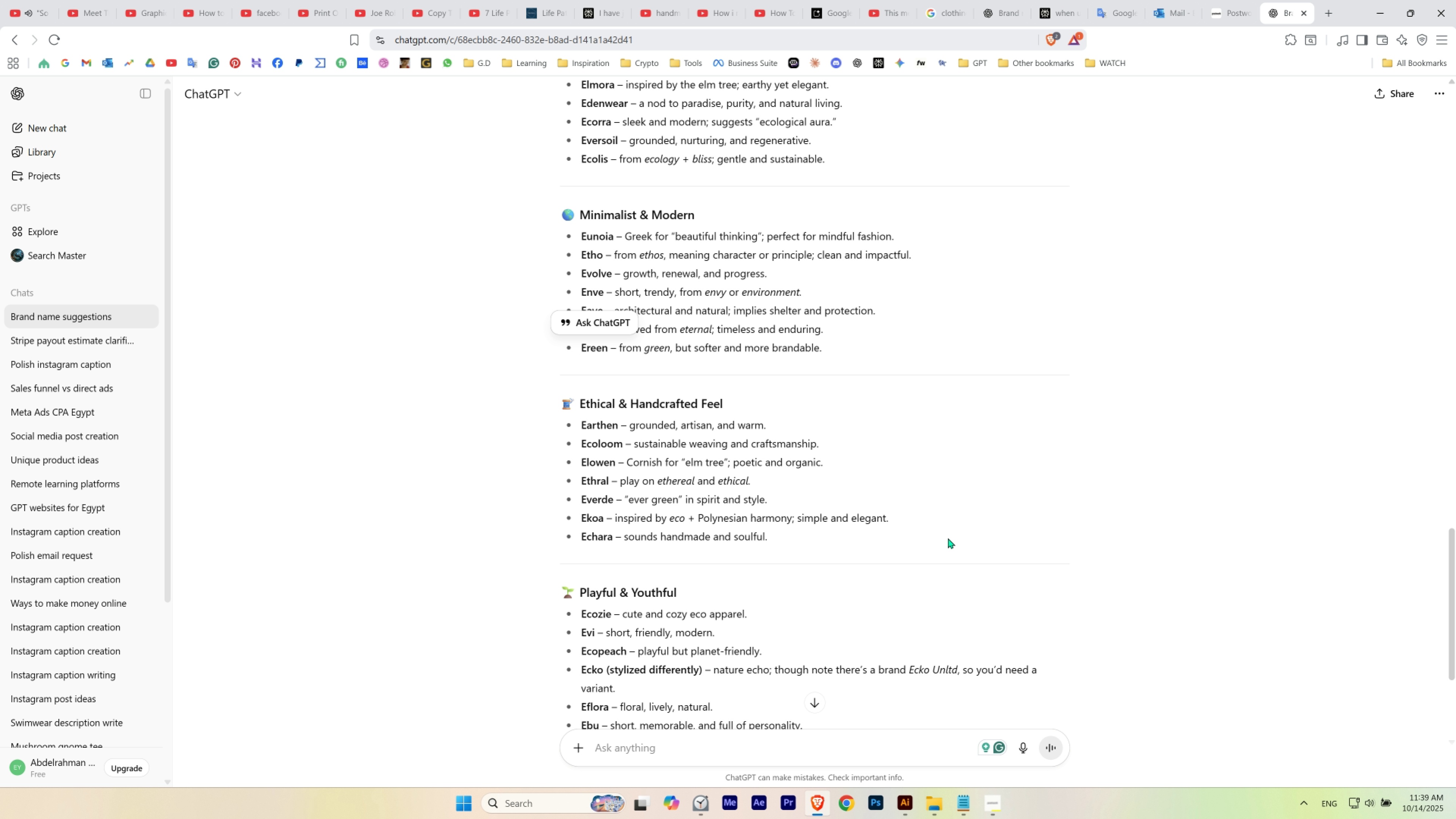 
left_click([948, 538])
 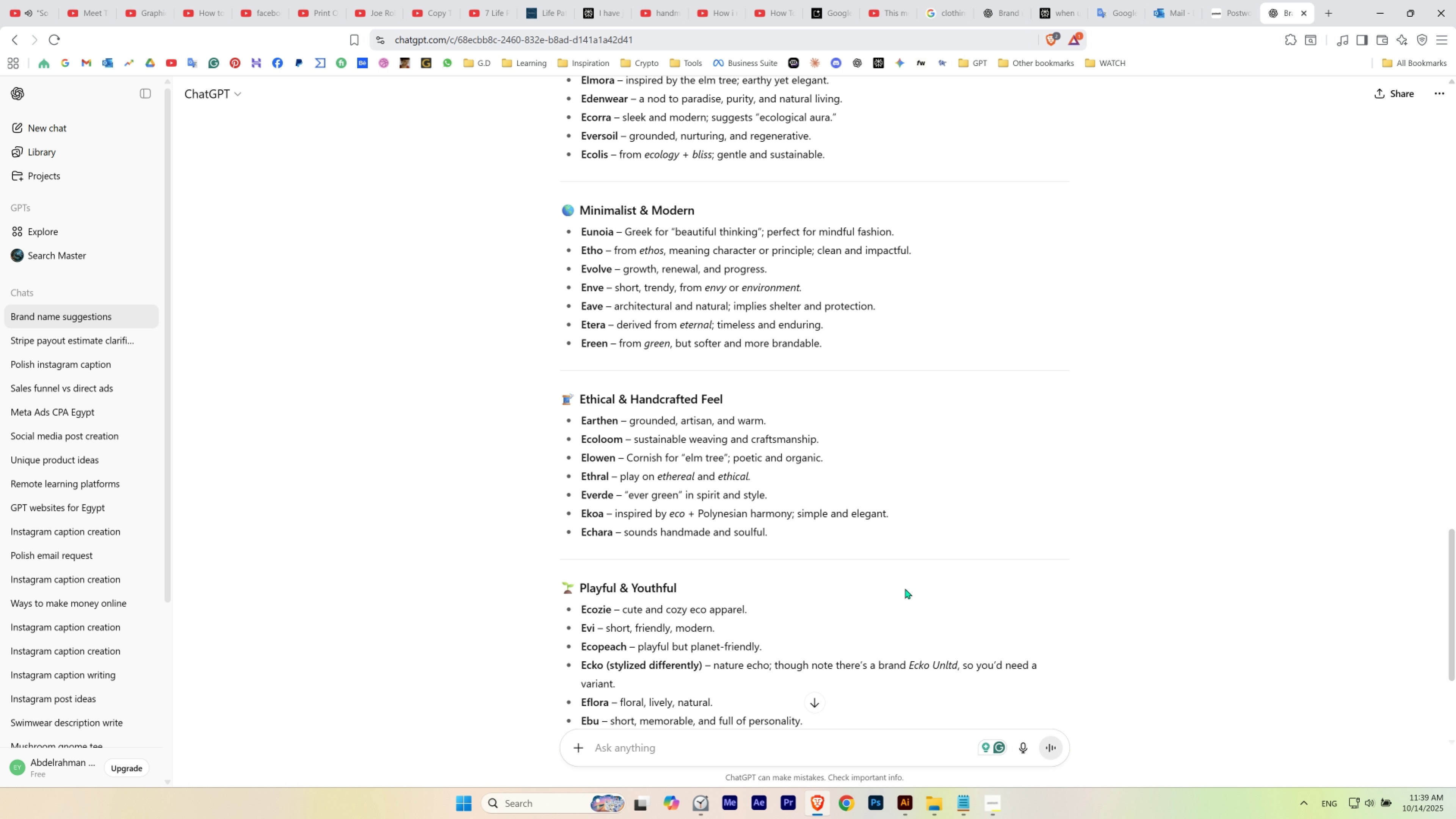 
scroll: coordinate [903, 589], scroll_direction: down, amount: 2.0
 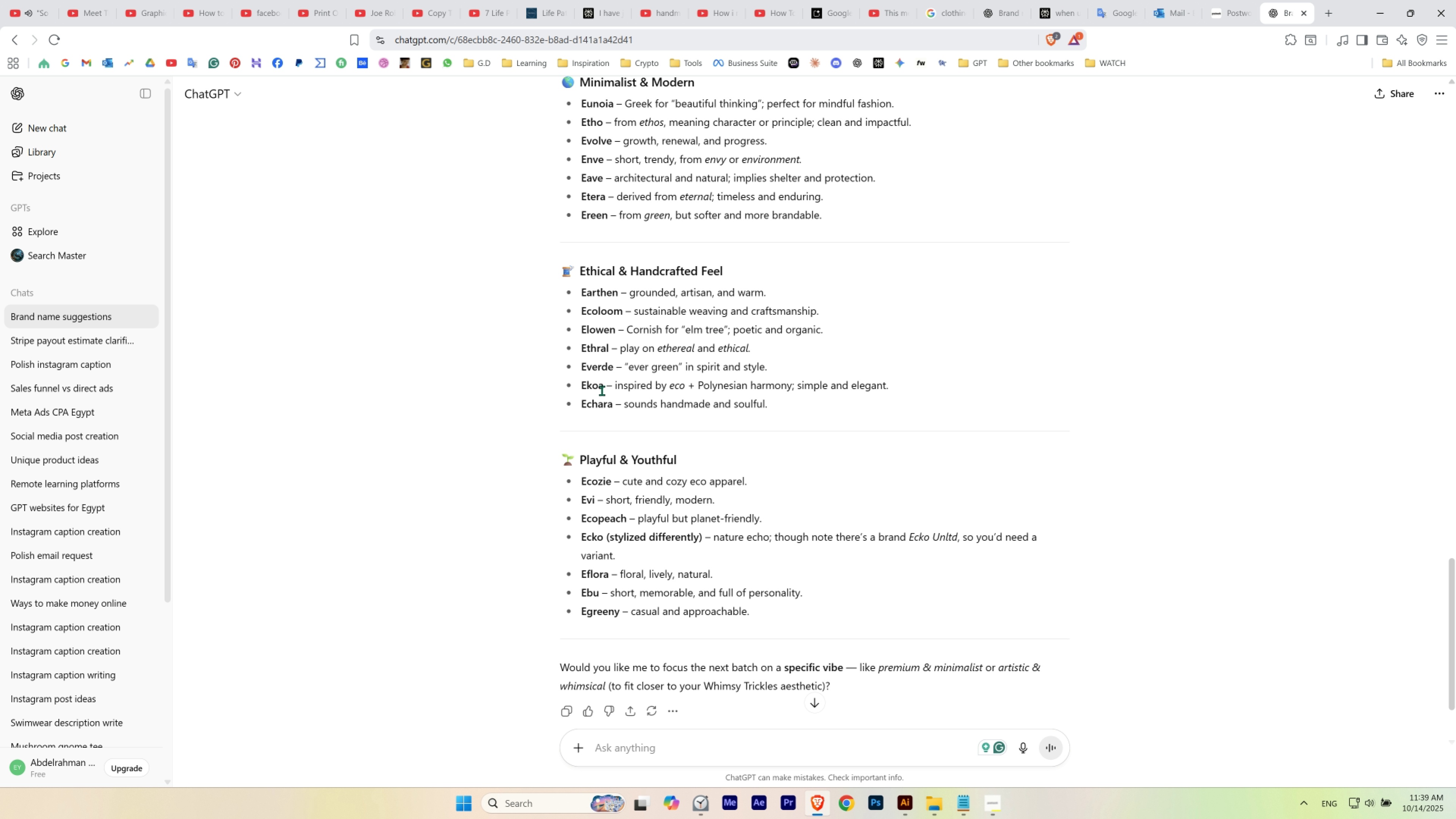 
wait(5.75)
 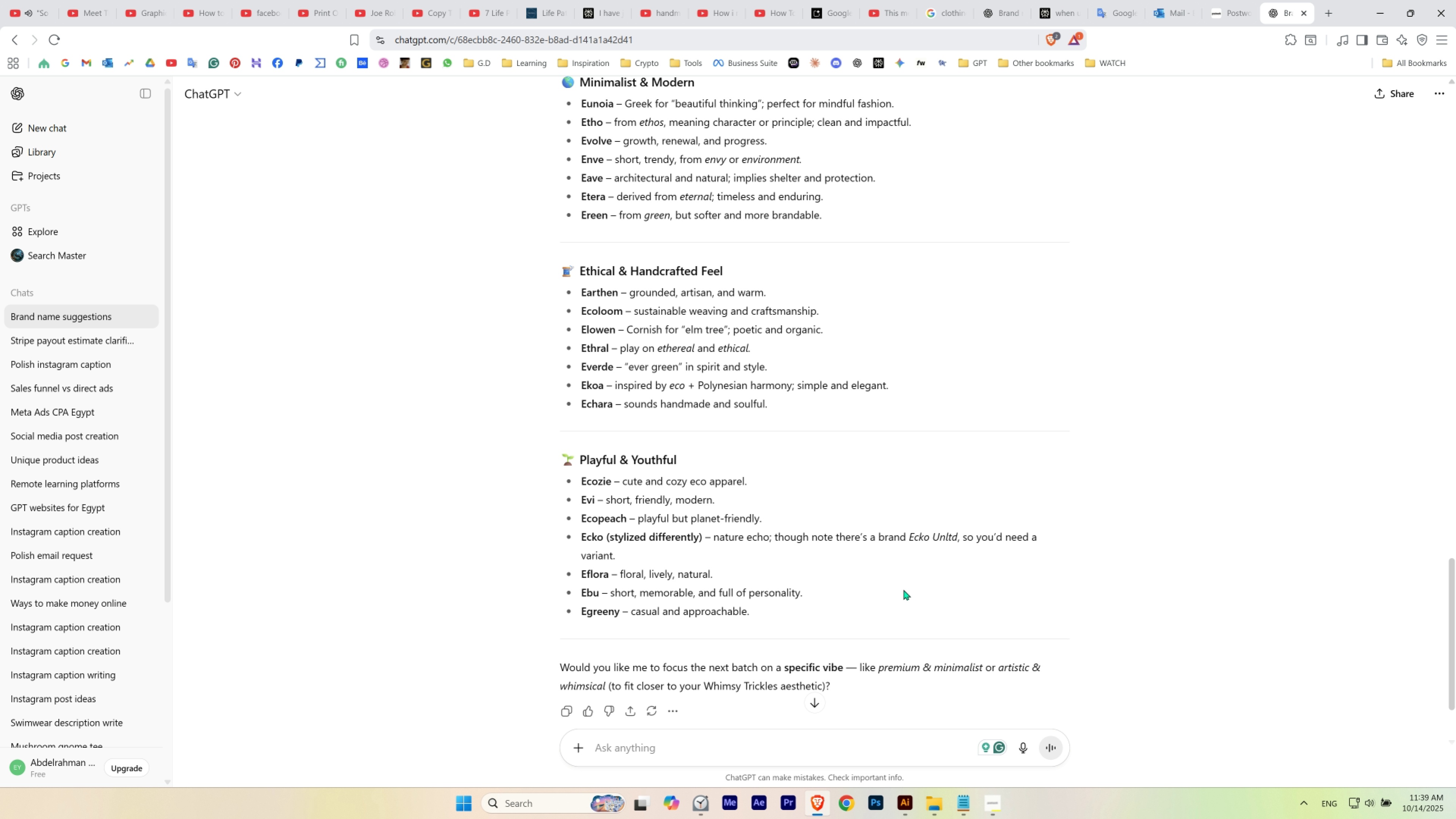 
key(Control+C)
 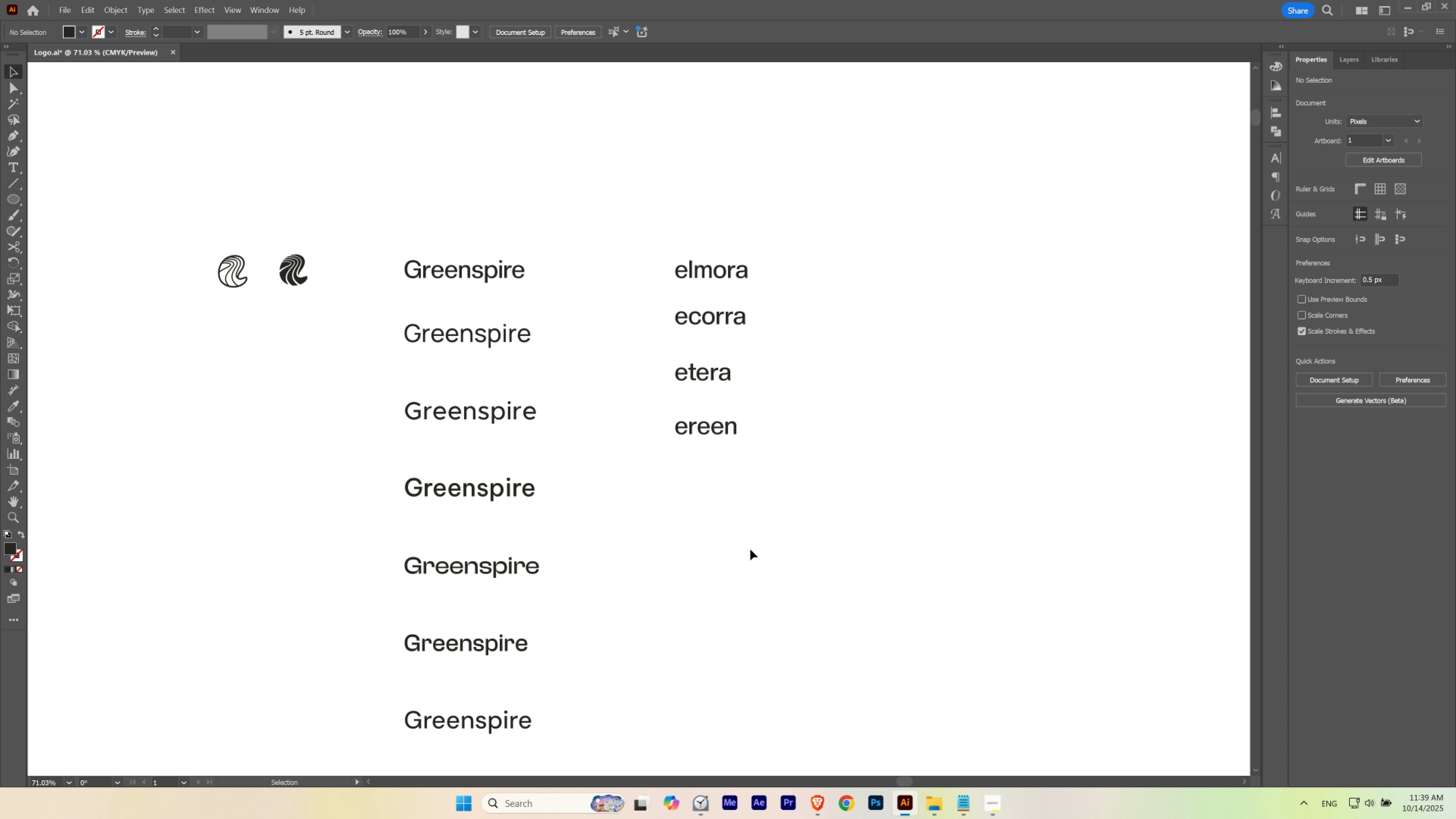 
double_click([750, 549])
 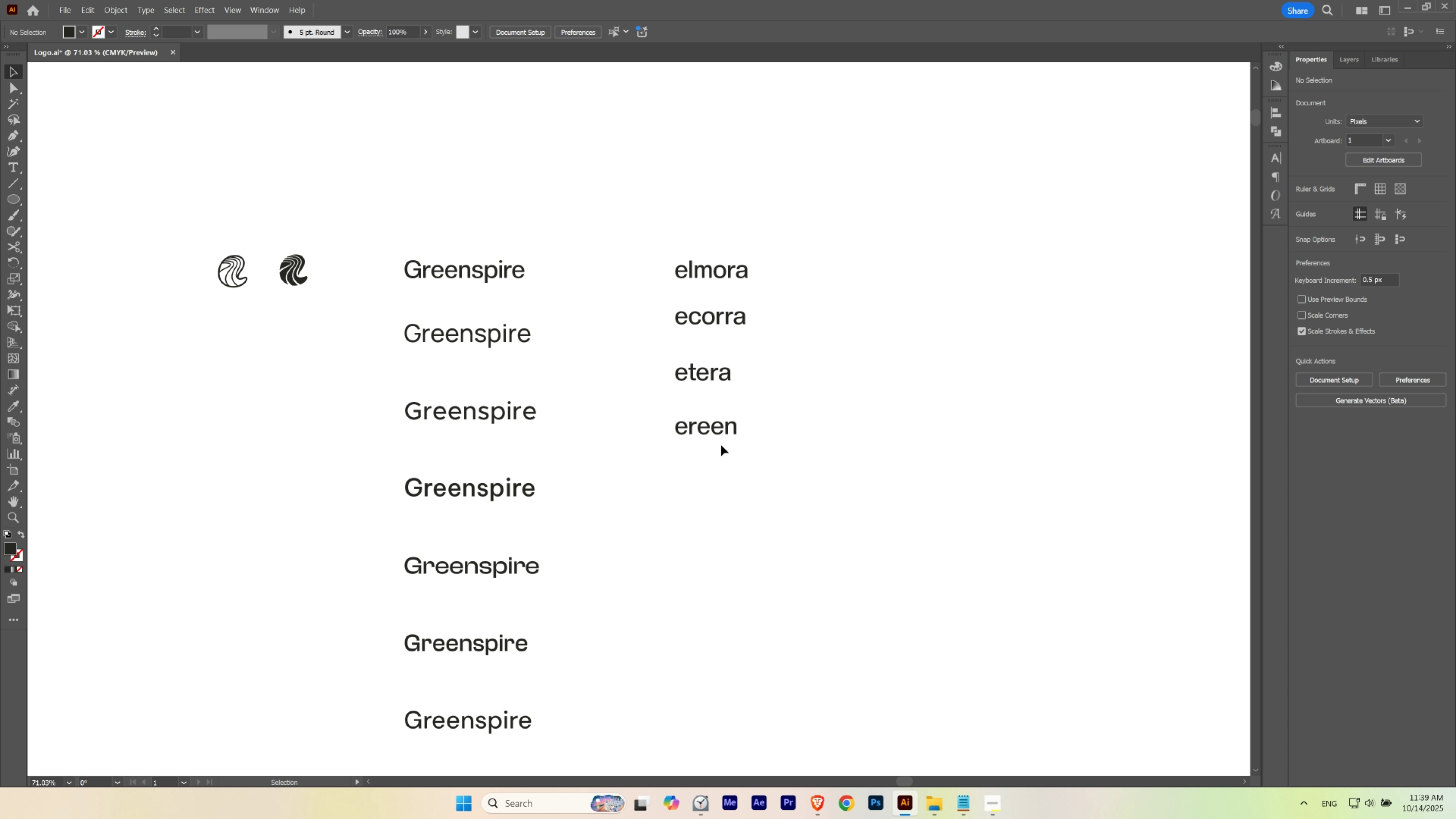 
hold_key(key=AltLeft, duration=1.09)
 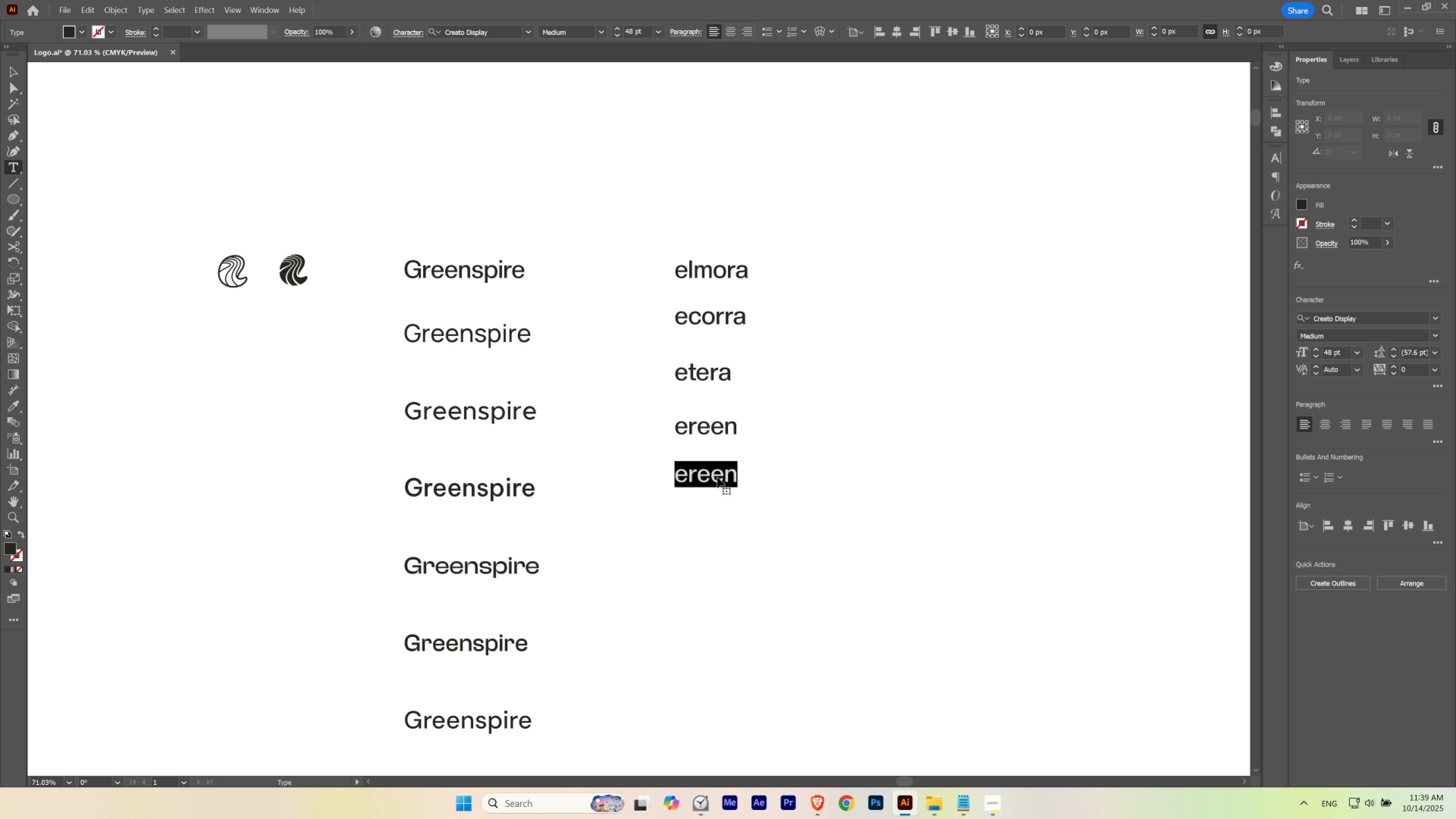 
hold_key(key=ShiftLeft, duration=0.78)
 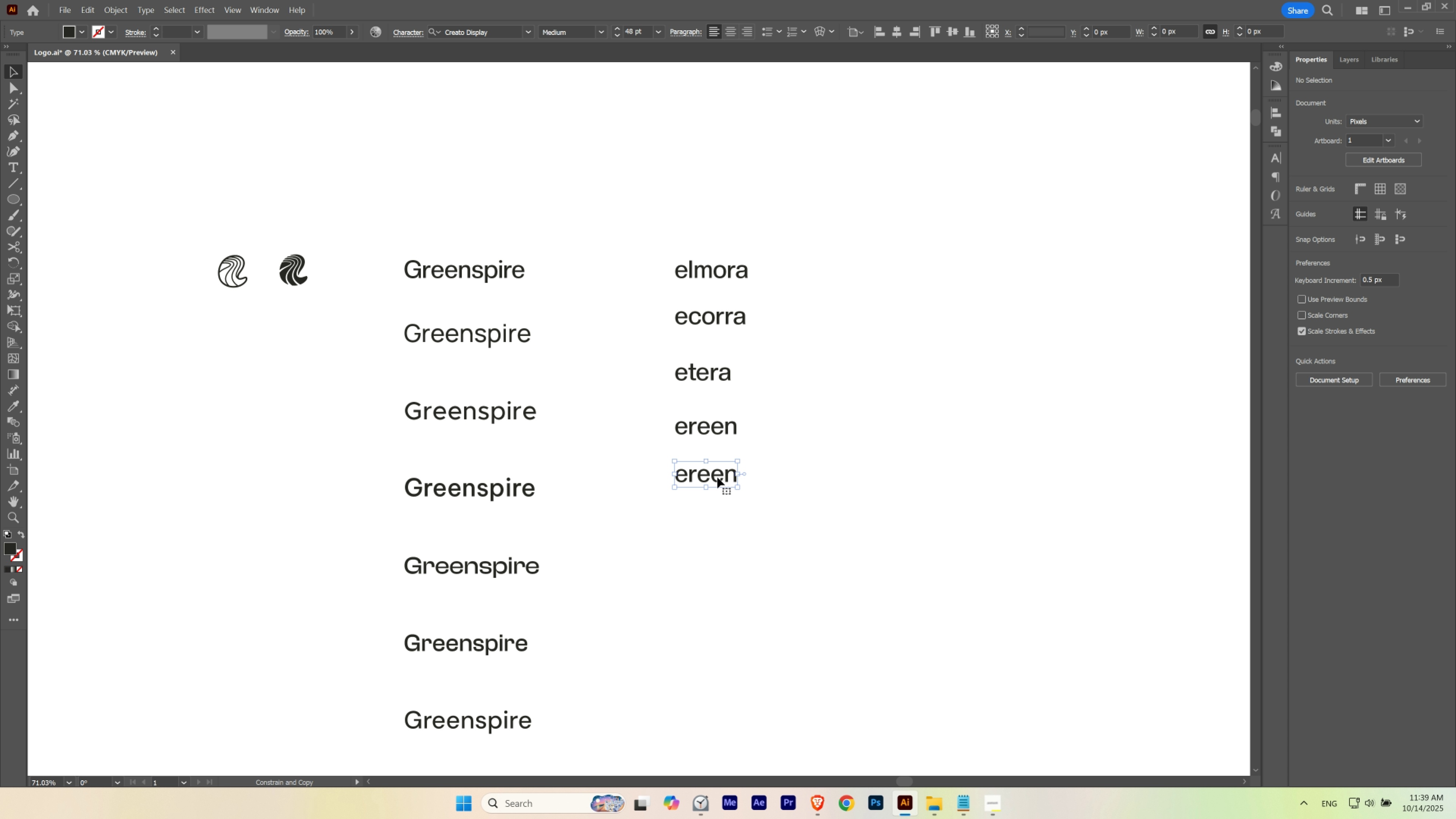 
double_click([717, 477])
 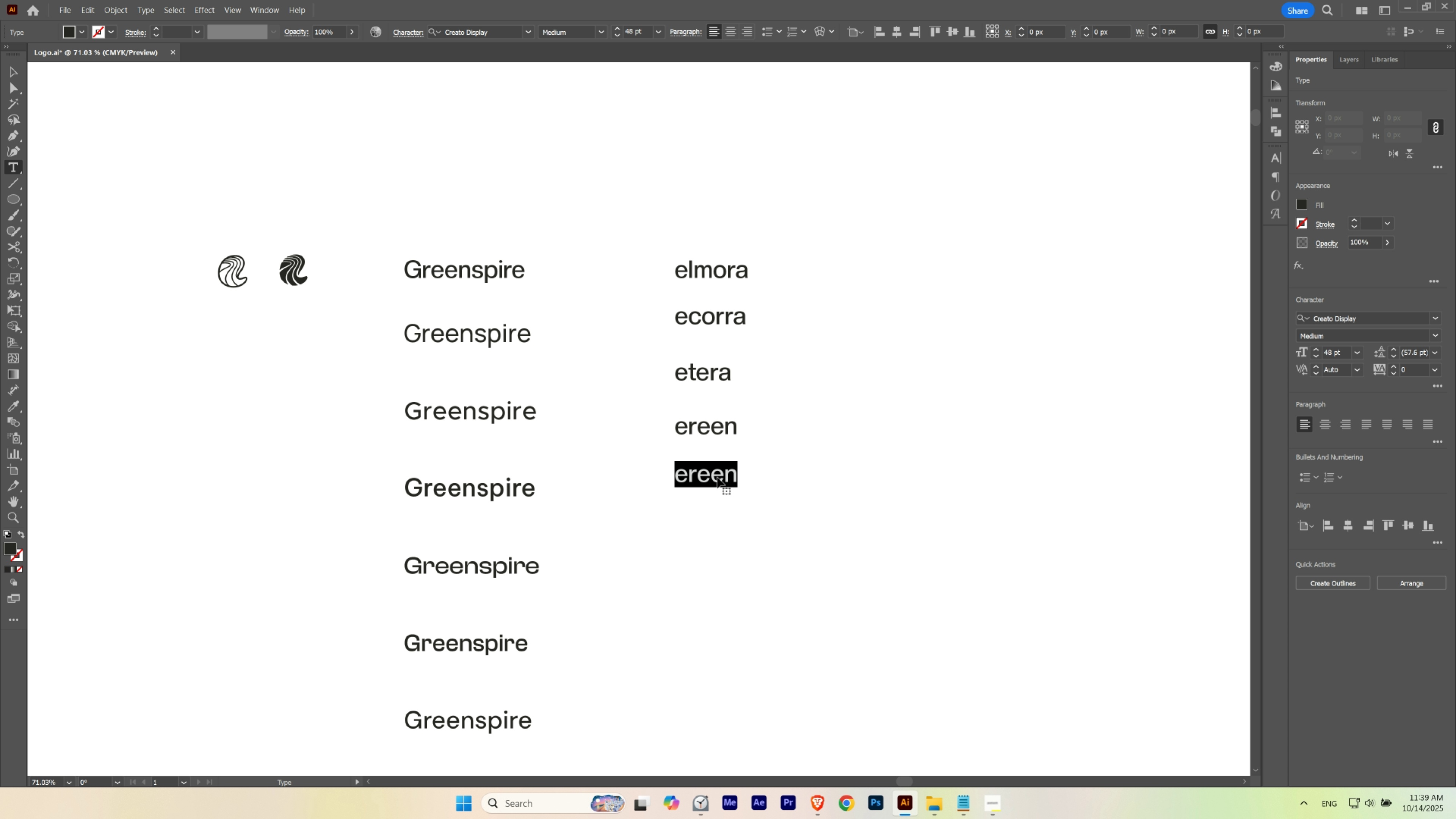 
triple_click([717, 477])
 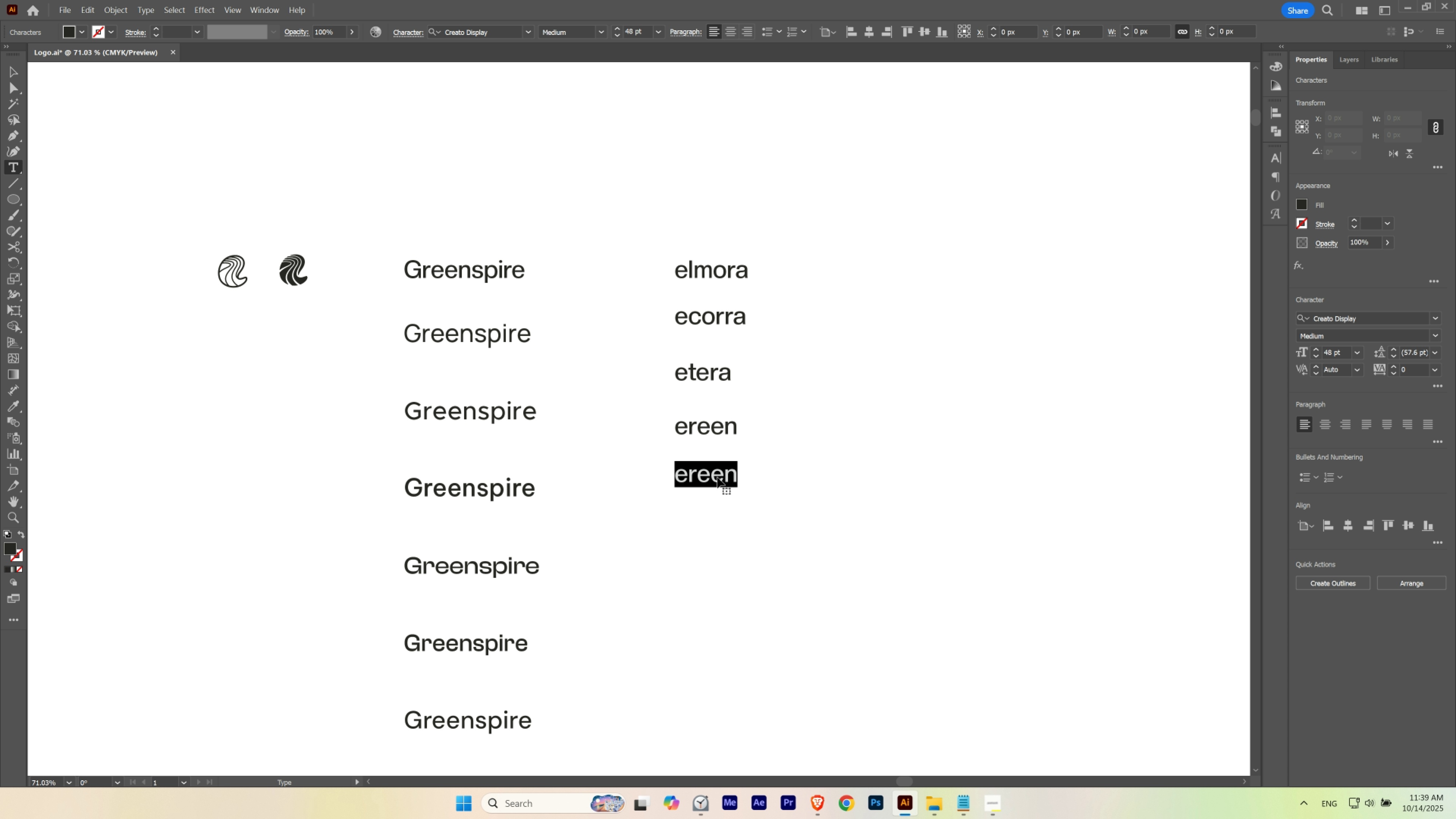 
key(Control+V)
 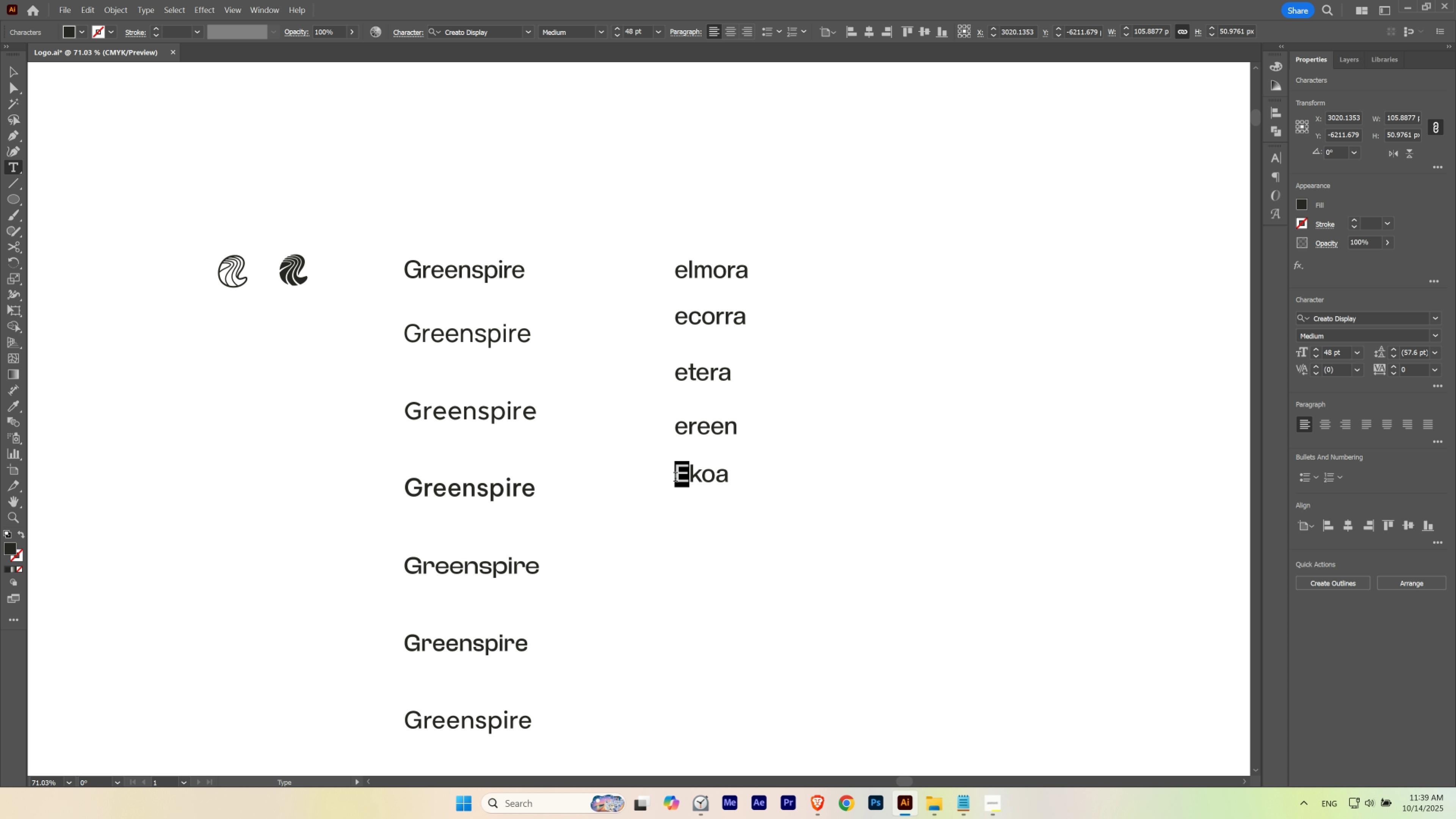 
key(E)
 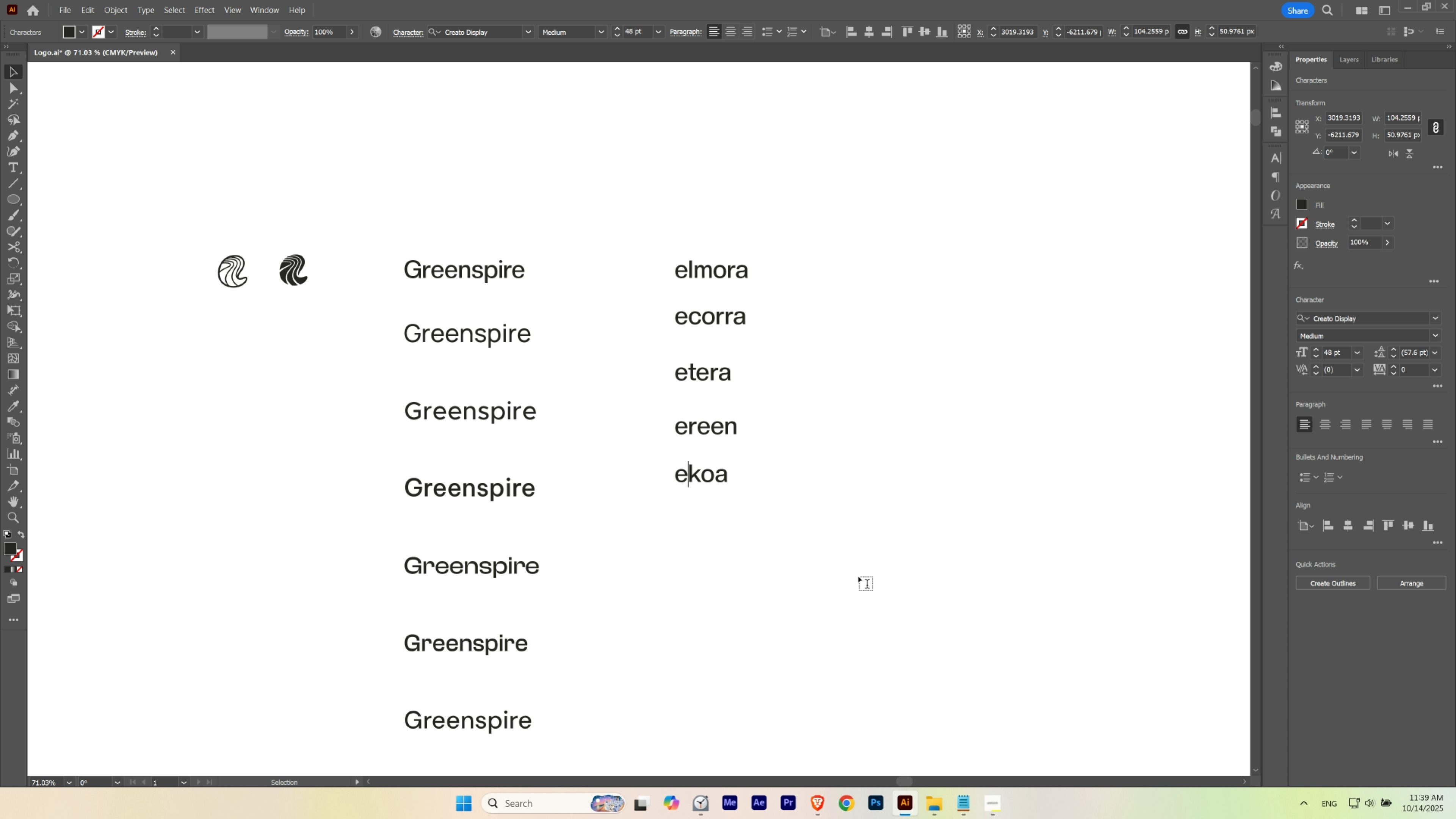 
key(Escape)
 